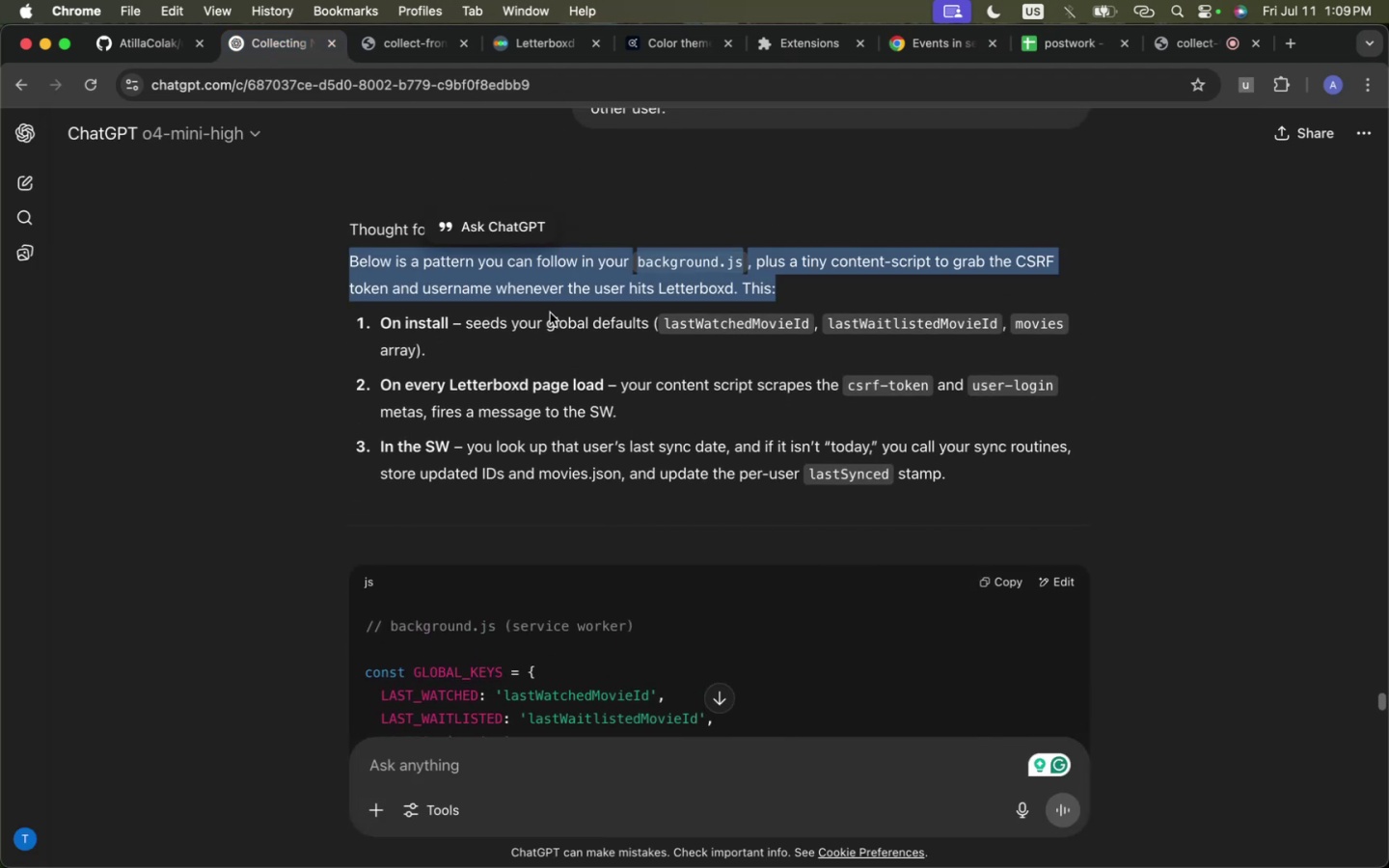 
triple_click([550, 312])
 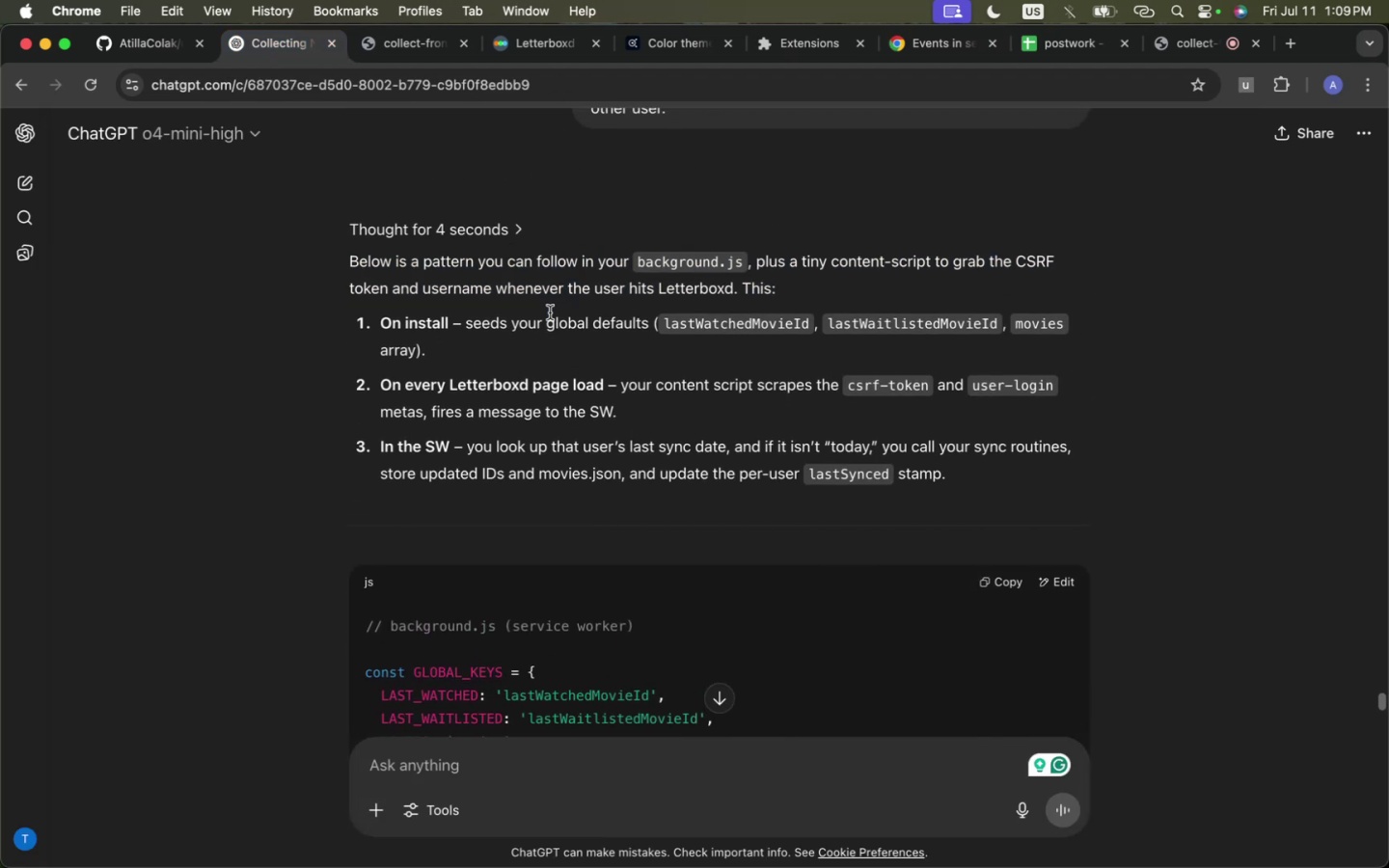 
triple_click([550, 312])
 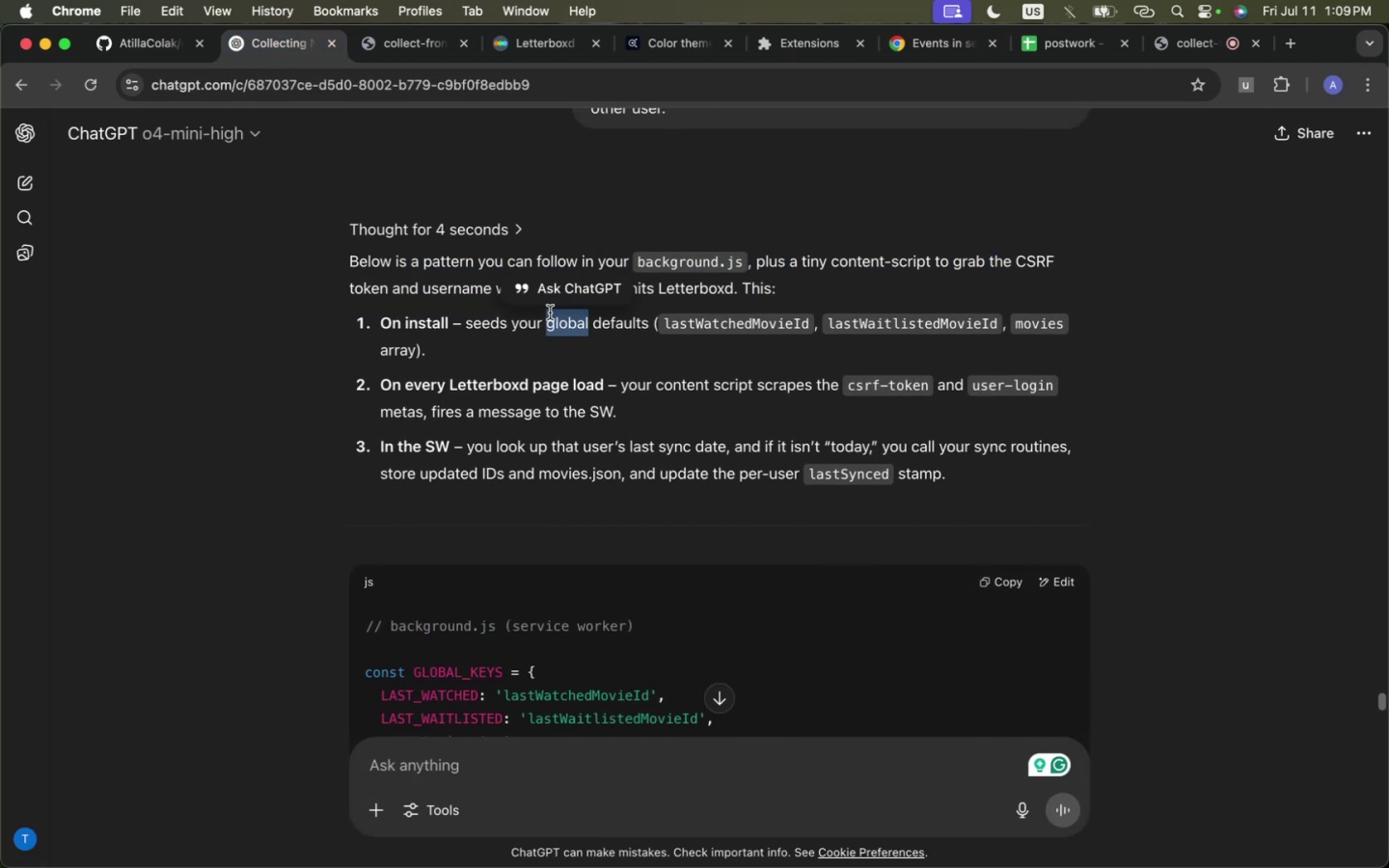 
triple_click([550, 312])
 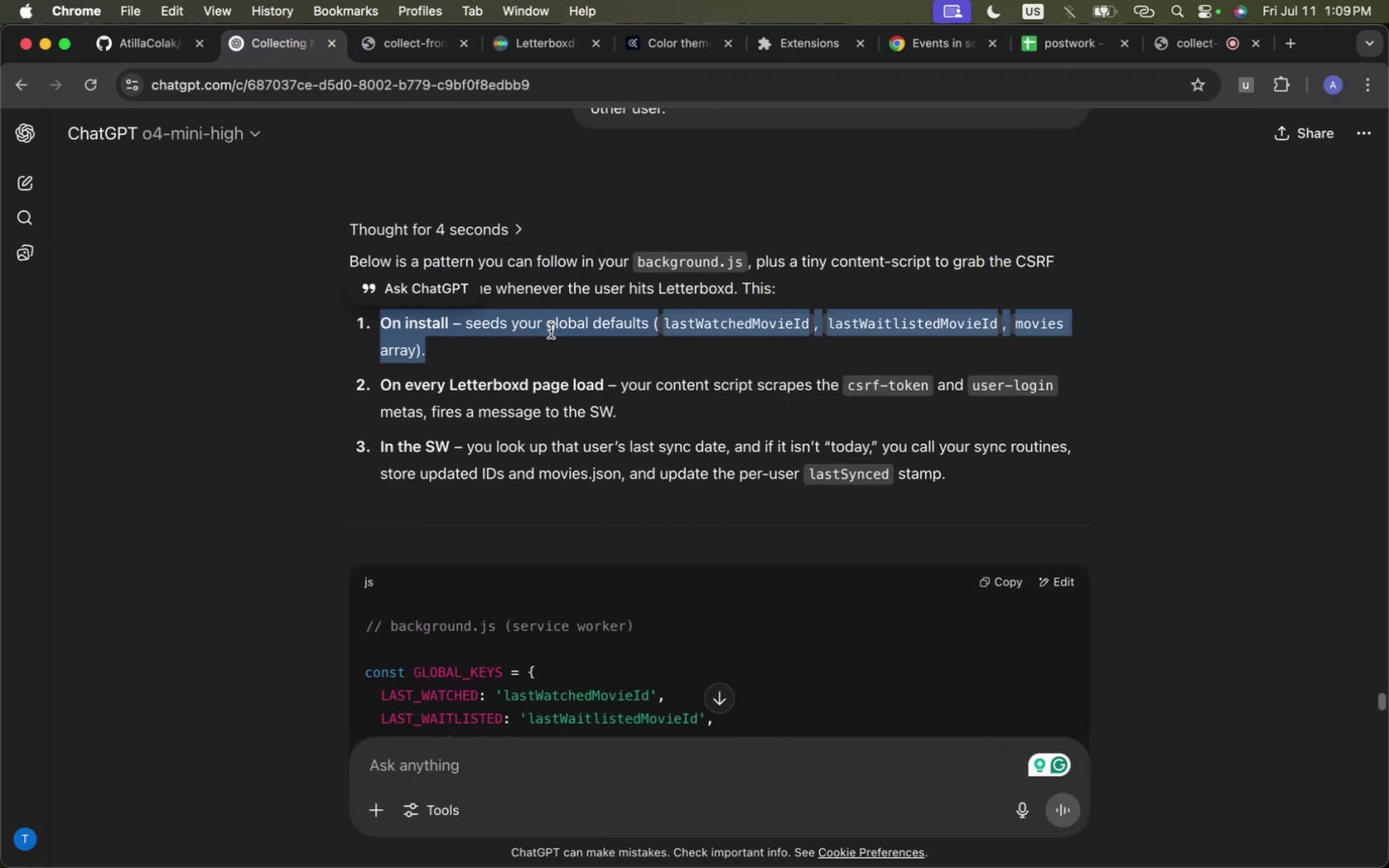 
triple_click([551, 331])
 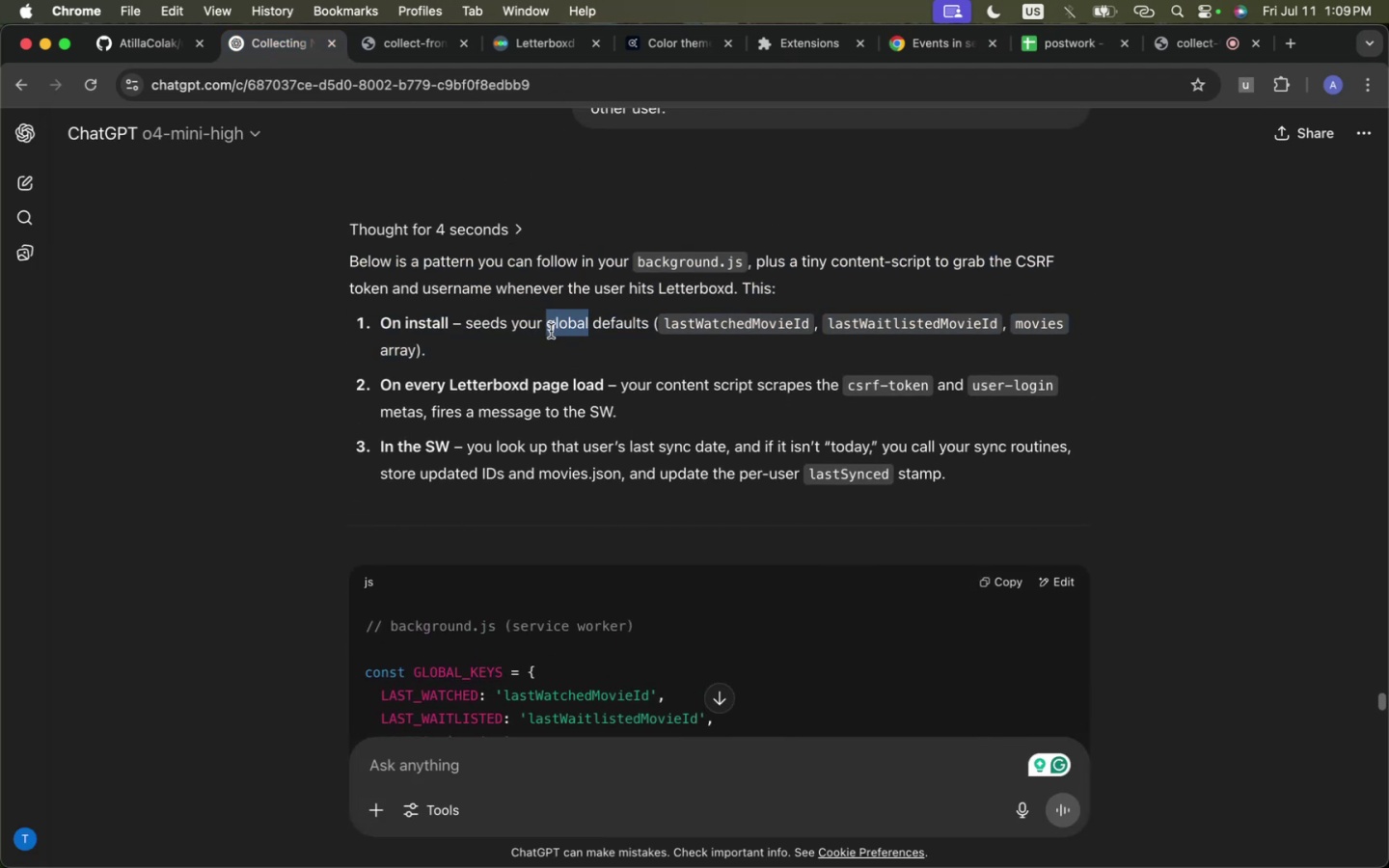 
triple_click([551, 331])
 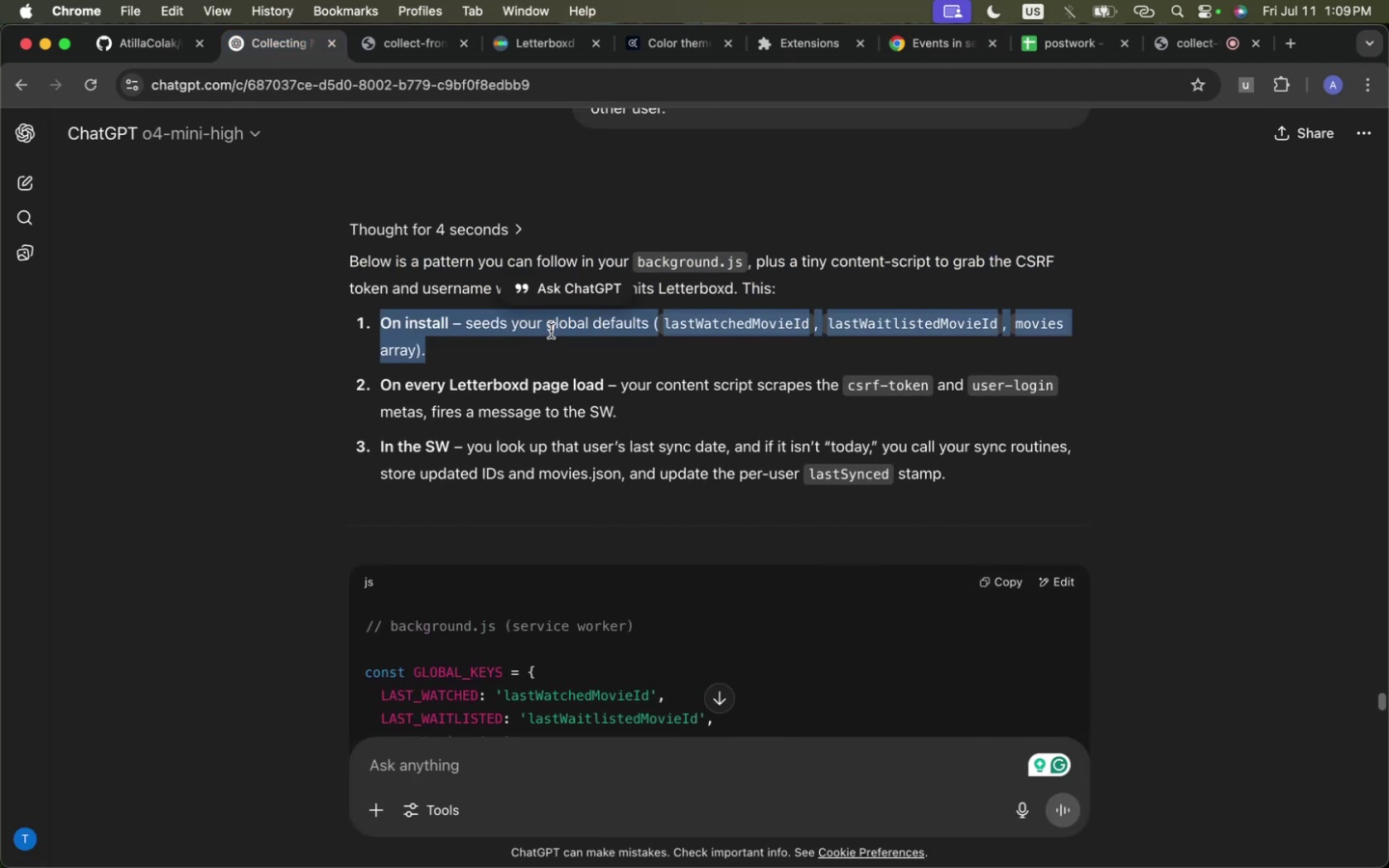 
triple_click([551, 331])
 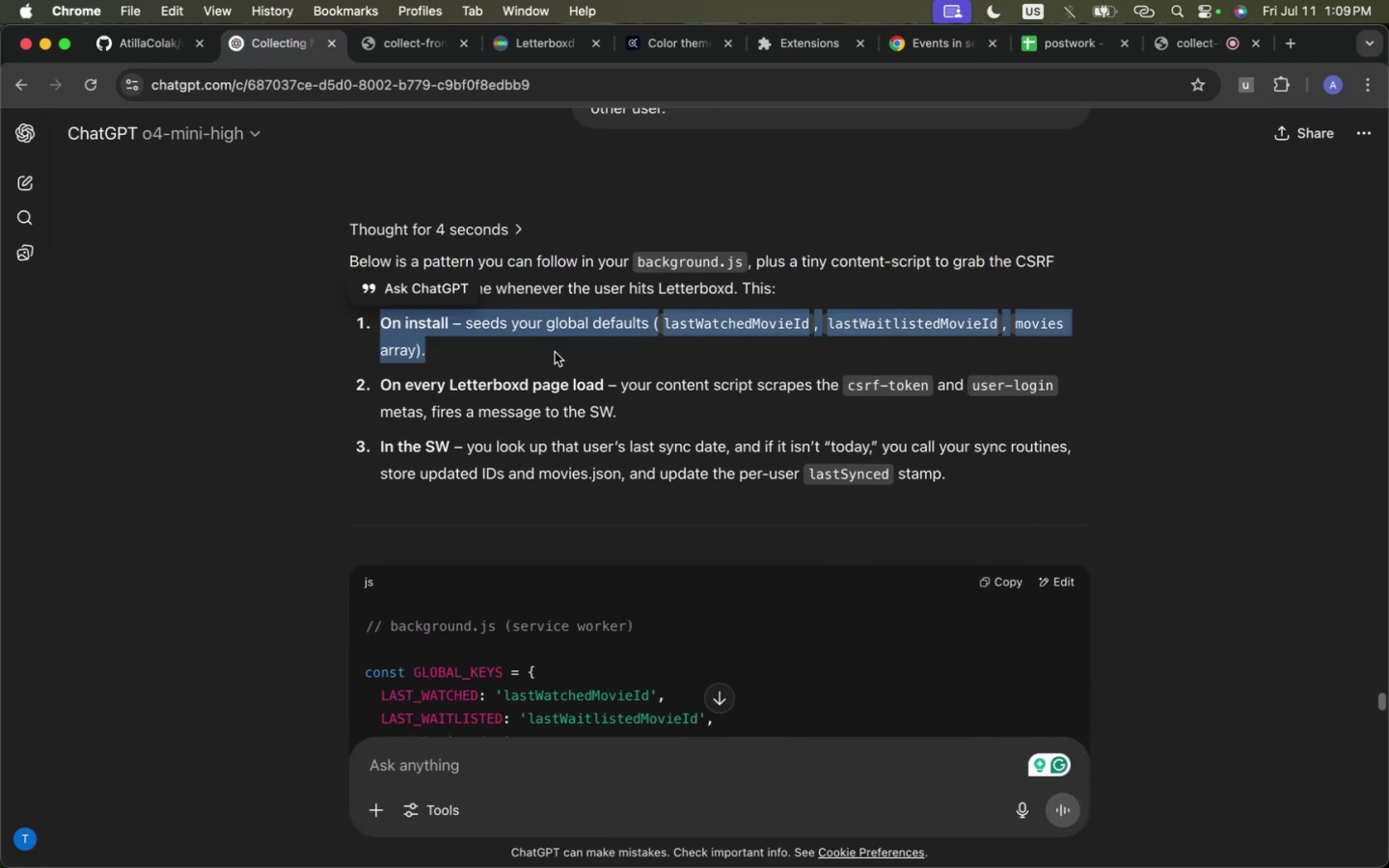 
left_click([555, 352])
 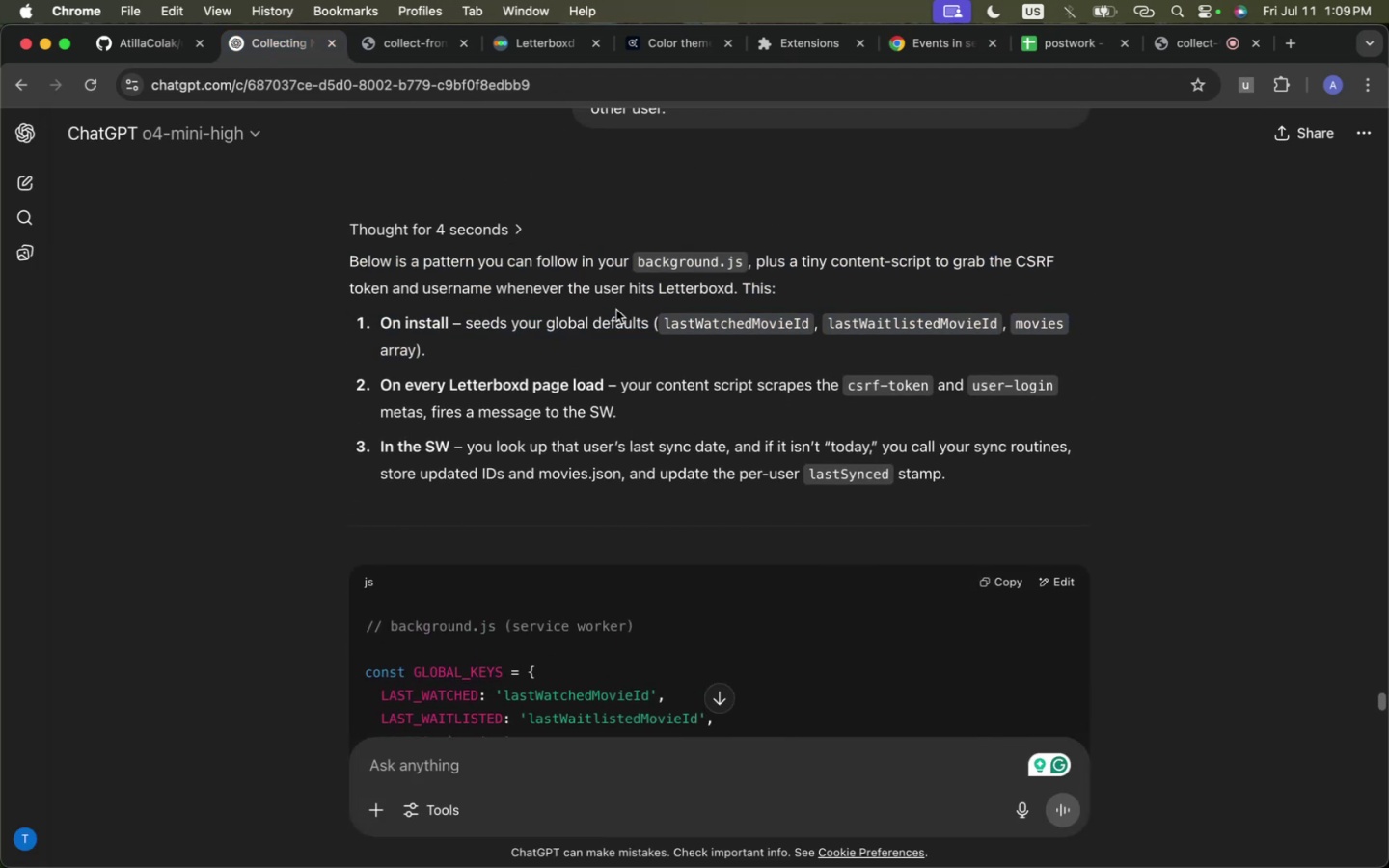 
left_click([633, 311])
 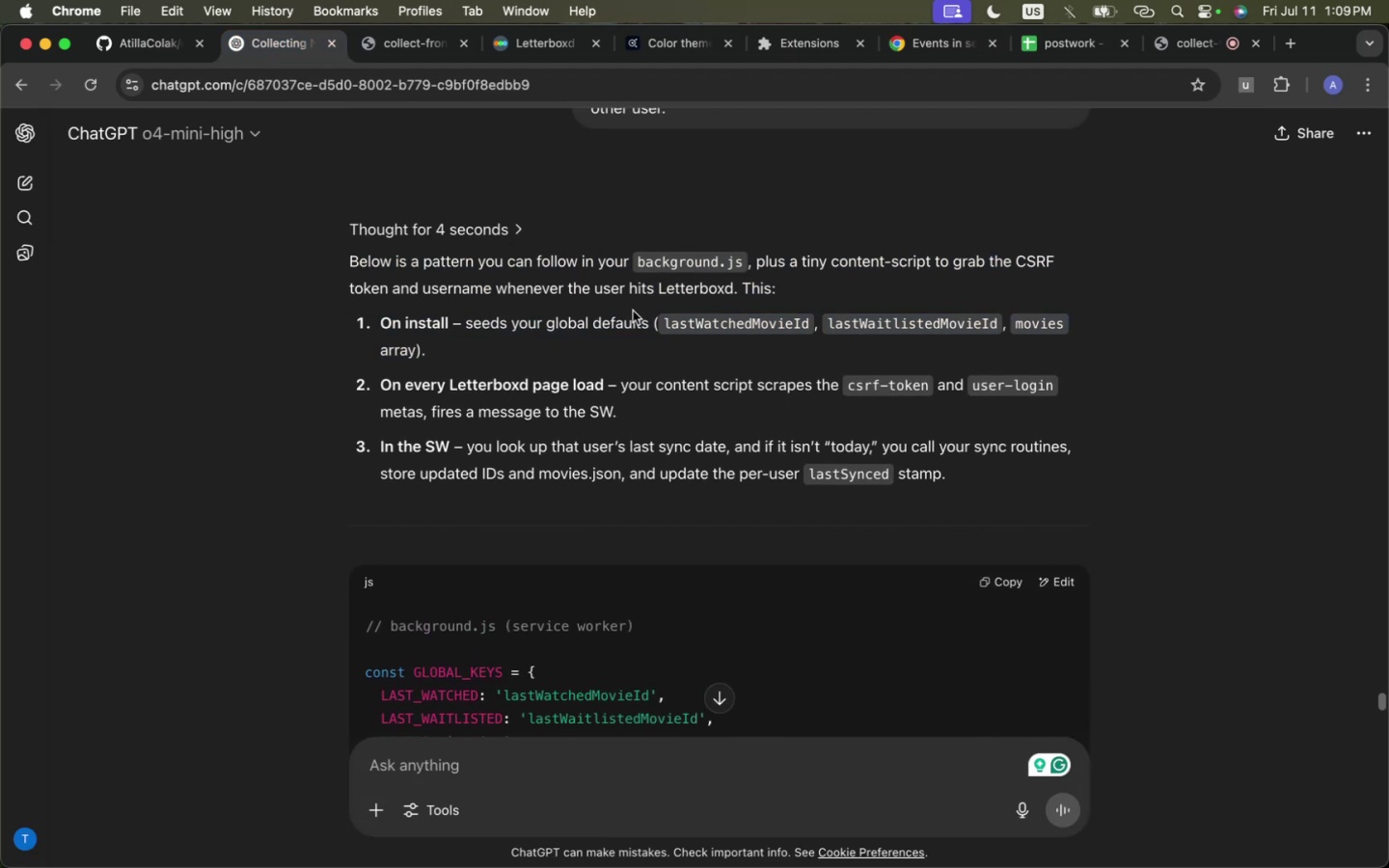 
left_click_drag(start_coordinate=[633, 311], to_coordinate=[936, 324])
 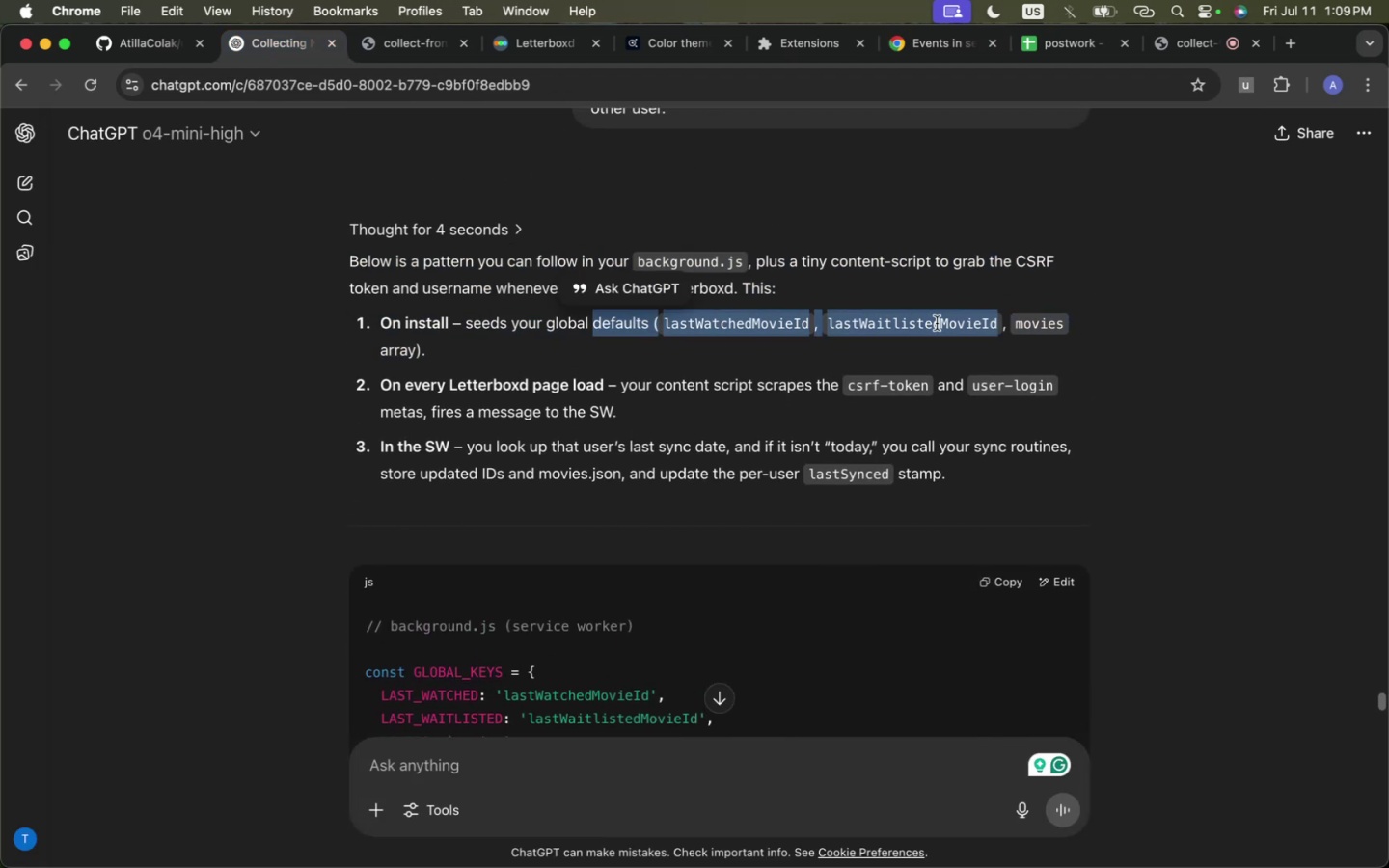 
triple_click([937, 323])
 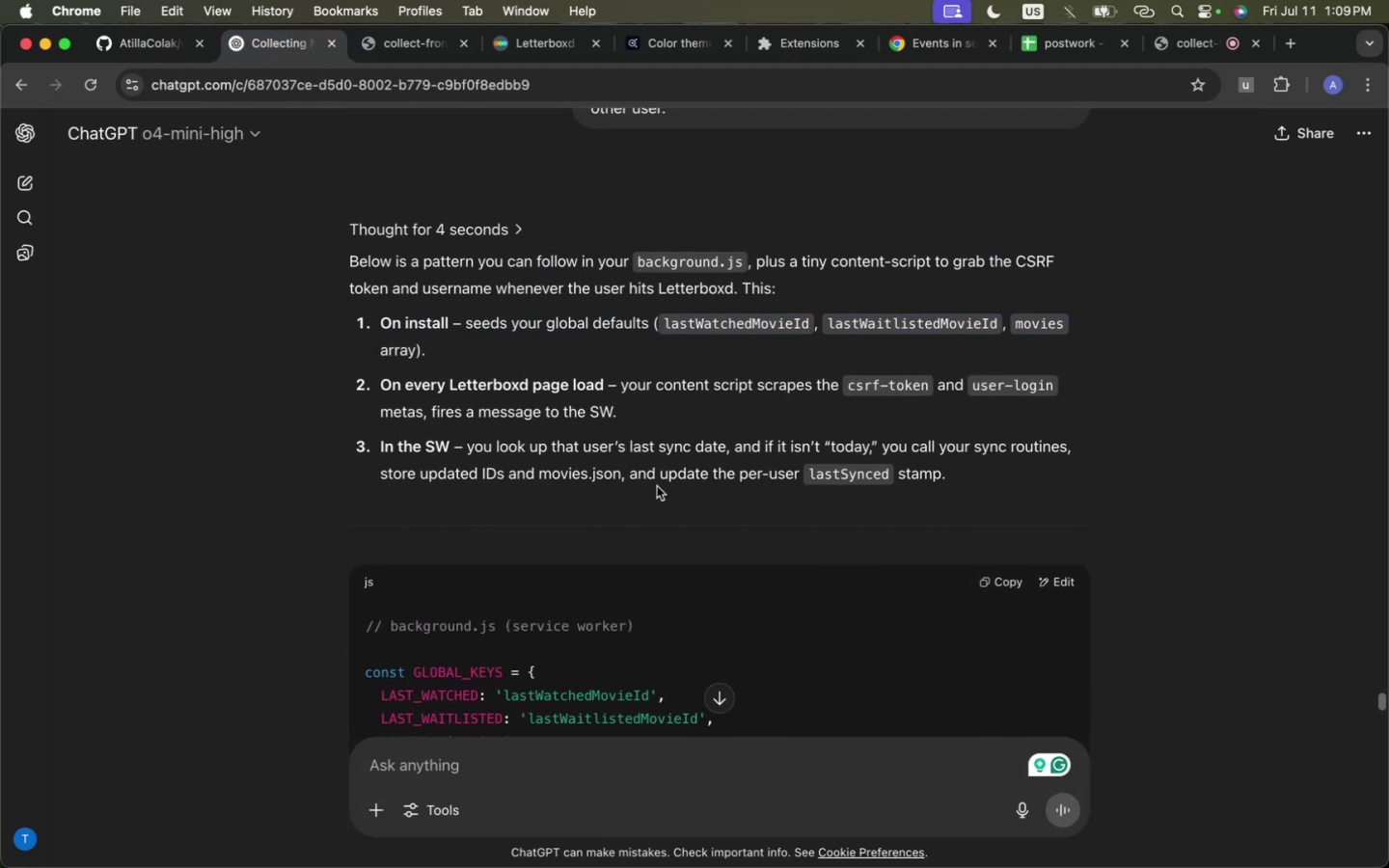 
scroll: coordinate [657, 486], scroll_direction: down, amount: 5.0
 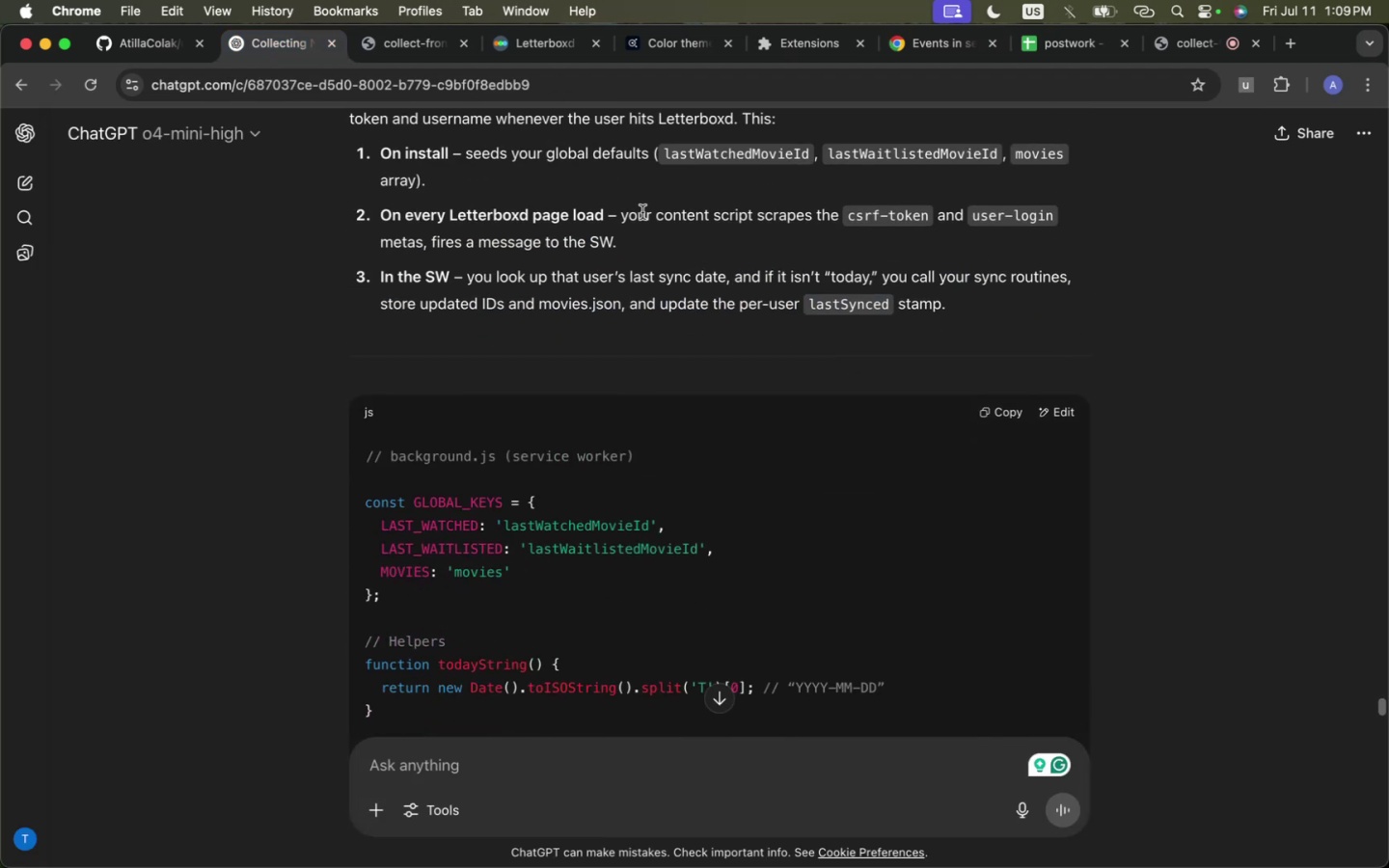 
double_click([638, 210])
 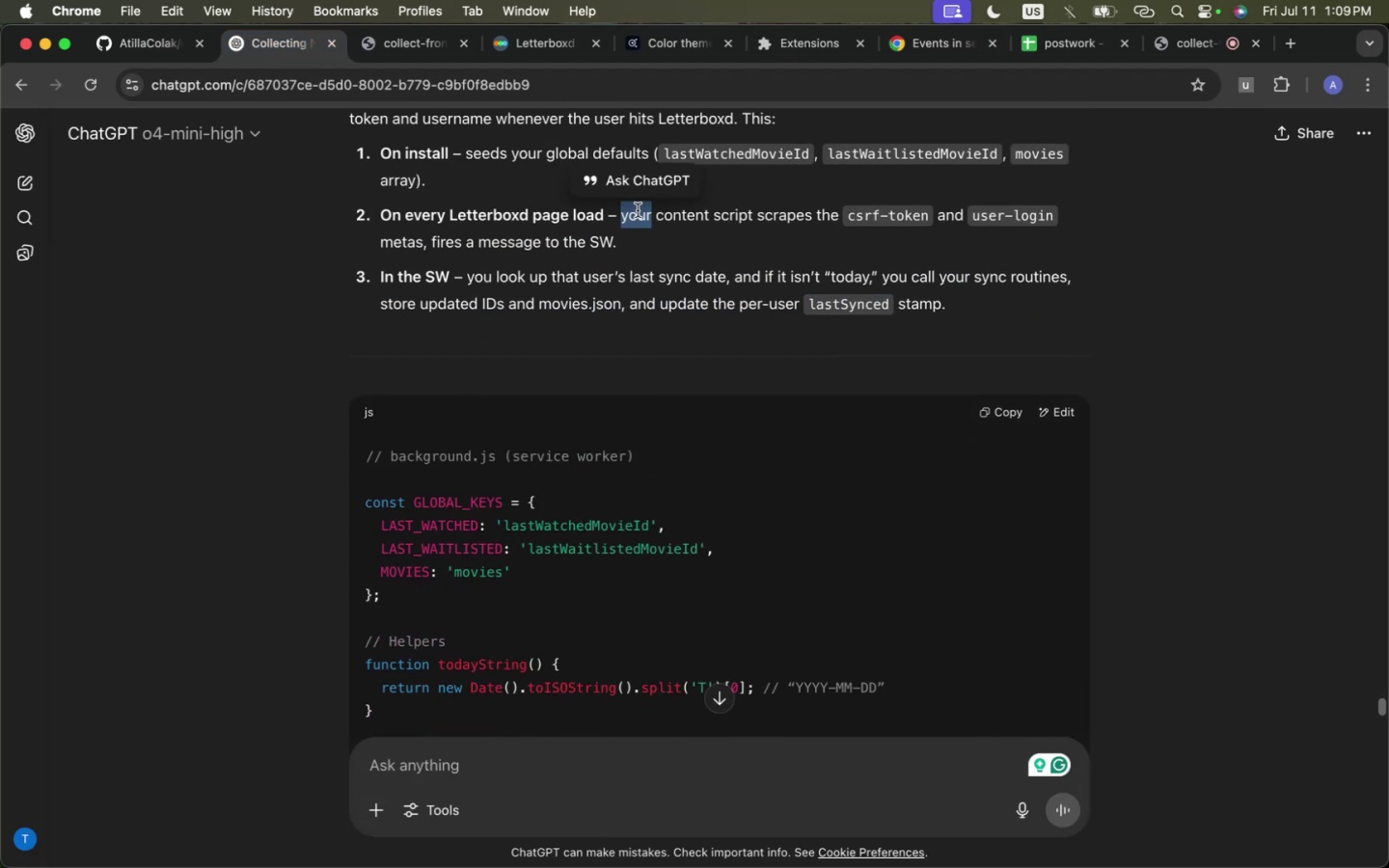 
triple_click([638, 210])
 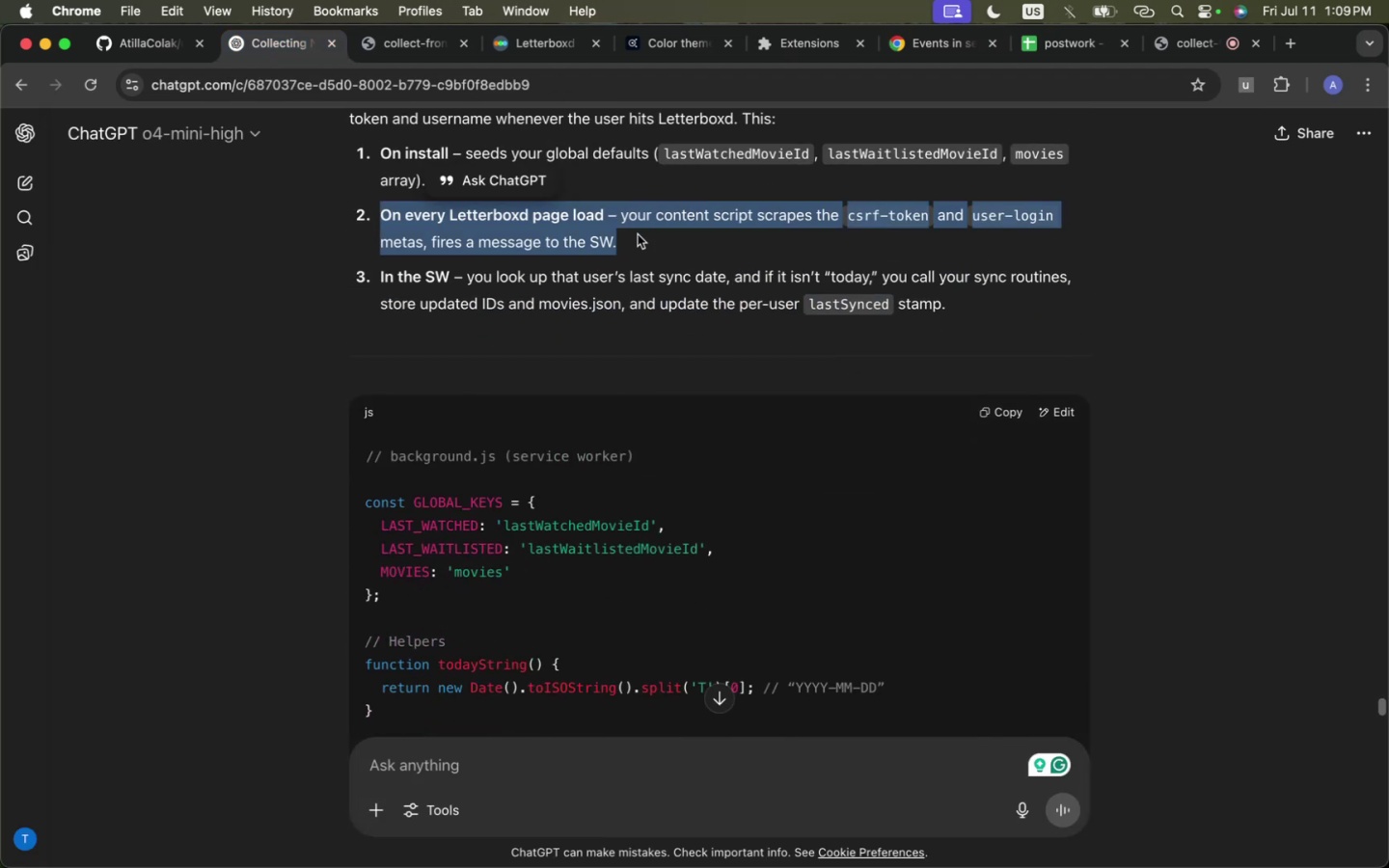 
triple_click([638, 234])
 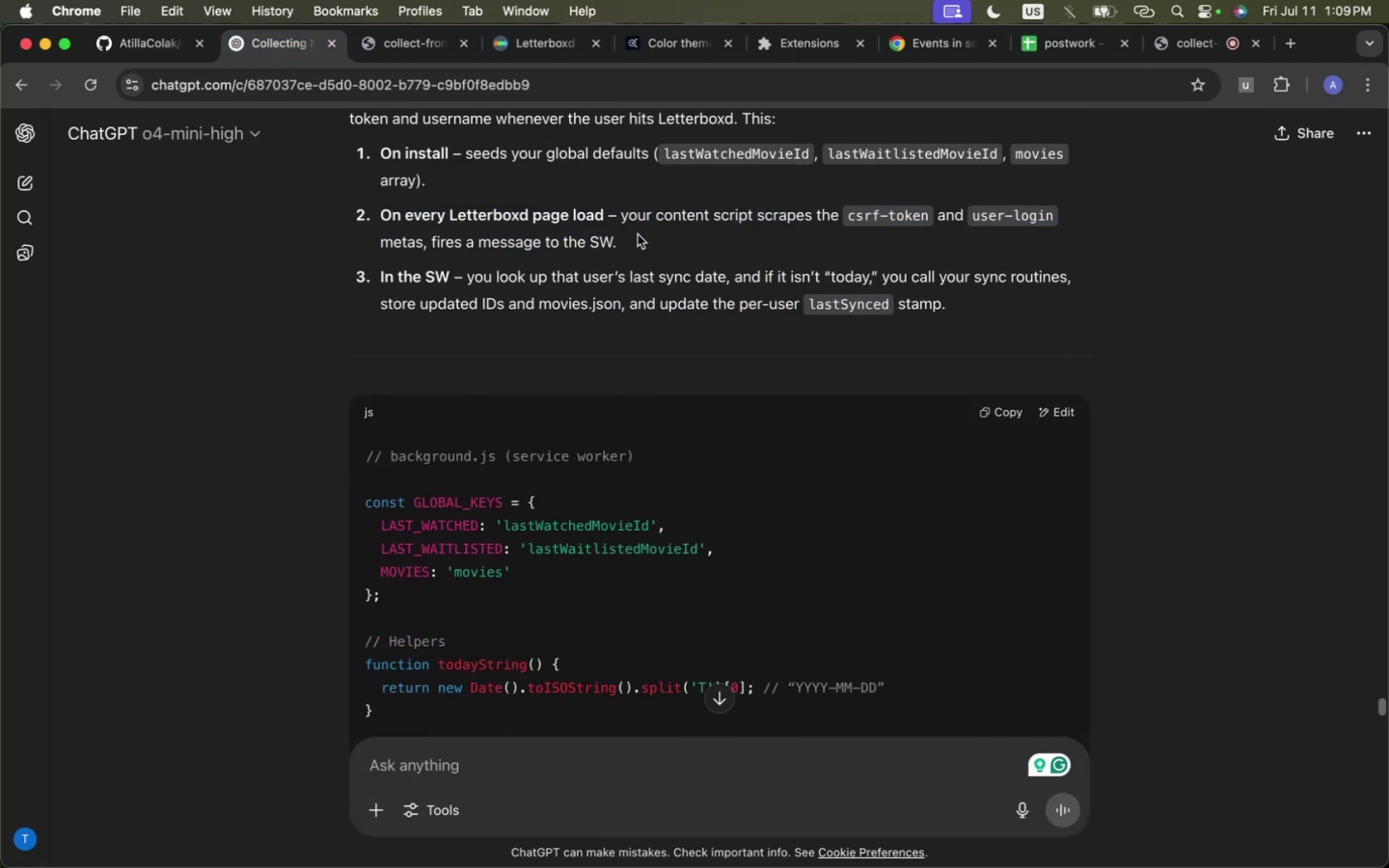 
triple_click([638, 234])
 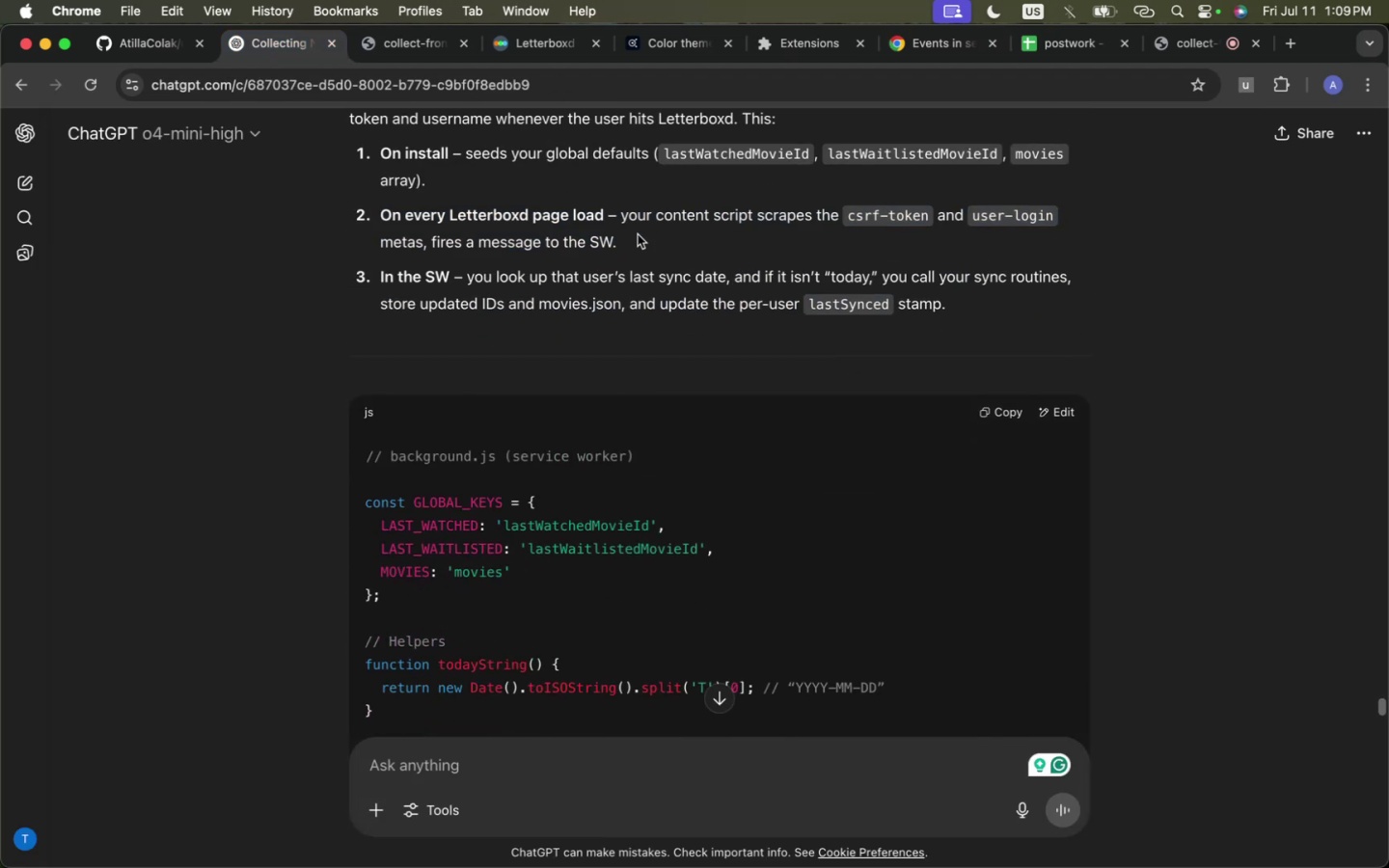 
left_click_drag(start_coordinate=[638, 234], to_coordinate=[629, 217])
 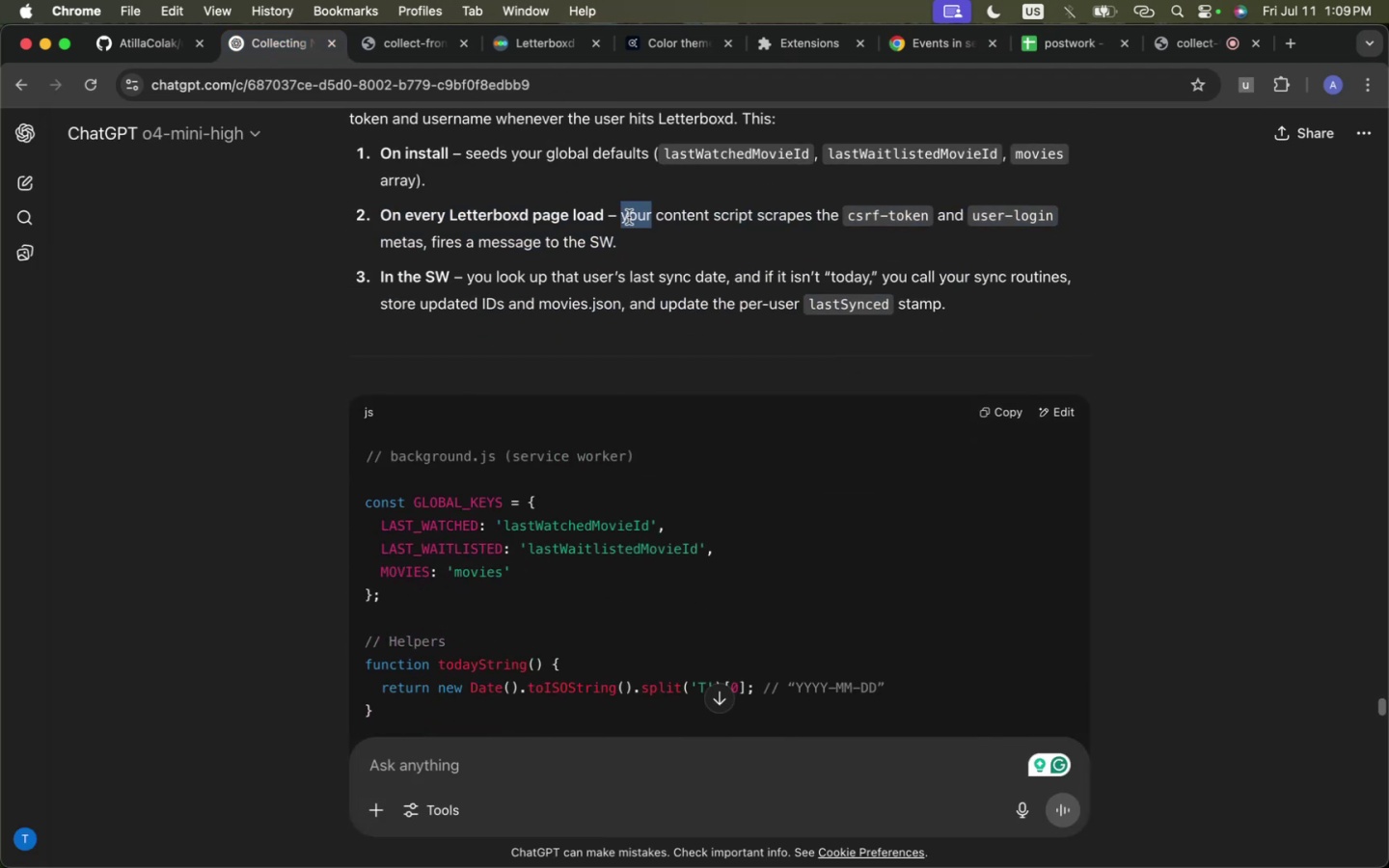 
left_click_drag(start_coordinate=[629, 217], to_coordinate=[631, 262])
 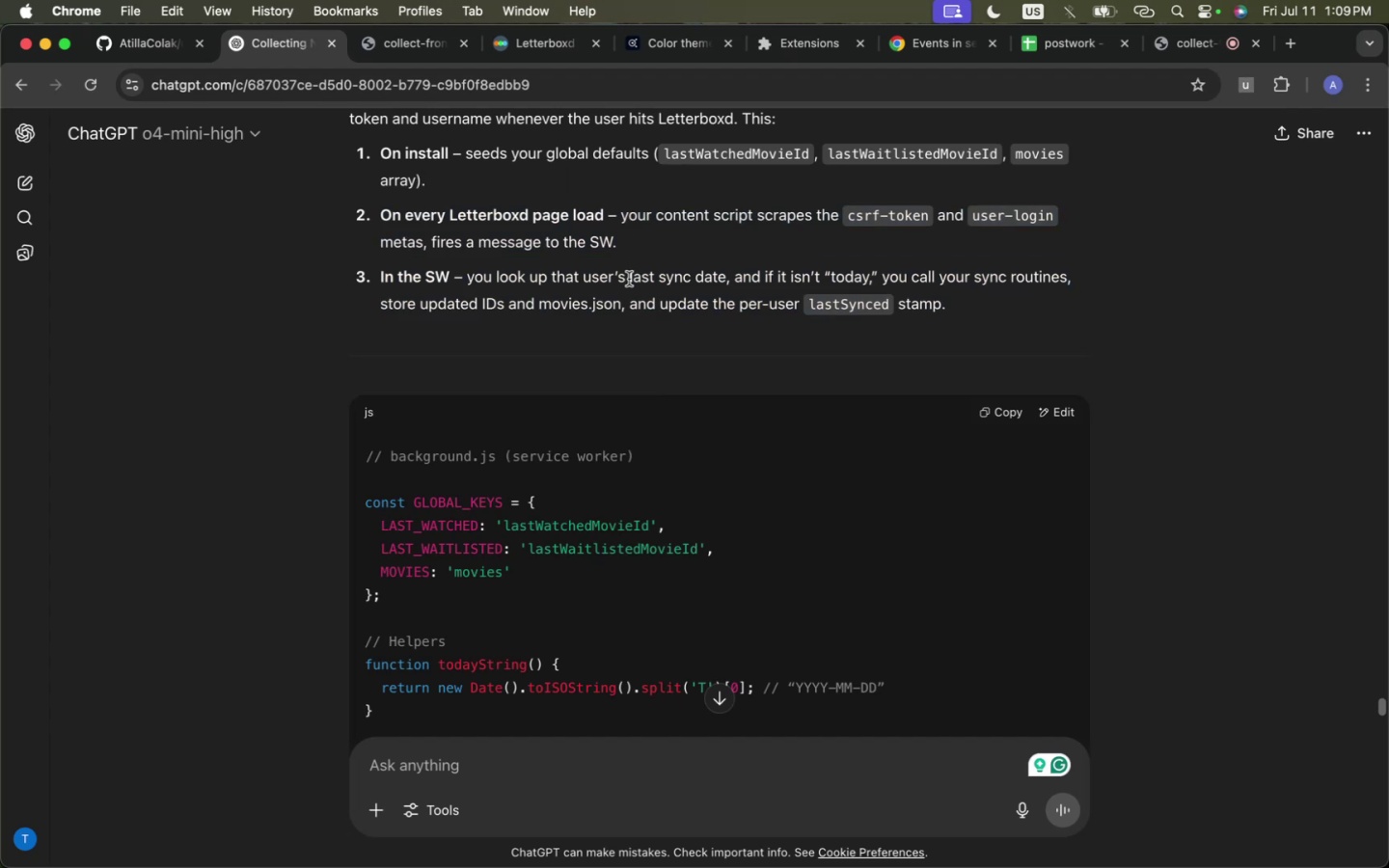 
wait(11.84)
 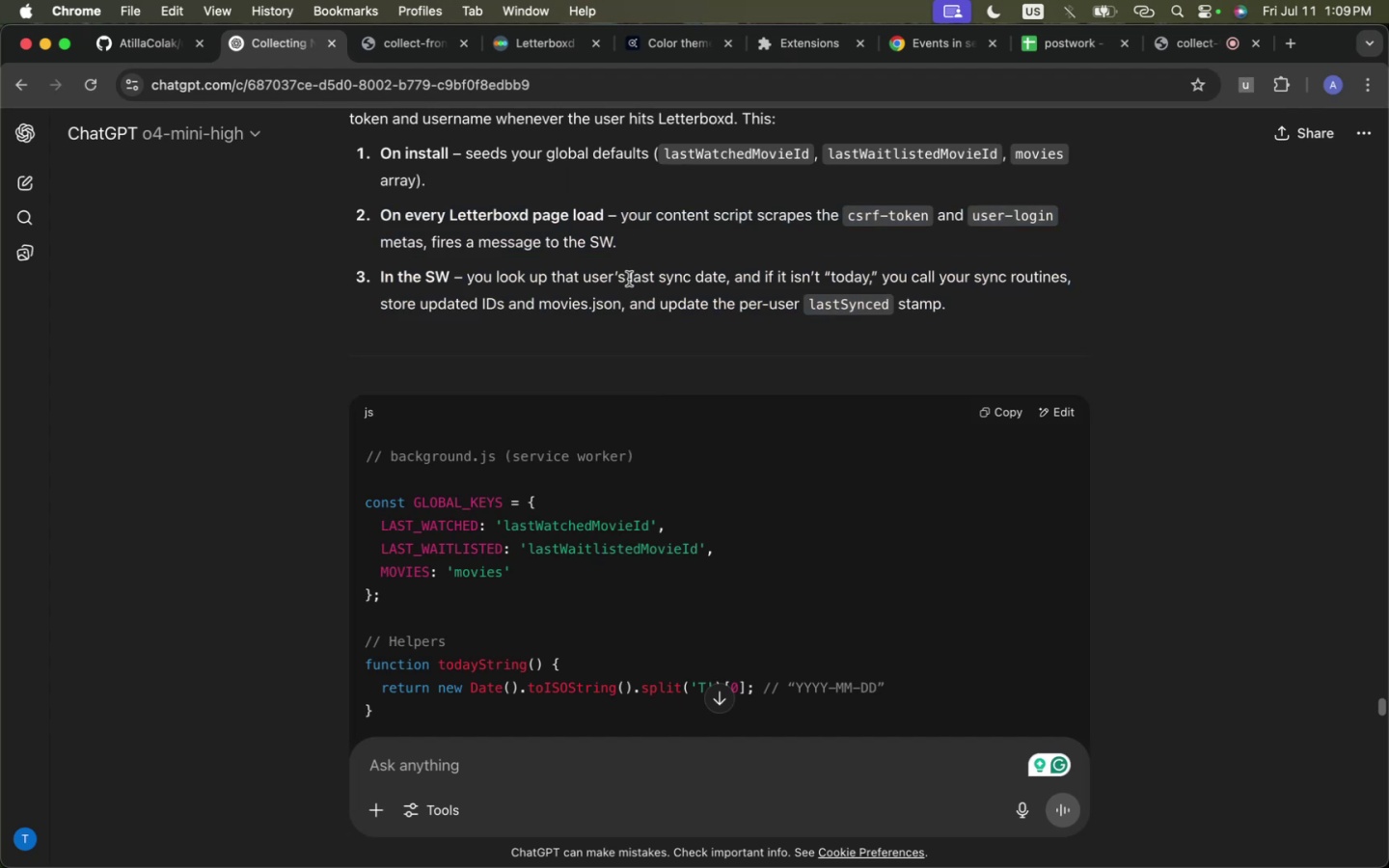 
scroll: coordinate [673, 381], scroll_direction: down, amount: 15.0
 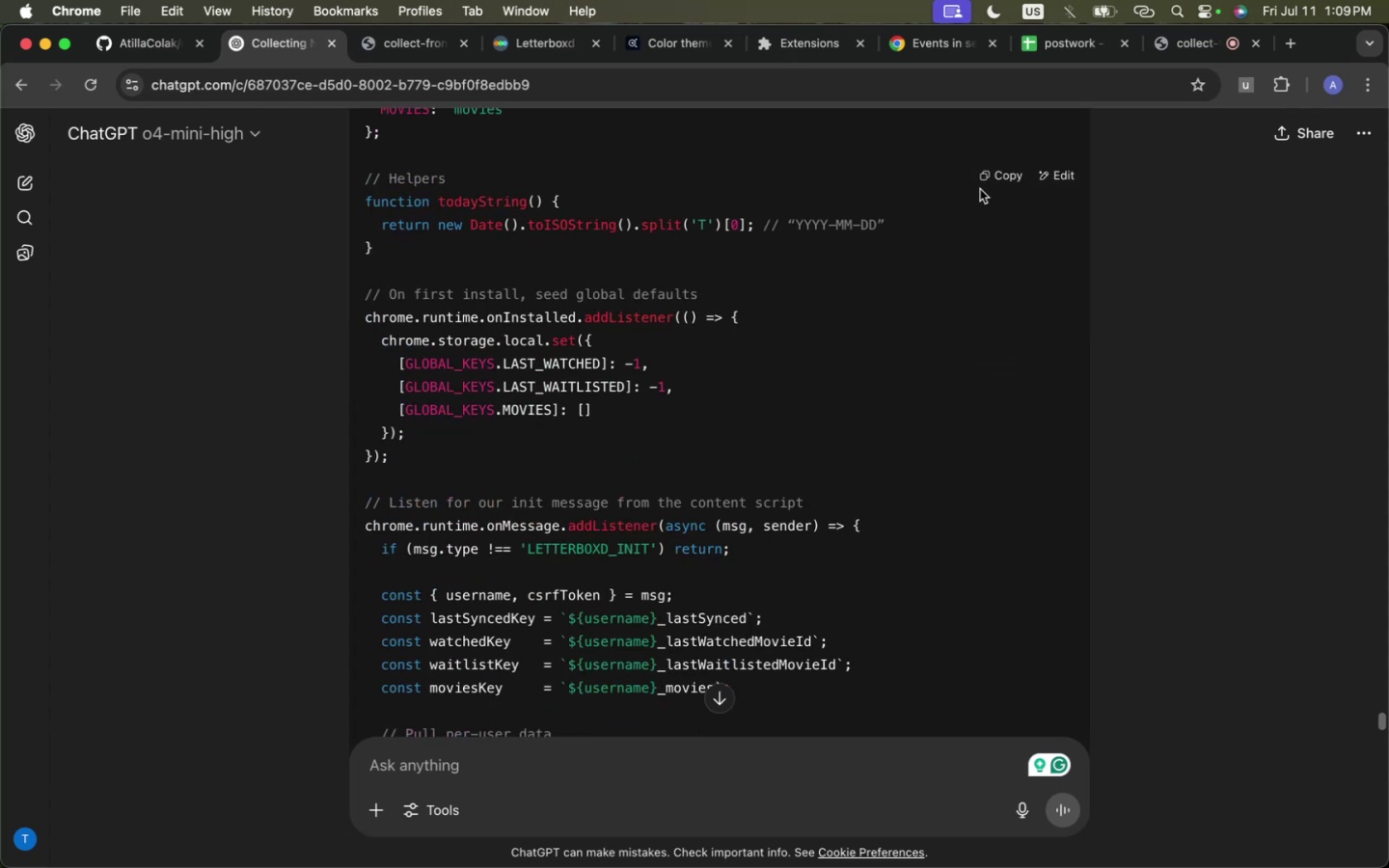 
left_click([990, 177])
 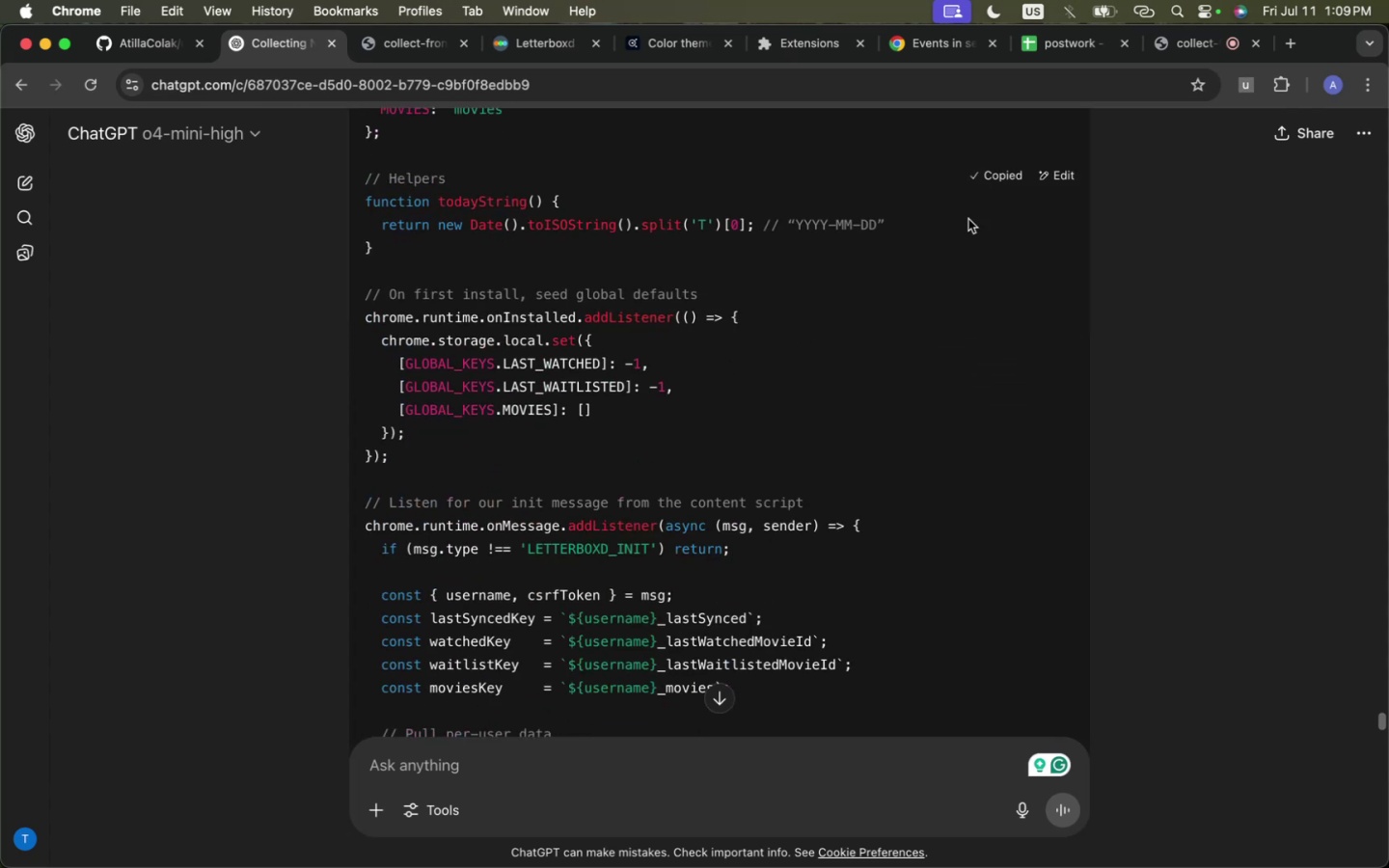 
scroll: coordinate [933, 297], scroll_direction: down, amount: 36.0
 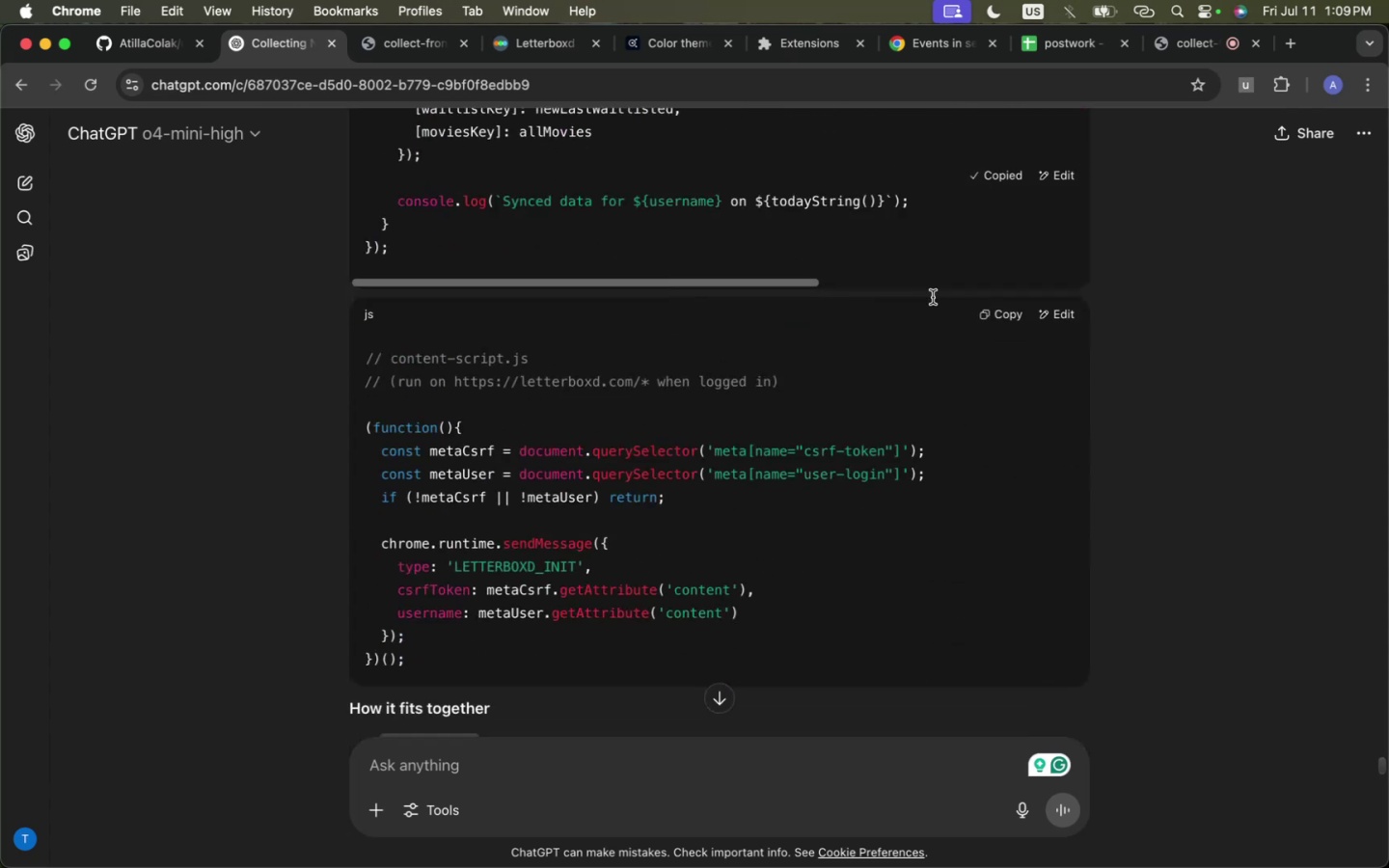 
scroll: coordinate [933, 297], scroll_direction: up, amount: 6.0
 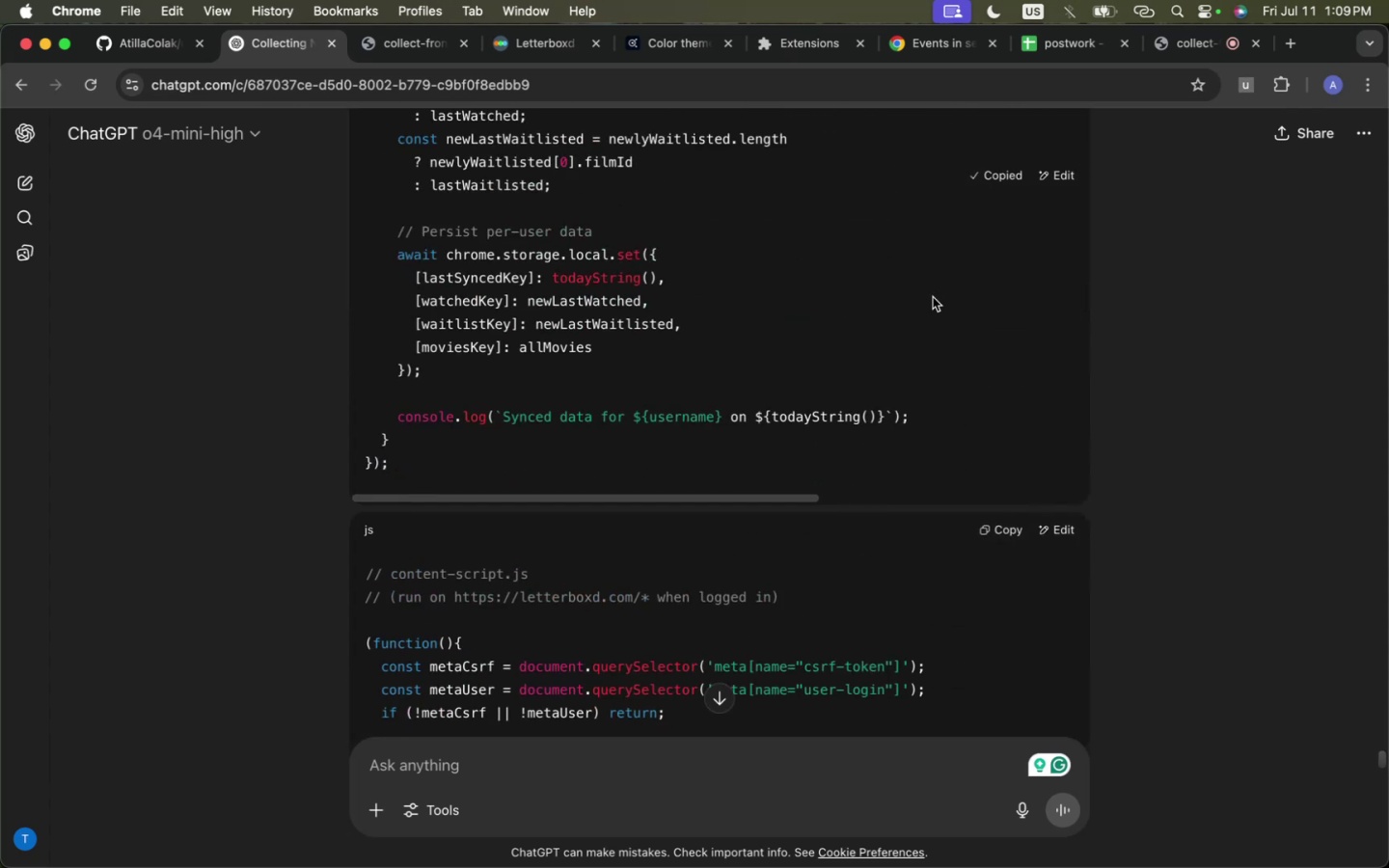 
scroll: coordinate [933, 297], scroll_direction: down, amount: 2.0
 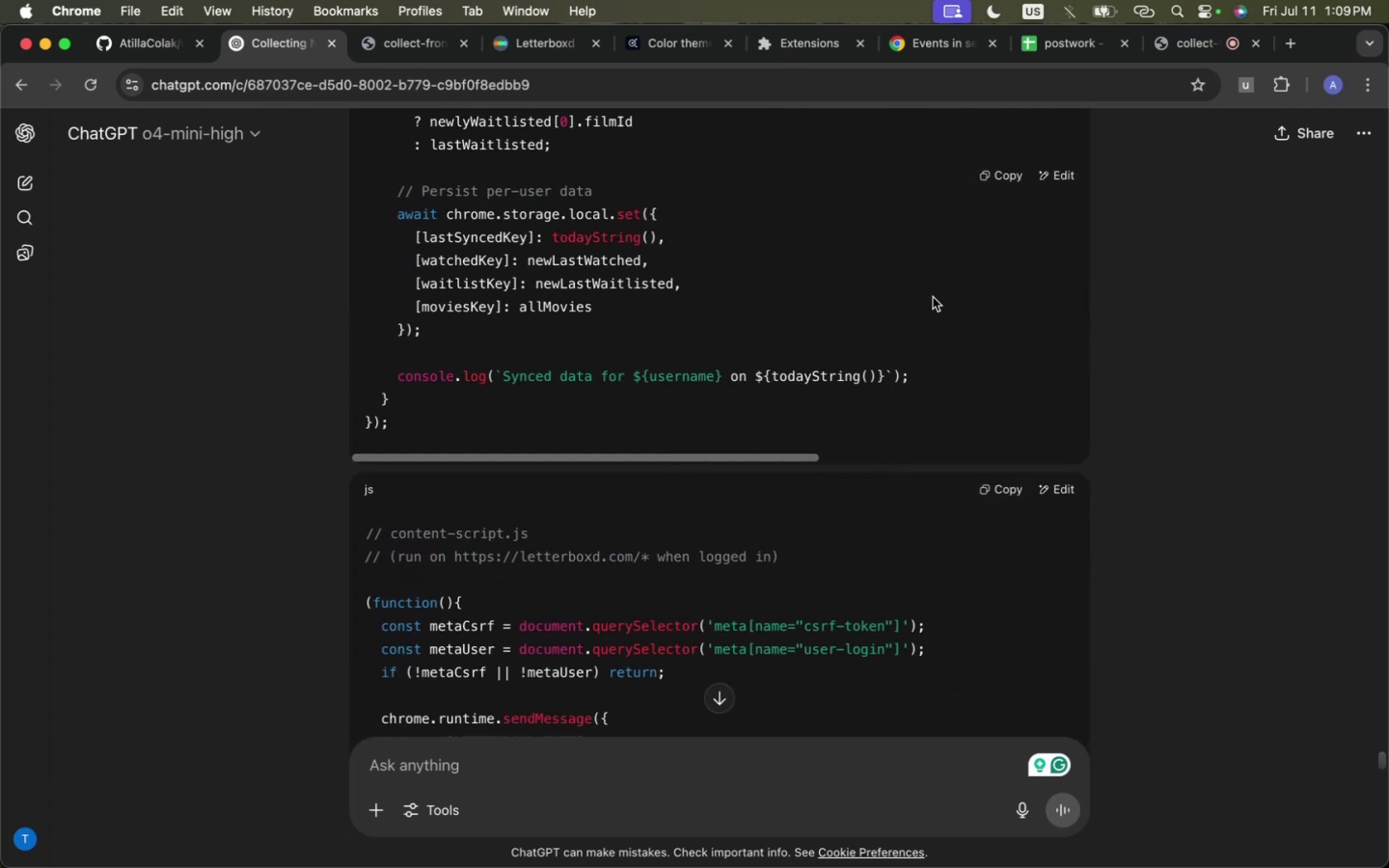 
scroll: coordinate [933, 297], scroll_direction: up, amount: 11.0
 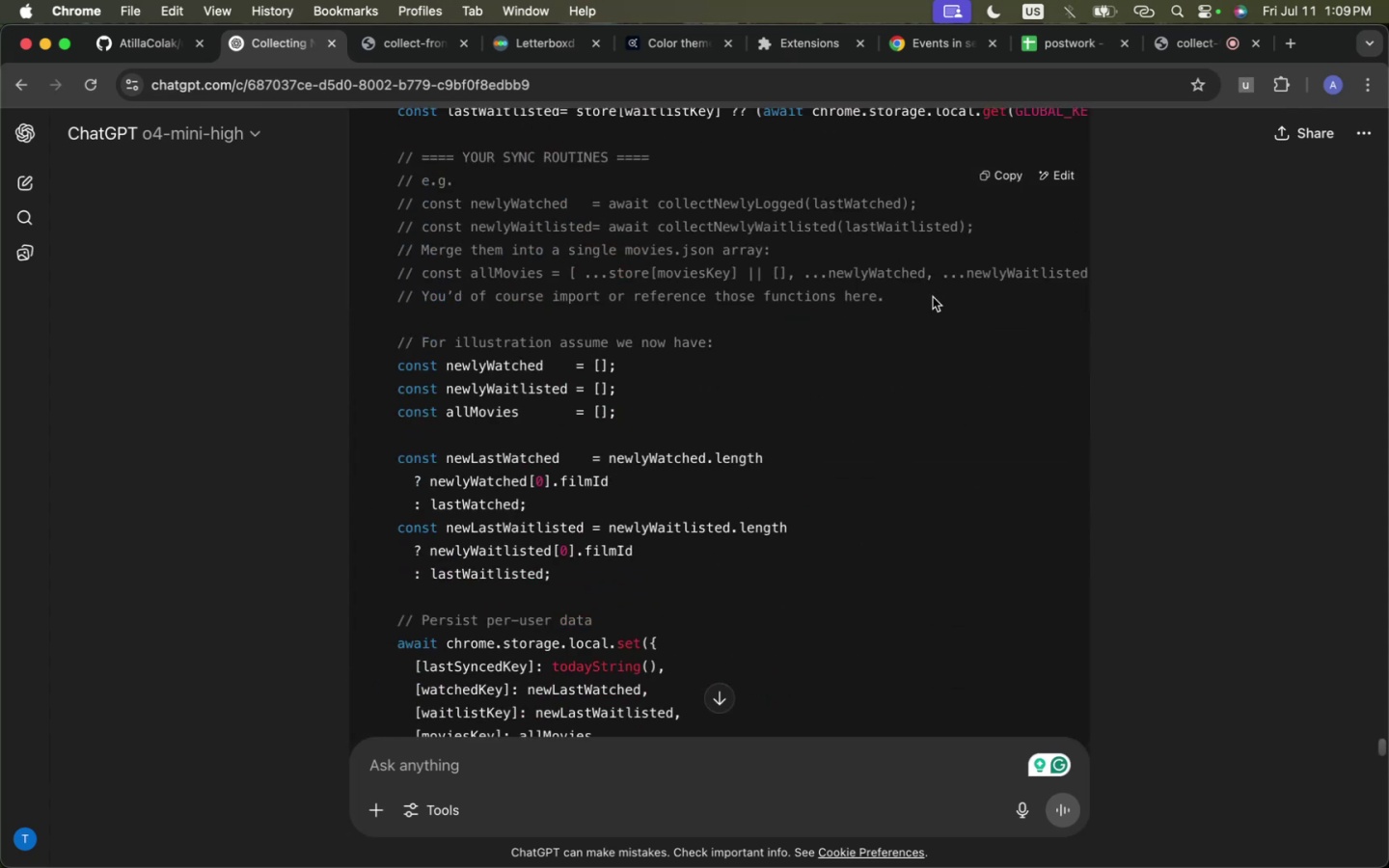 
scroll: coordinate [929, 310], scroll_direction: down, amount: 17.0
 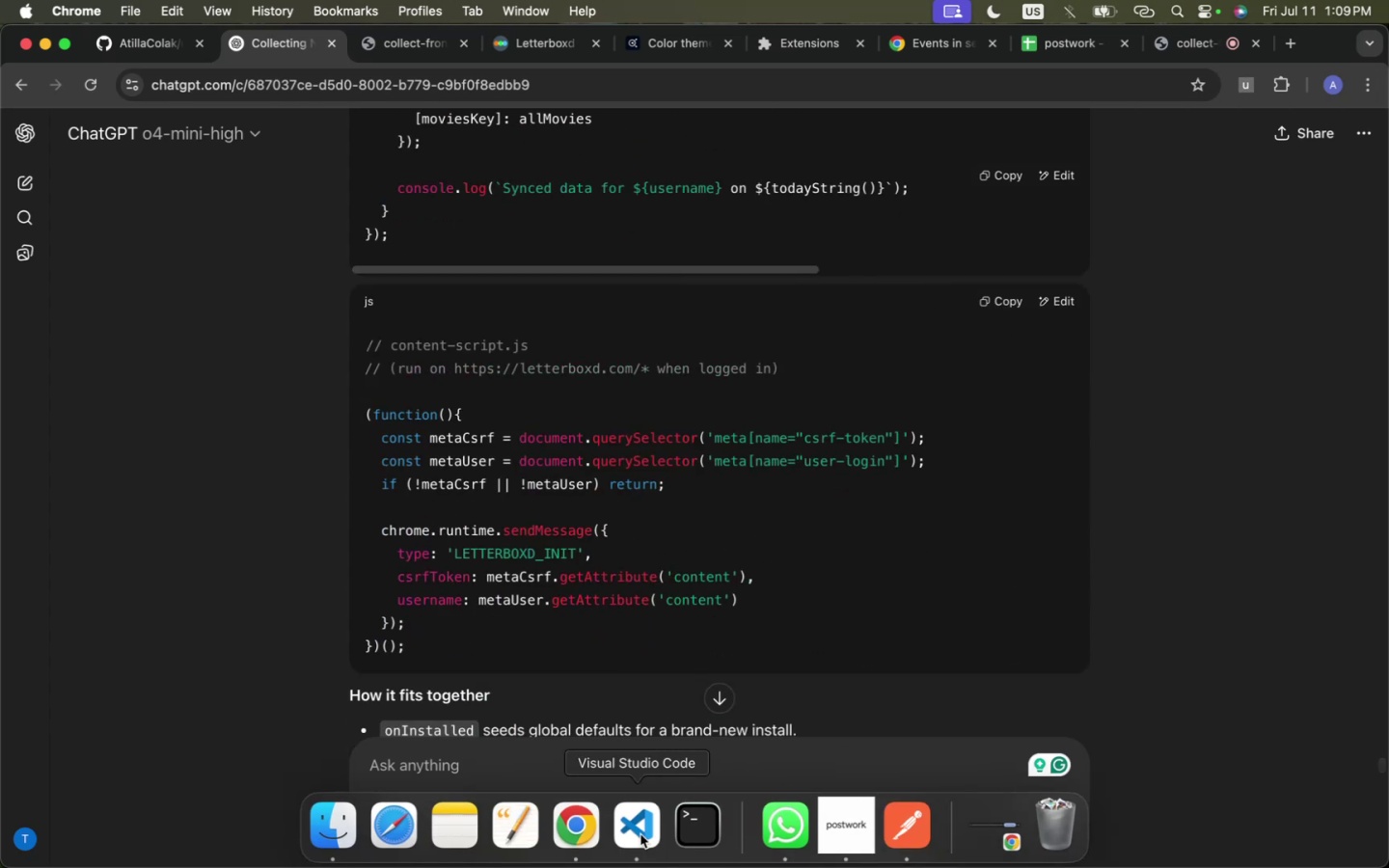 
left_click([630, 834])
 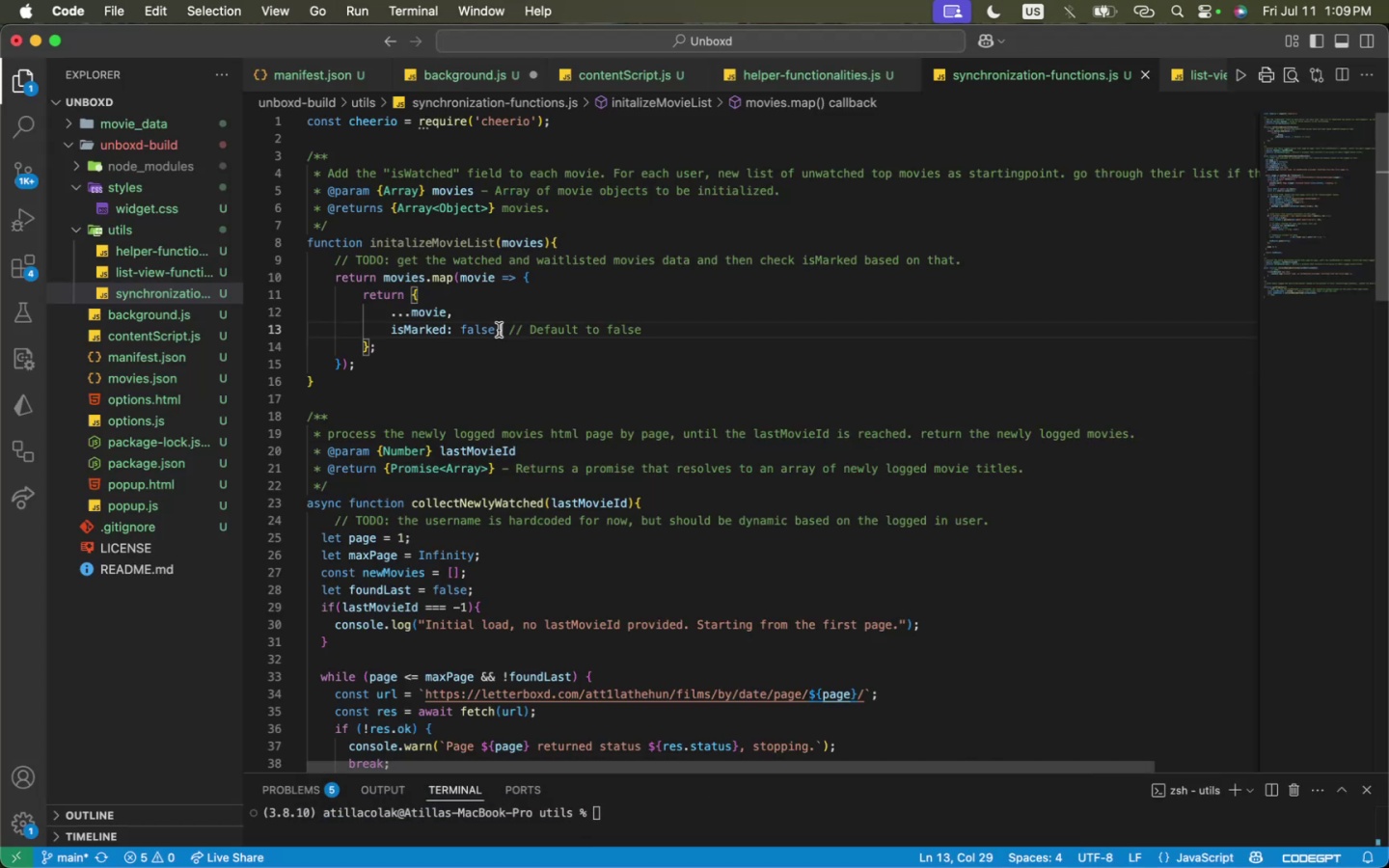 
double_click([498, 333])
 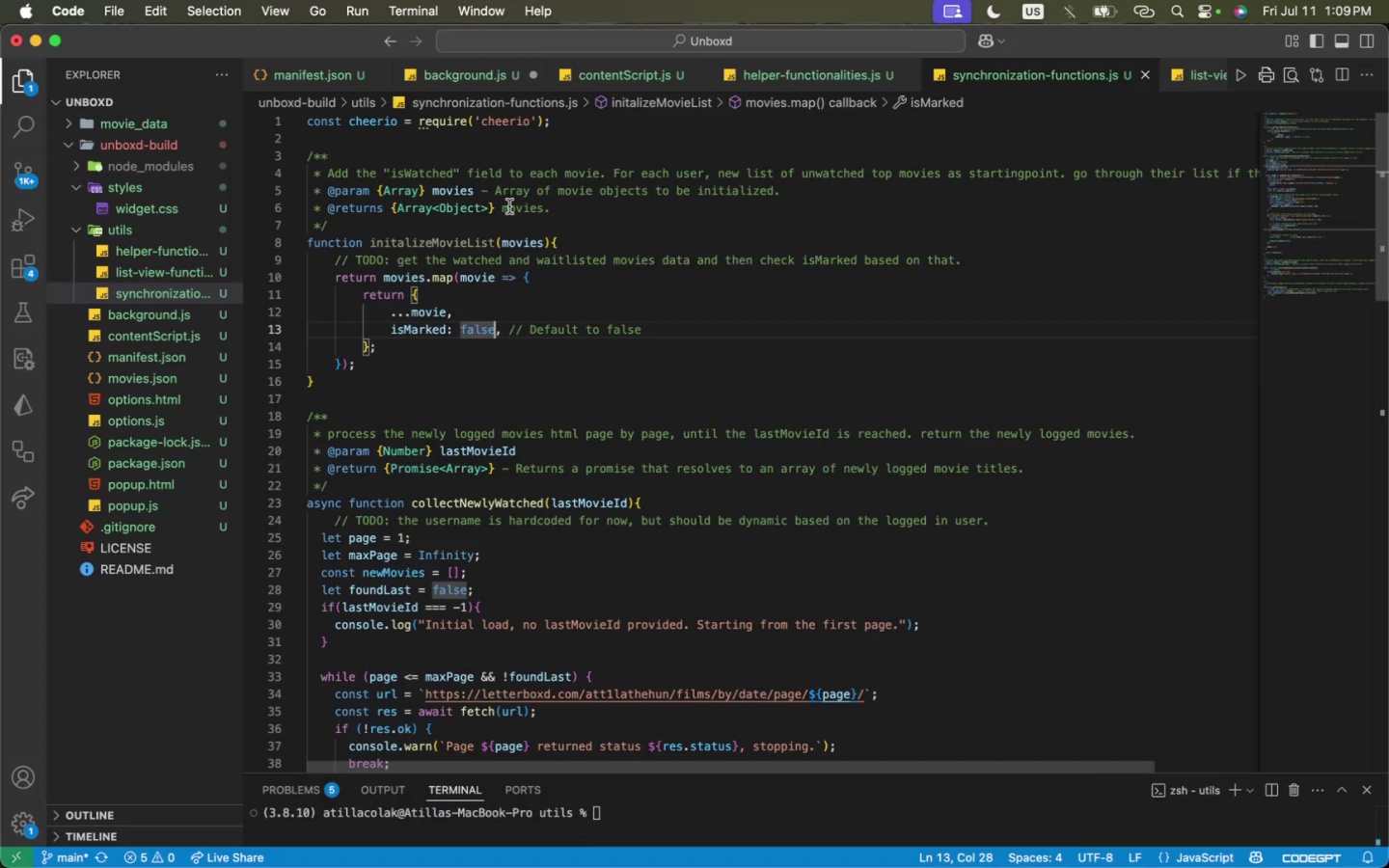 
triple_click([509, 205])
 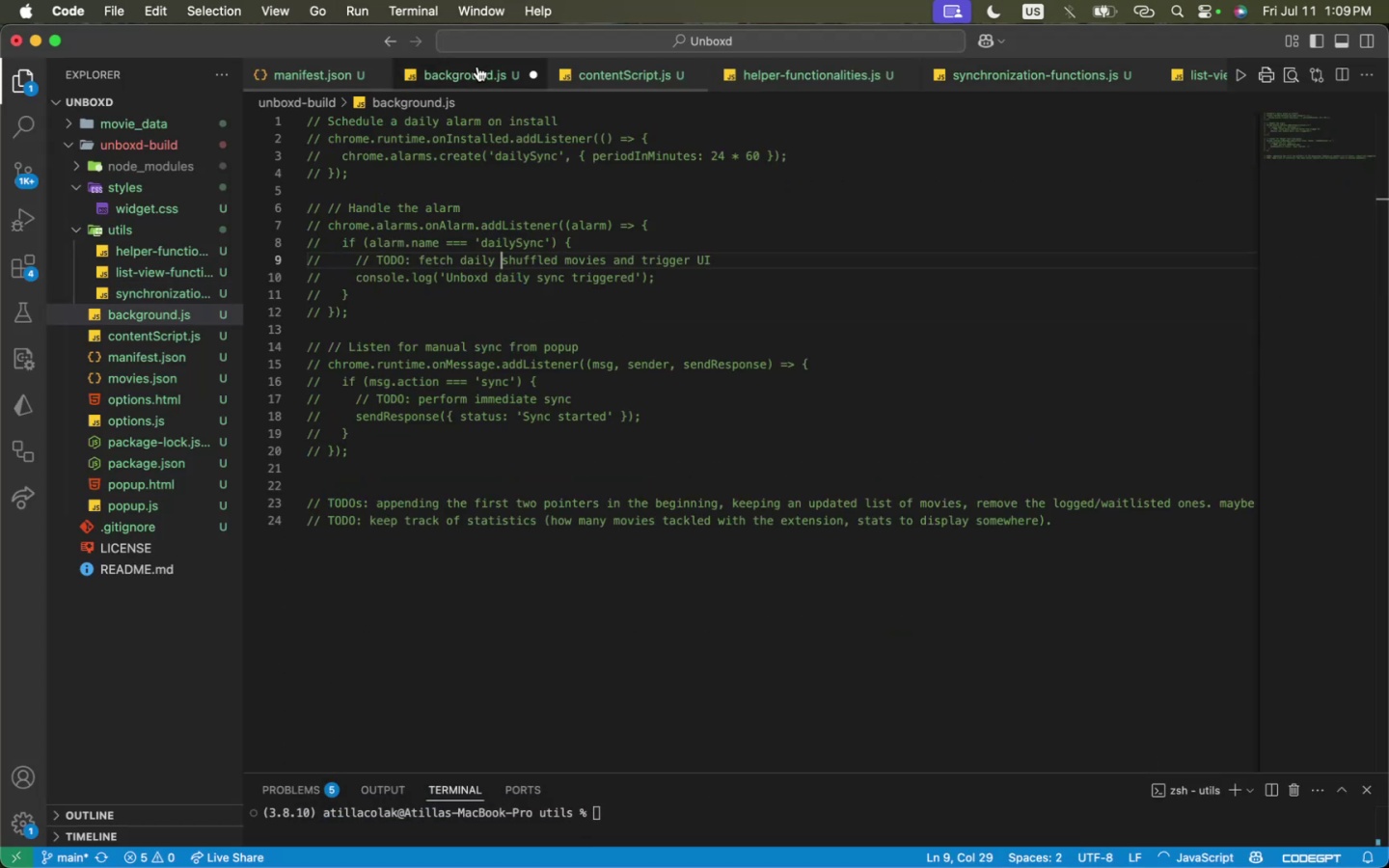 
double_click([646, 239])
 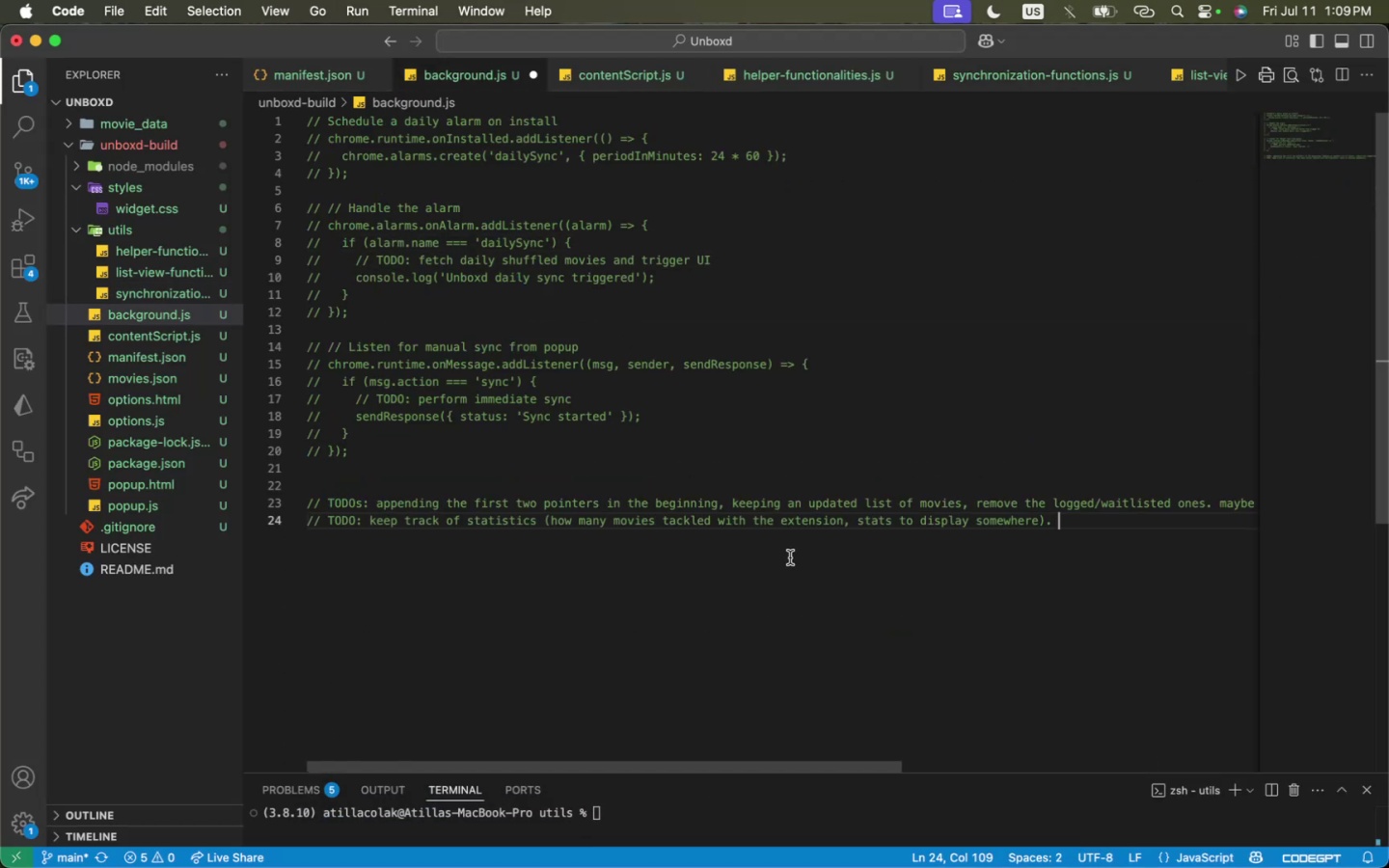 
key(Meta+CommandLeft)
 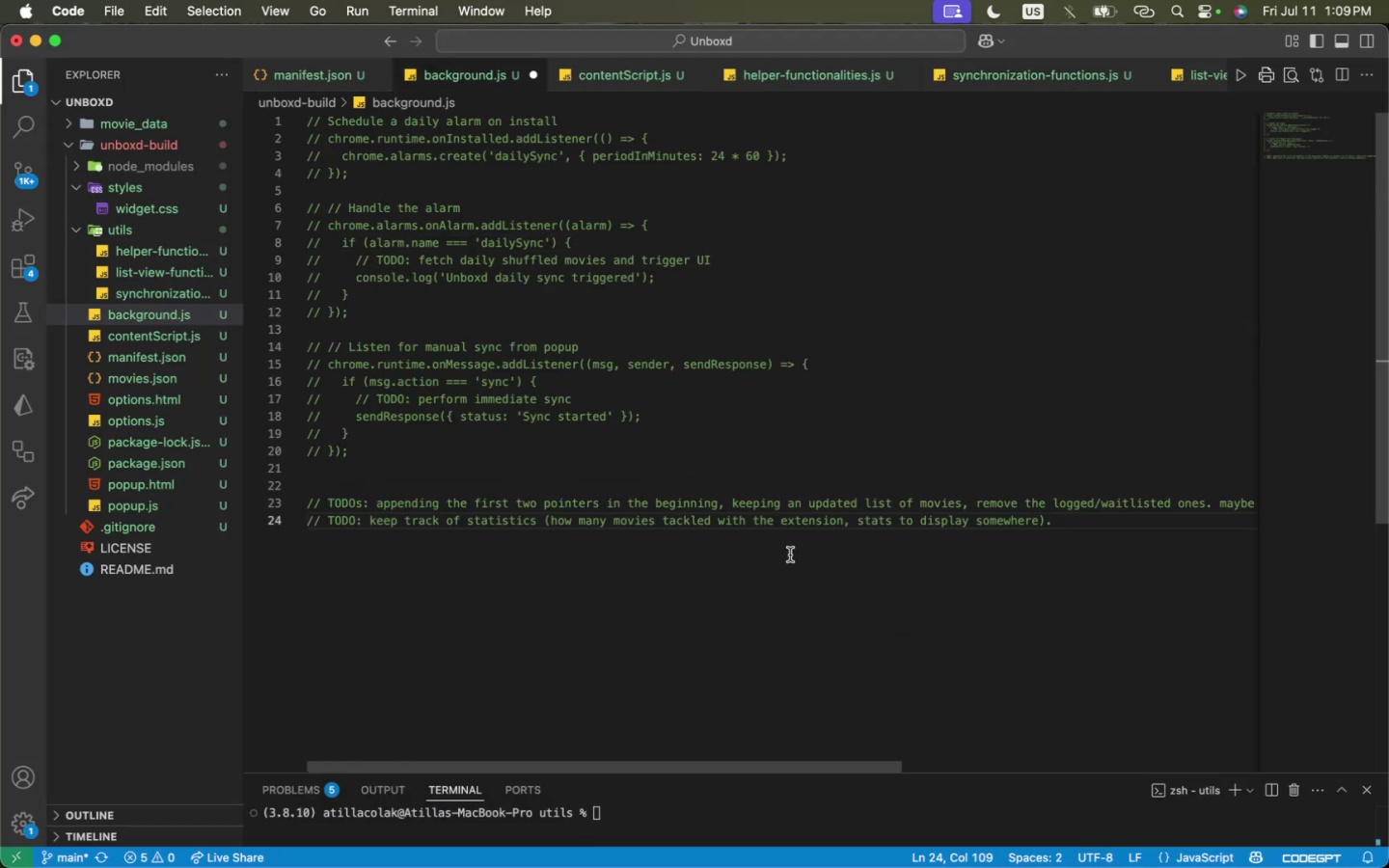 
key(Meta+A)
 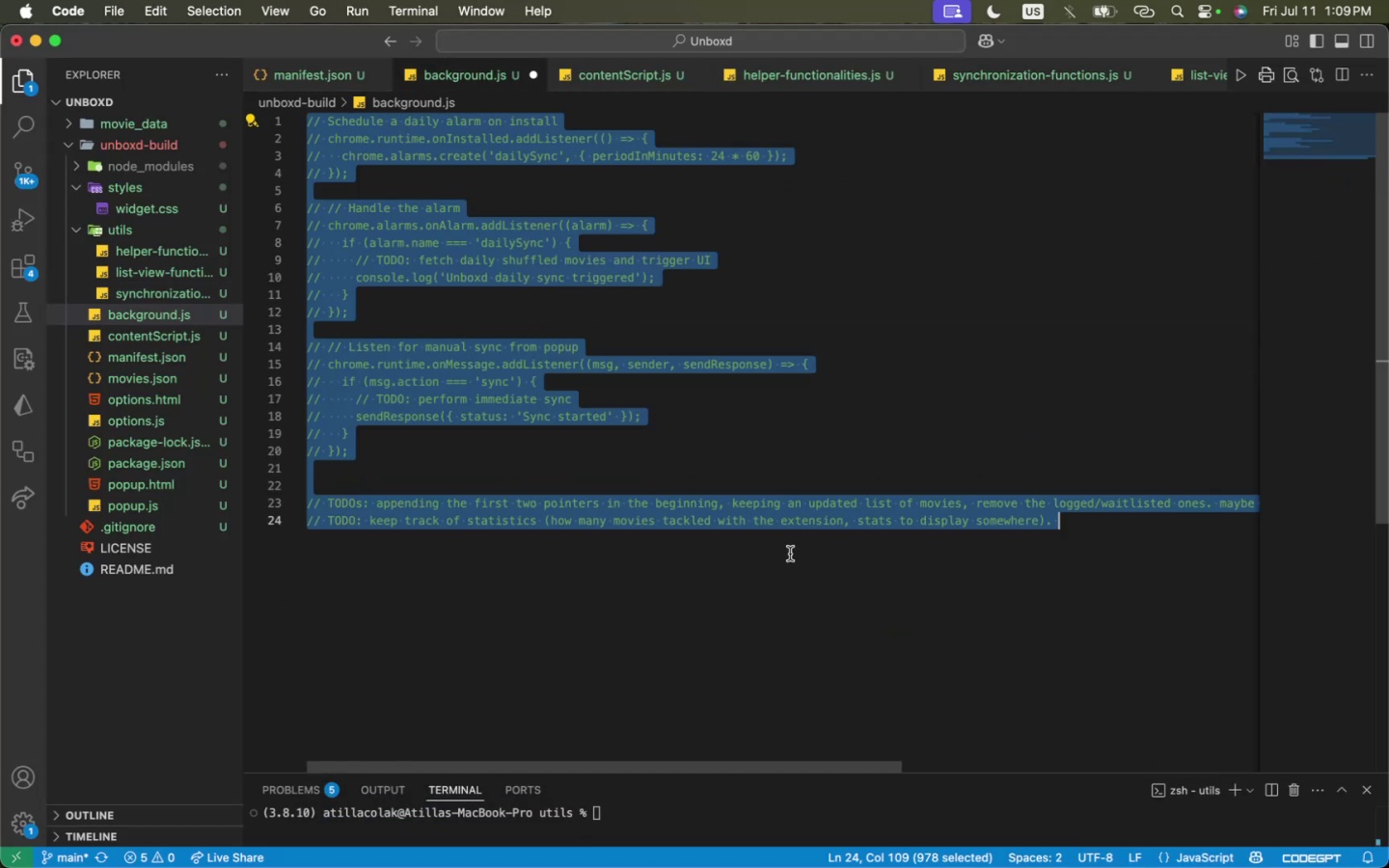 
key(Meta+CommandLeft)
 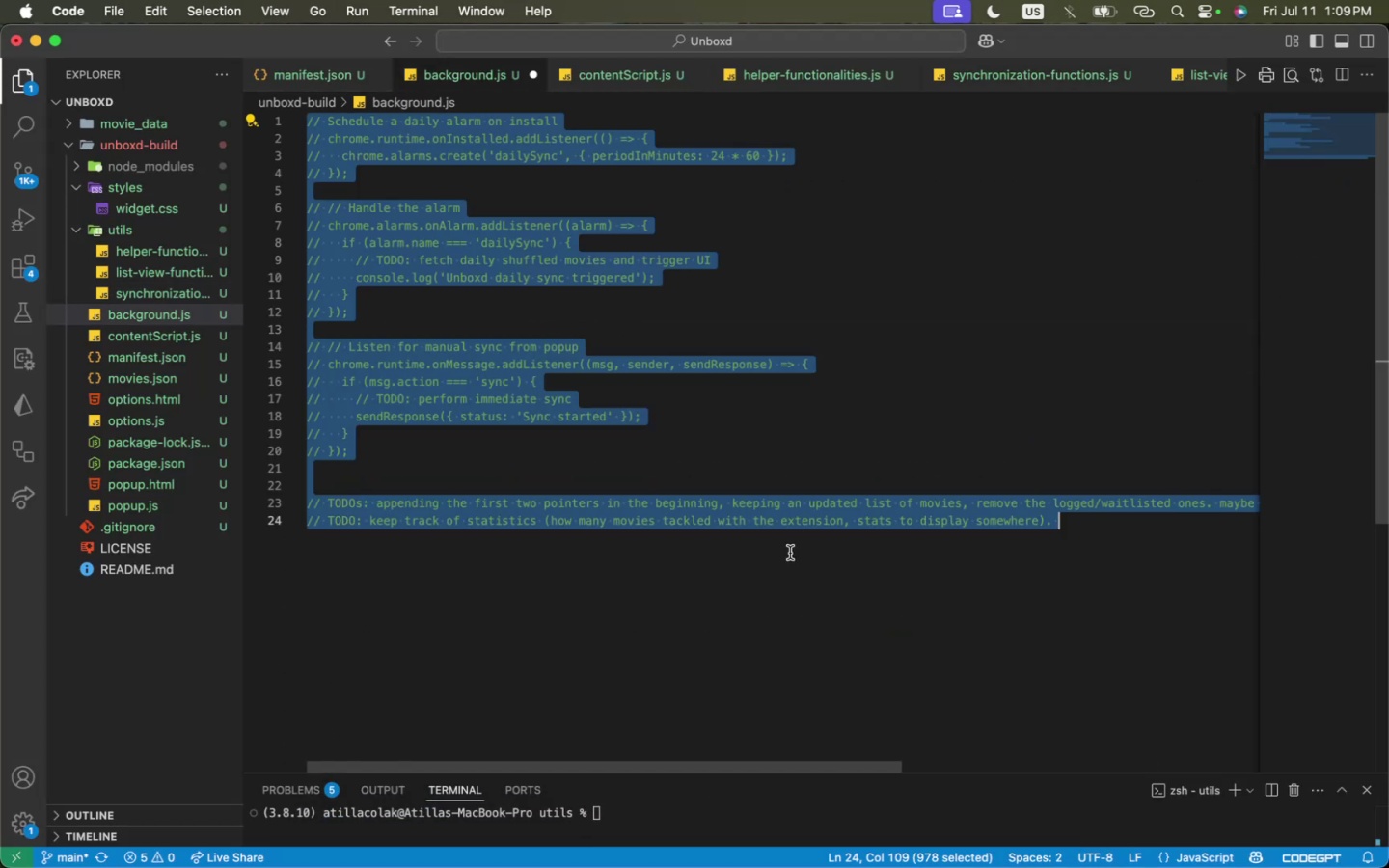 
key(Meta+V)
 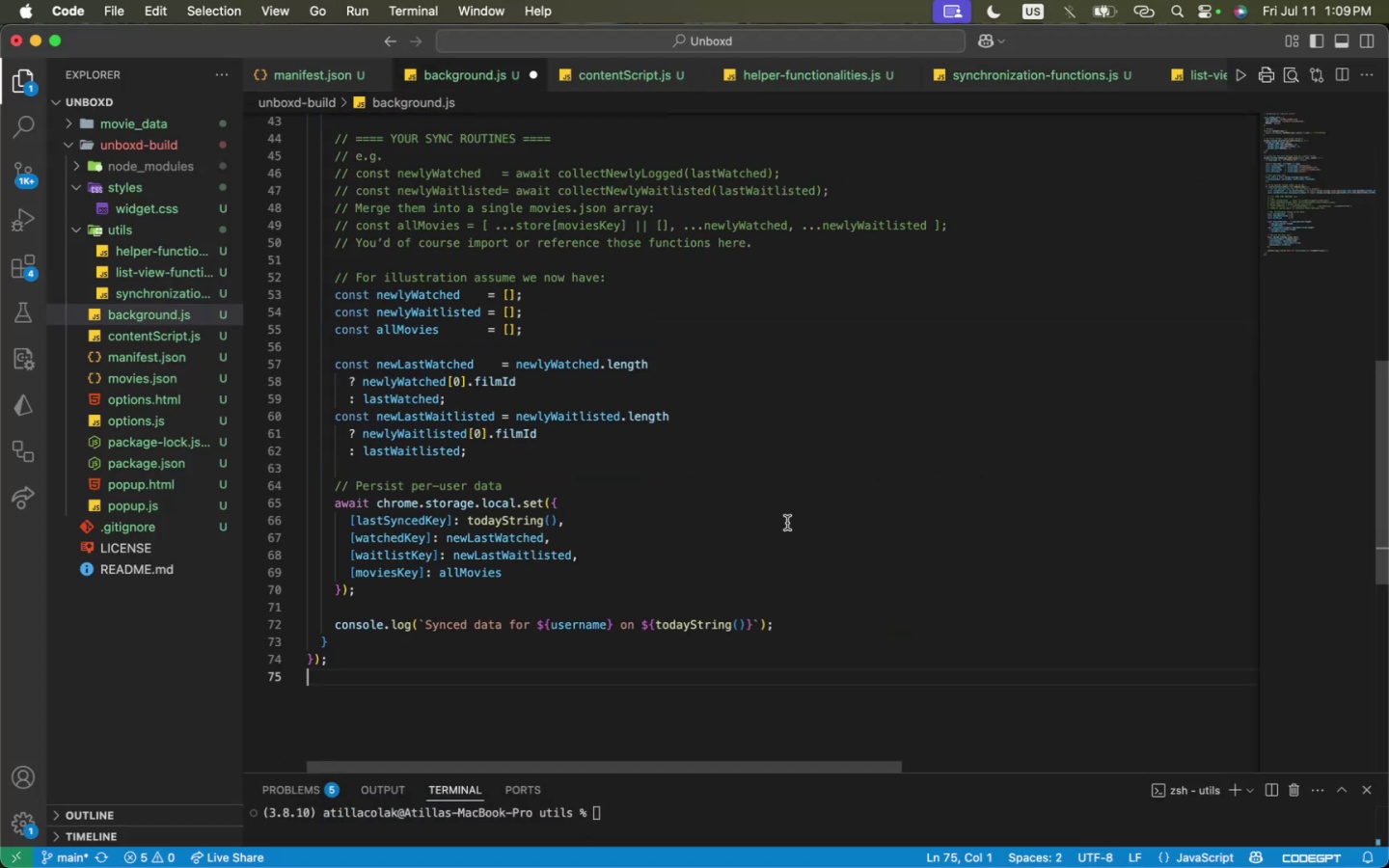 
scroll: coordinate [781, 510], scroll_direction: up, amount: 96.0
 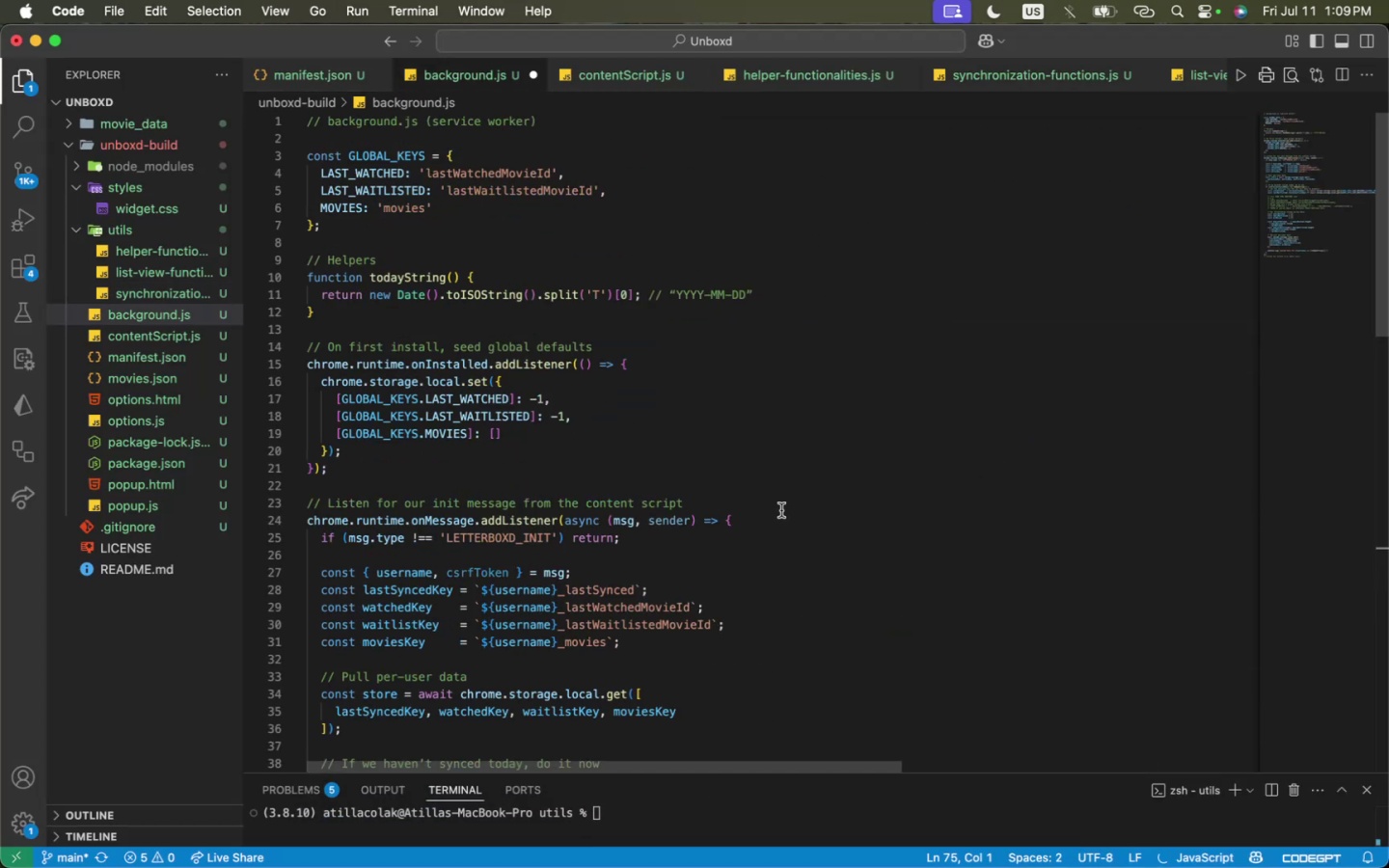 
key(Meta+CommandLeft)
 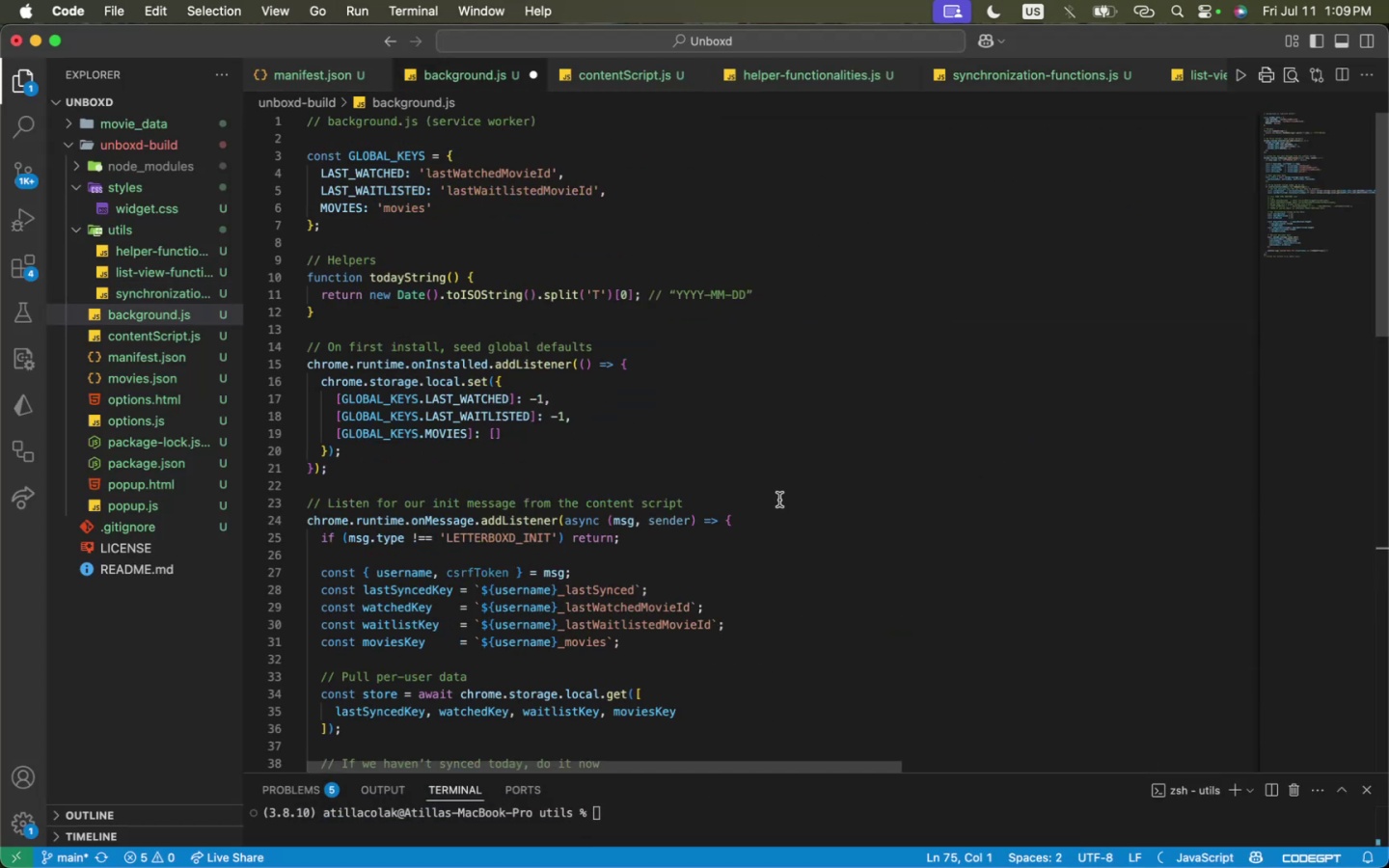 
key(Meta+S)
 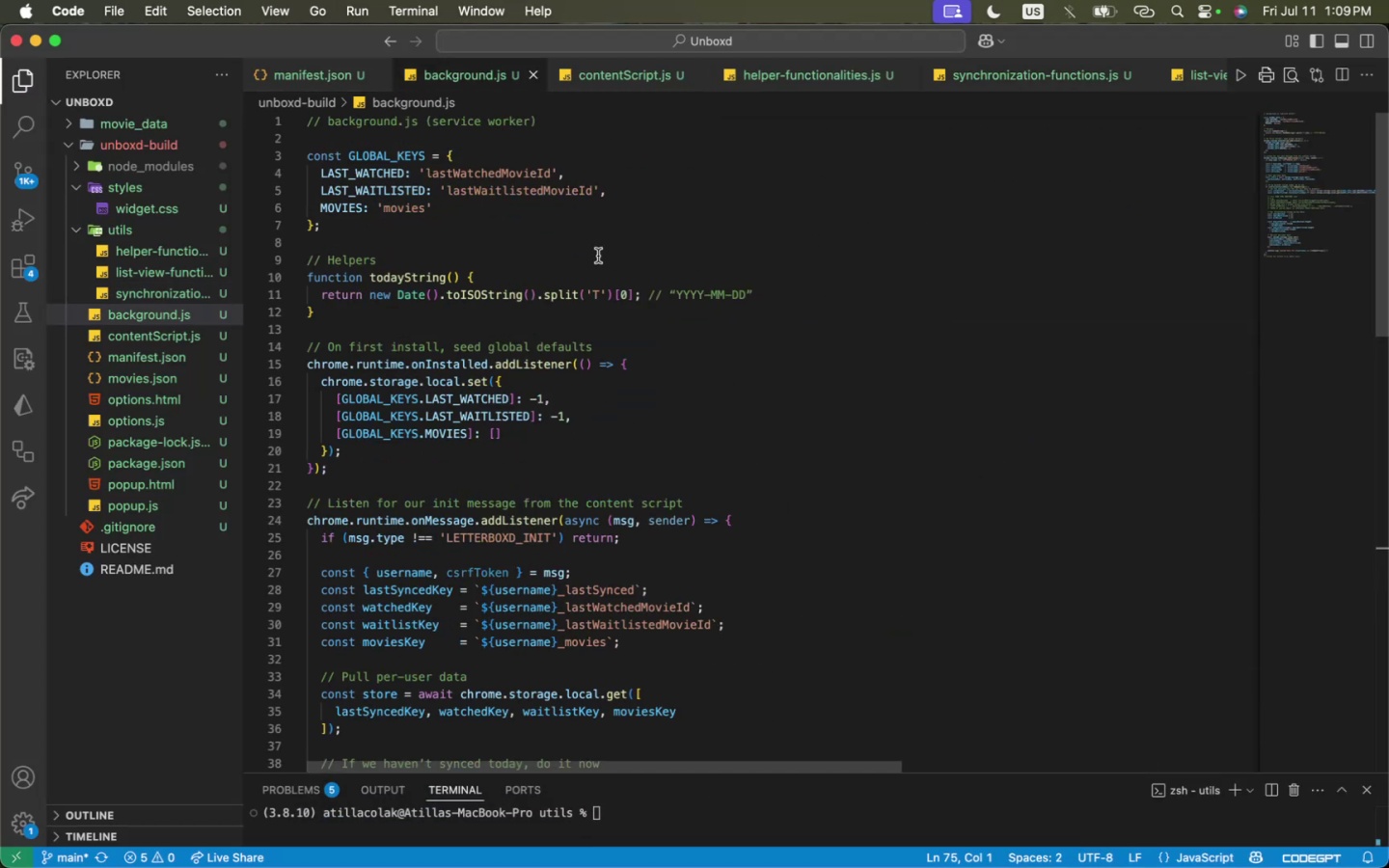 
left_click([558, 238])
 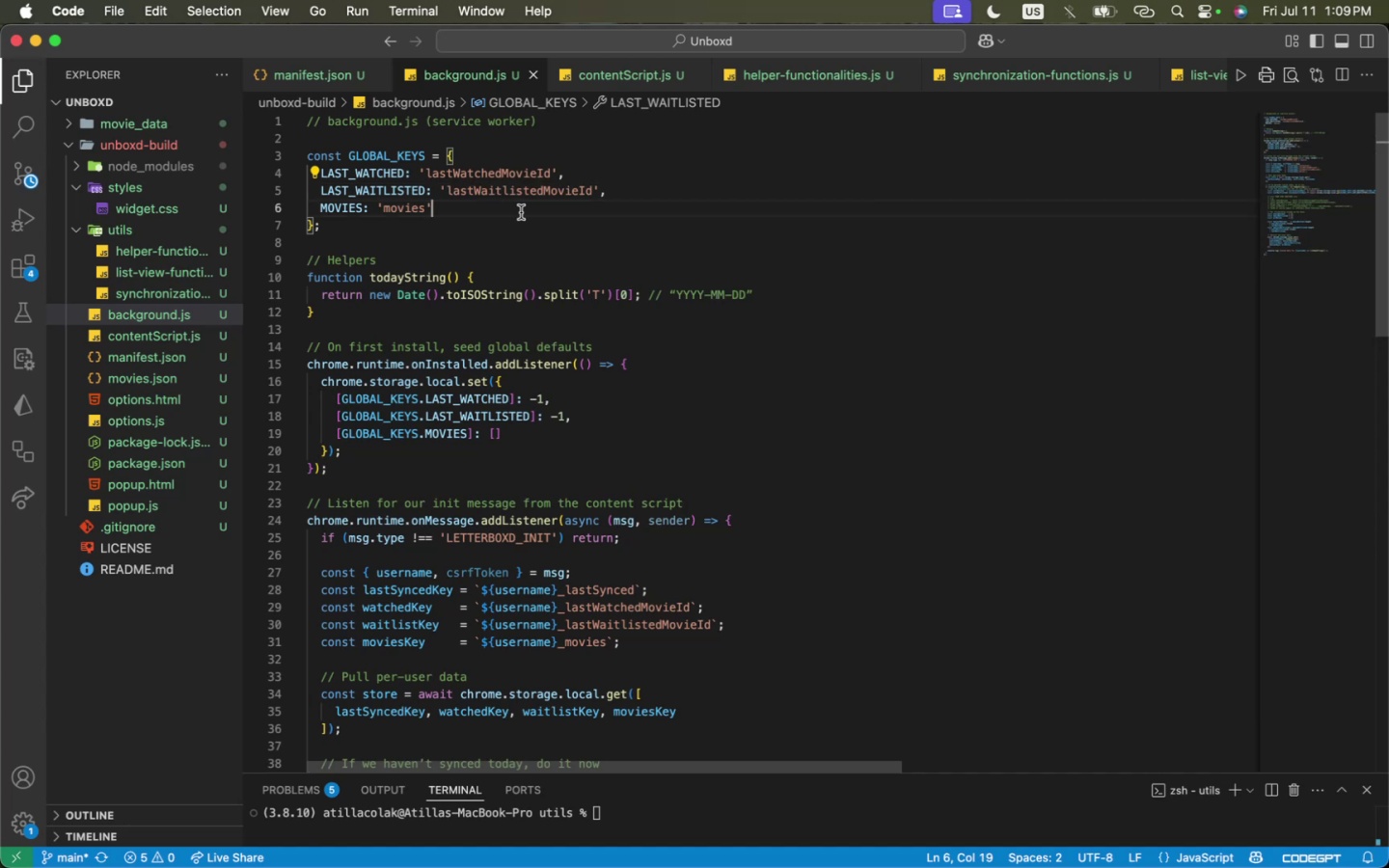 
double_click([520, 216])
 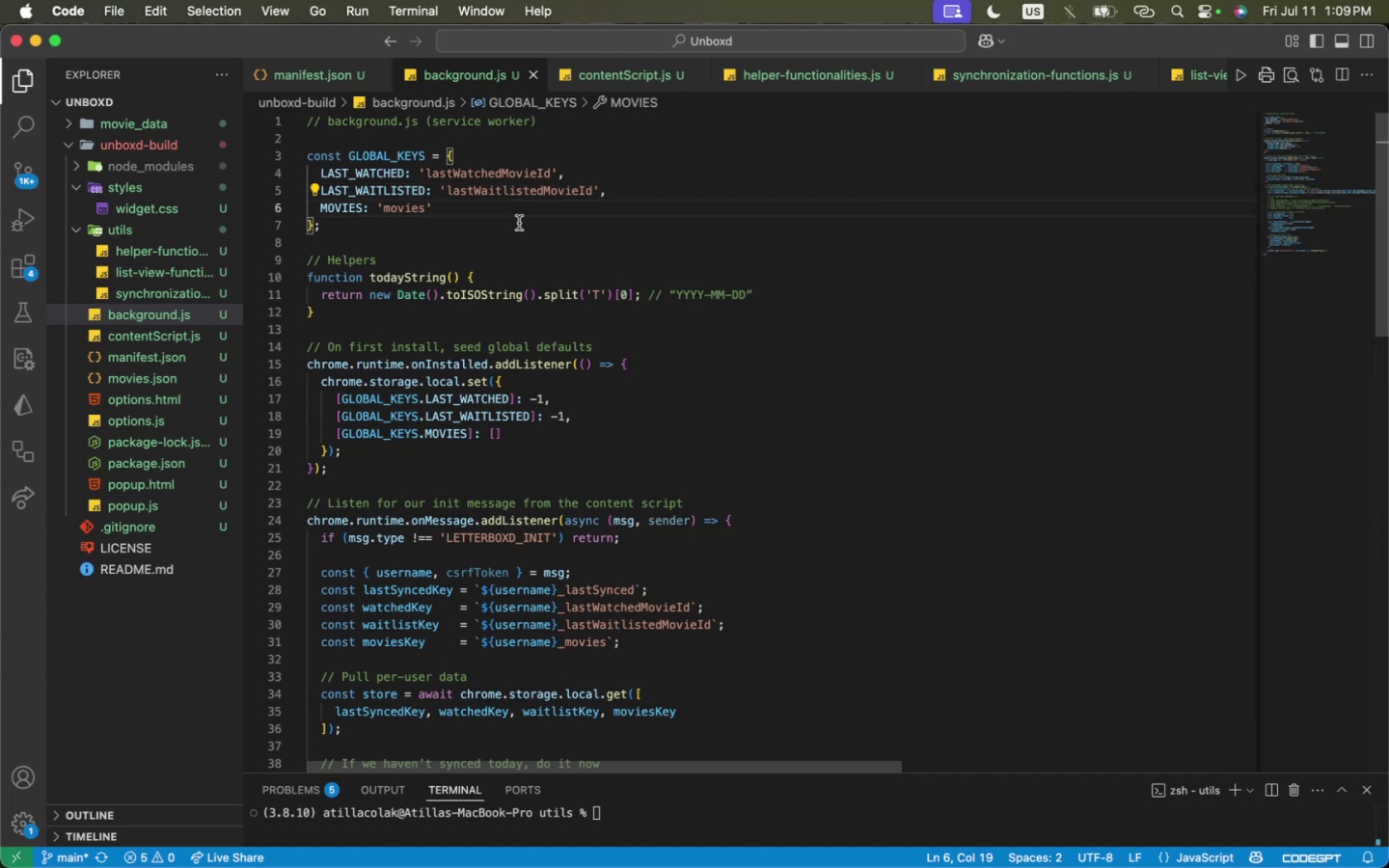 
left_click([519, 223])
 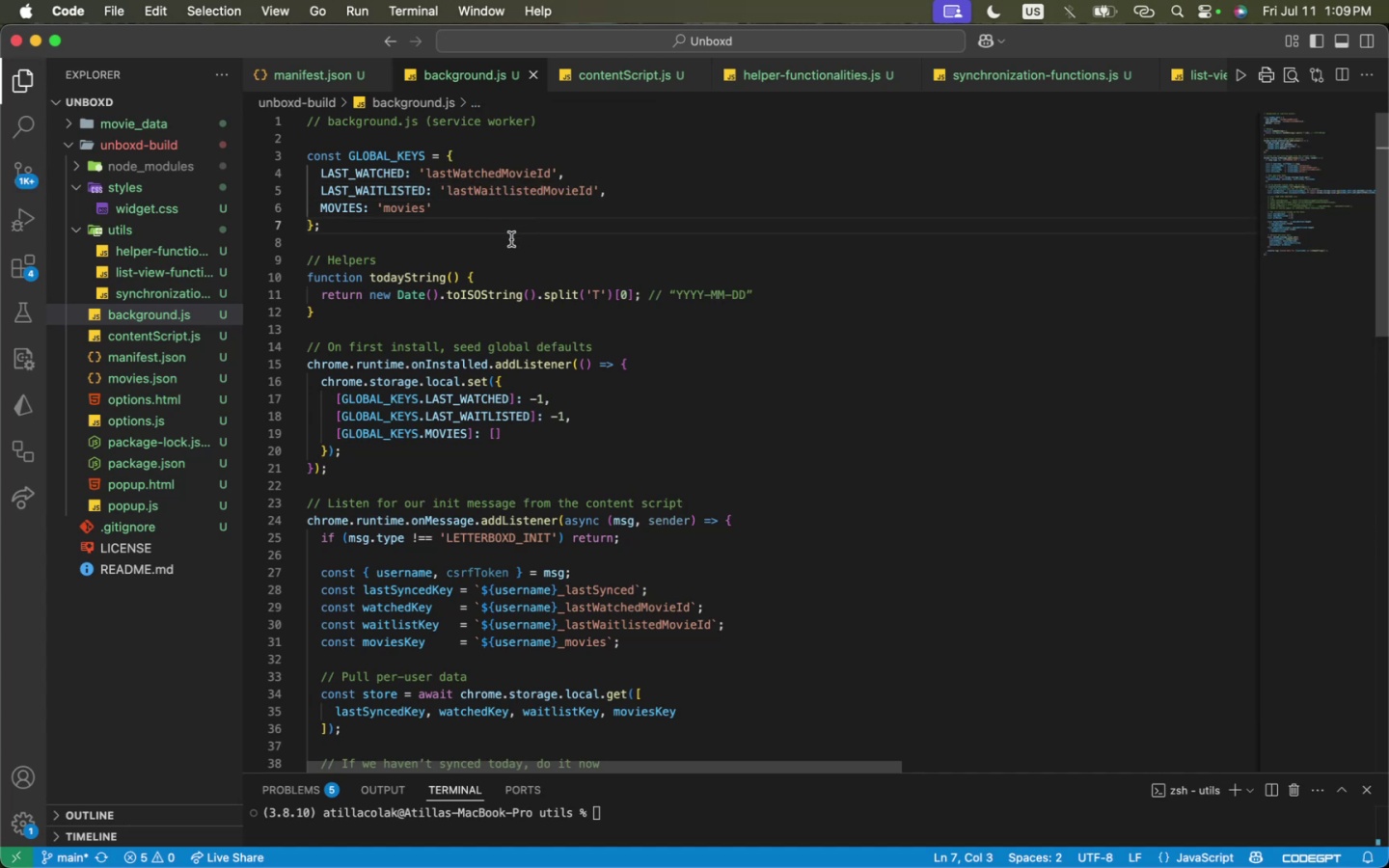 
wait(8.79)
 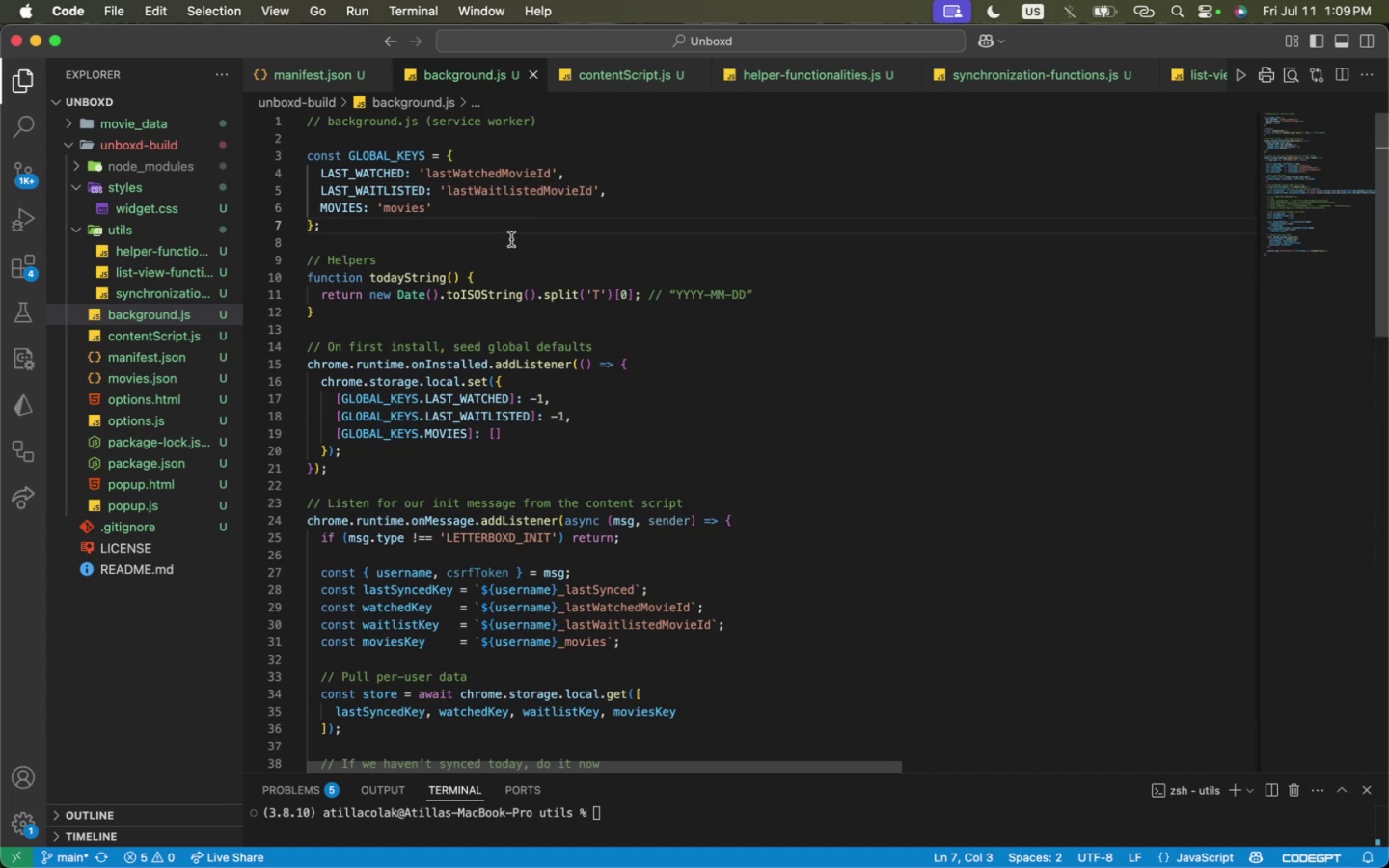 
scroll: coordinate [649, 296], scroll_direction: down, amount: 1.0
 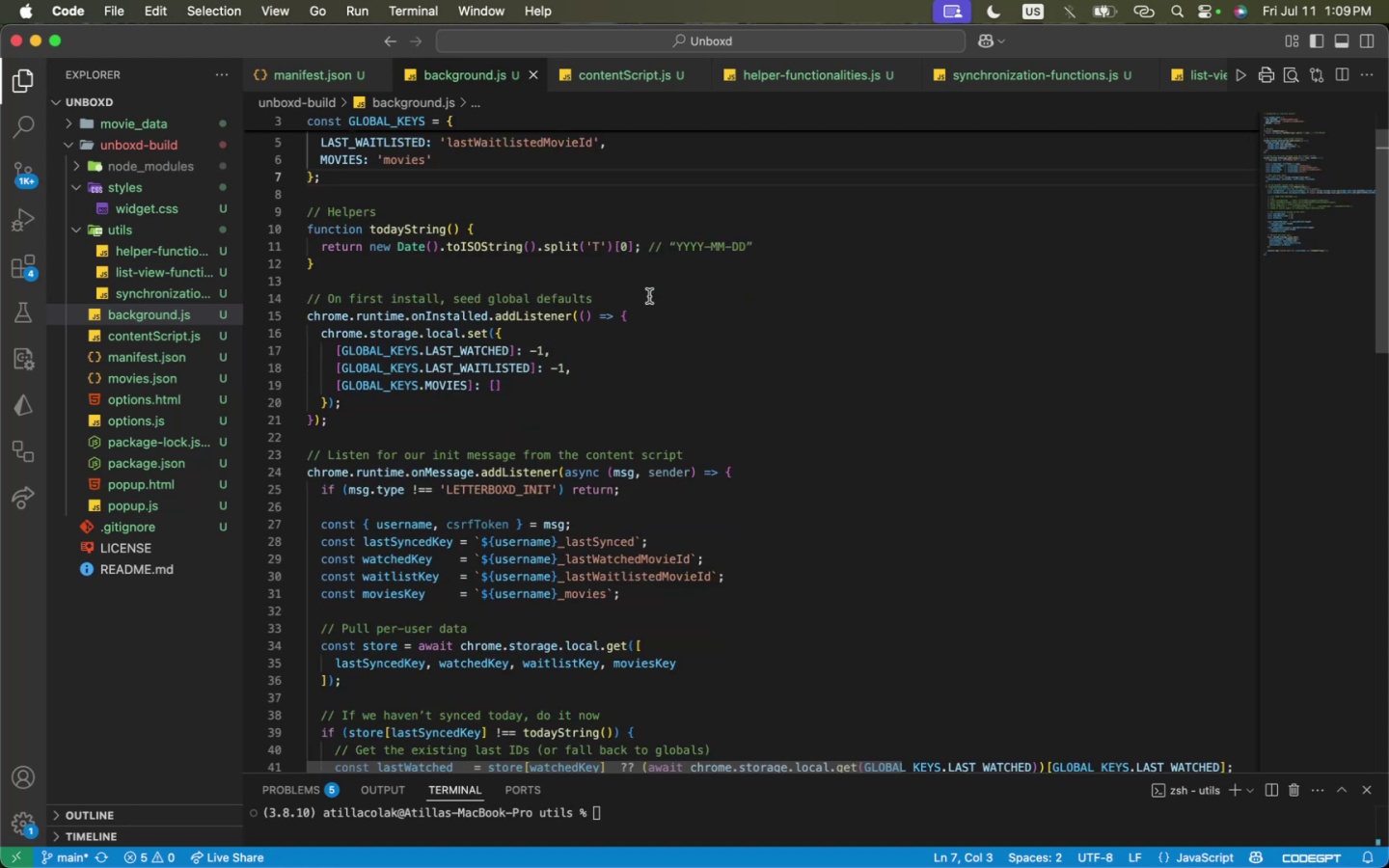 
wait(5.23)
 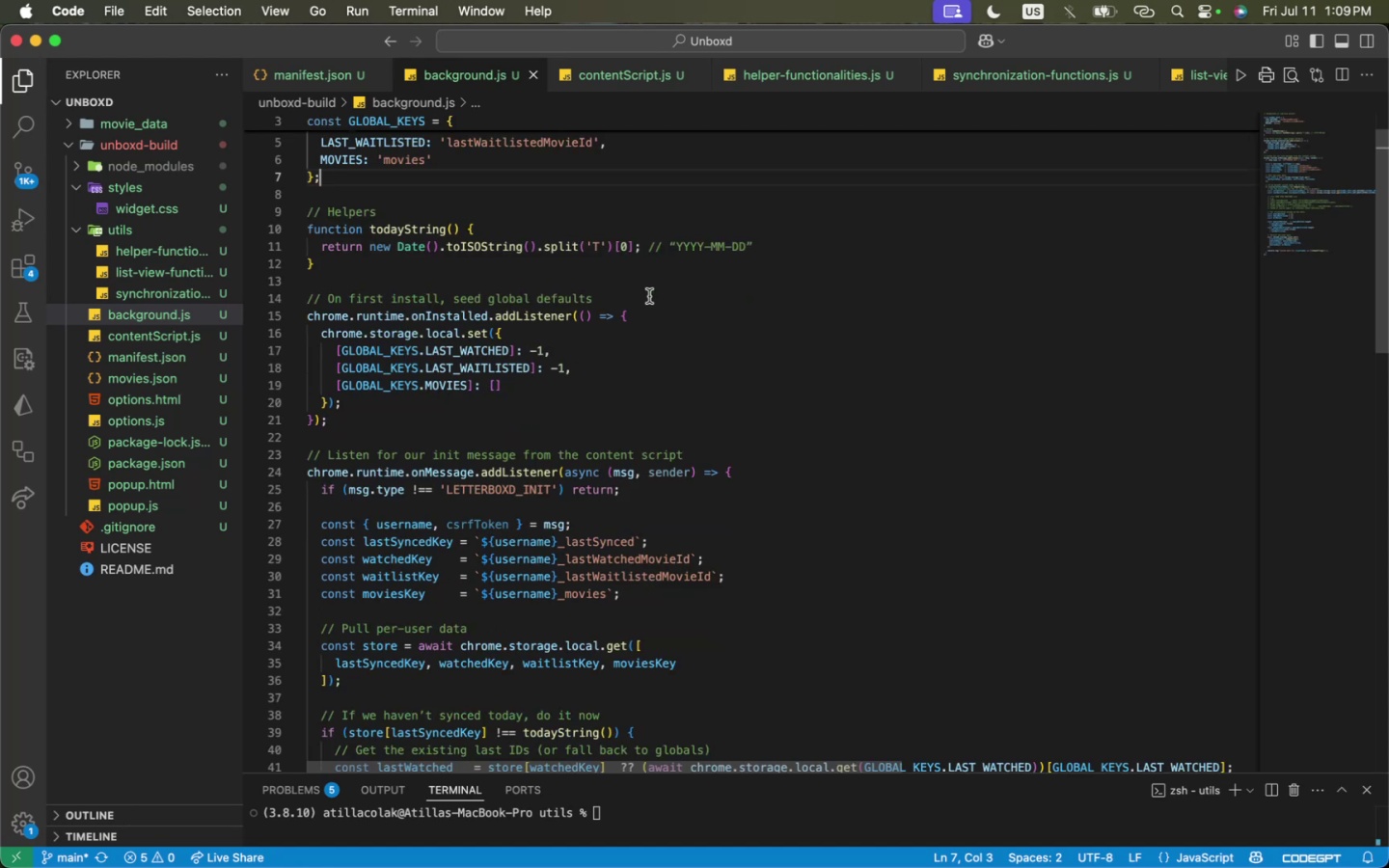 
left_click([505, 382])
 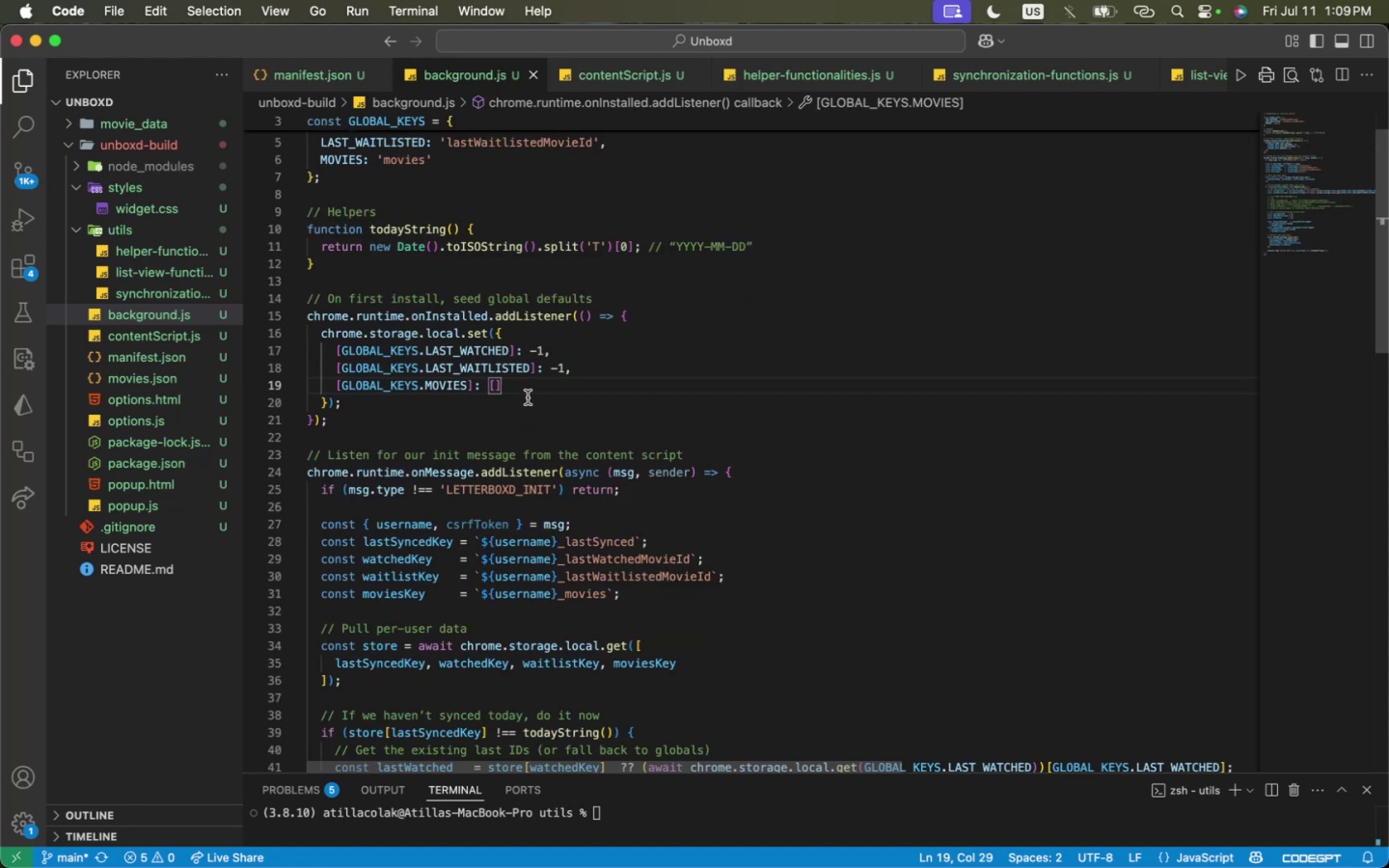 
type(=)
key(Backspace)
key(Backspace)
key(Backspace)
type("mo)
key(Backspace)
key(Backspace)
type(mo)
key(Tab)
 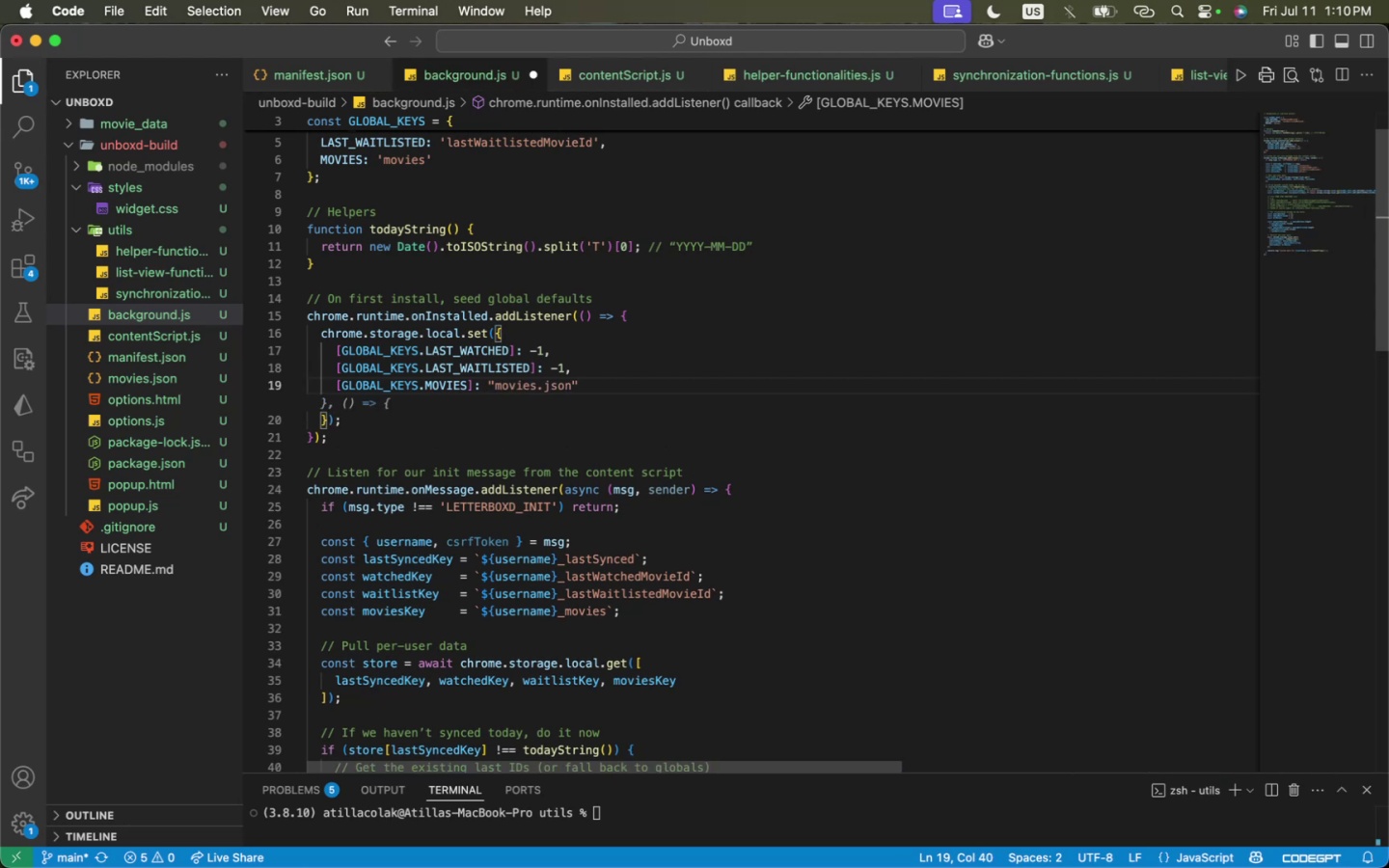 
key(ArrowDown)
 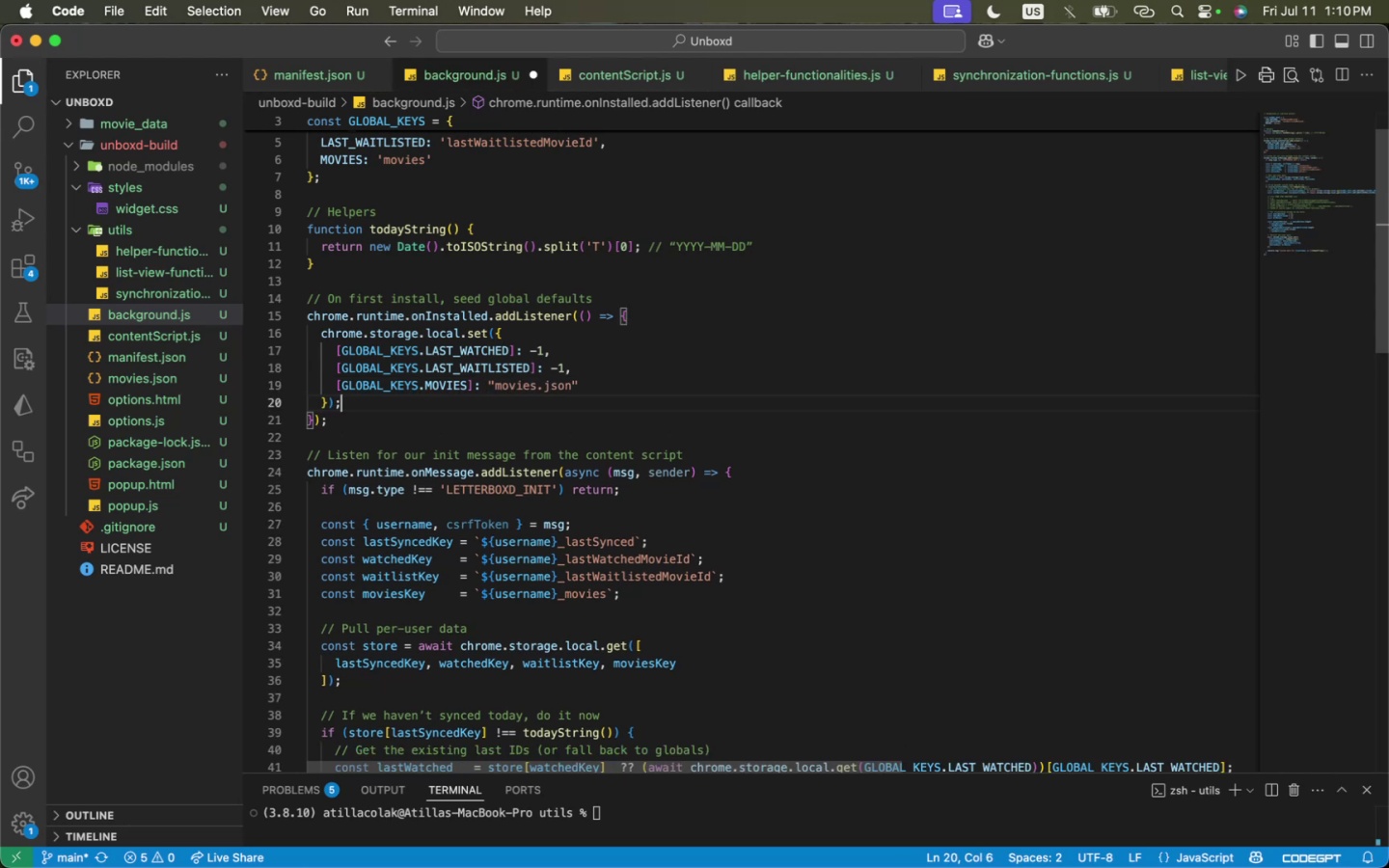 
key(ArrowUp)
 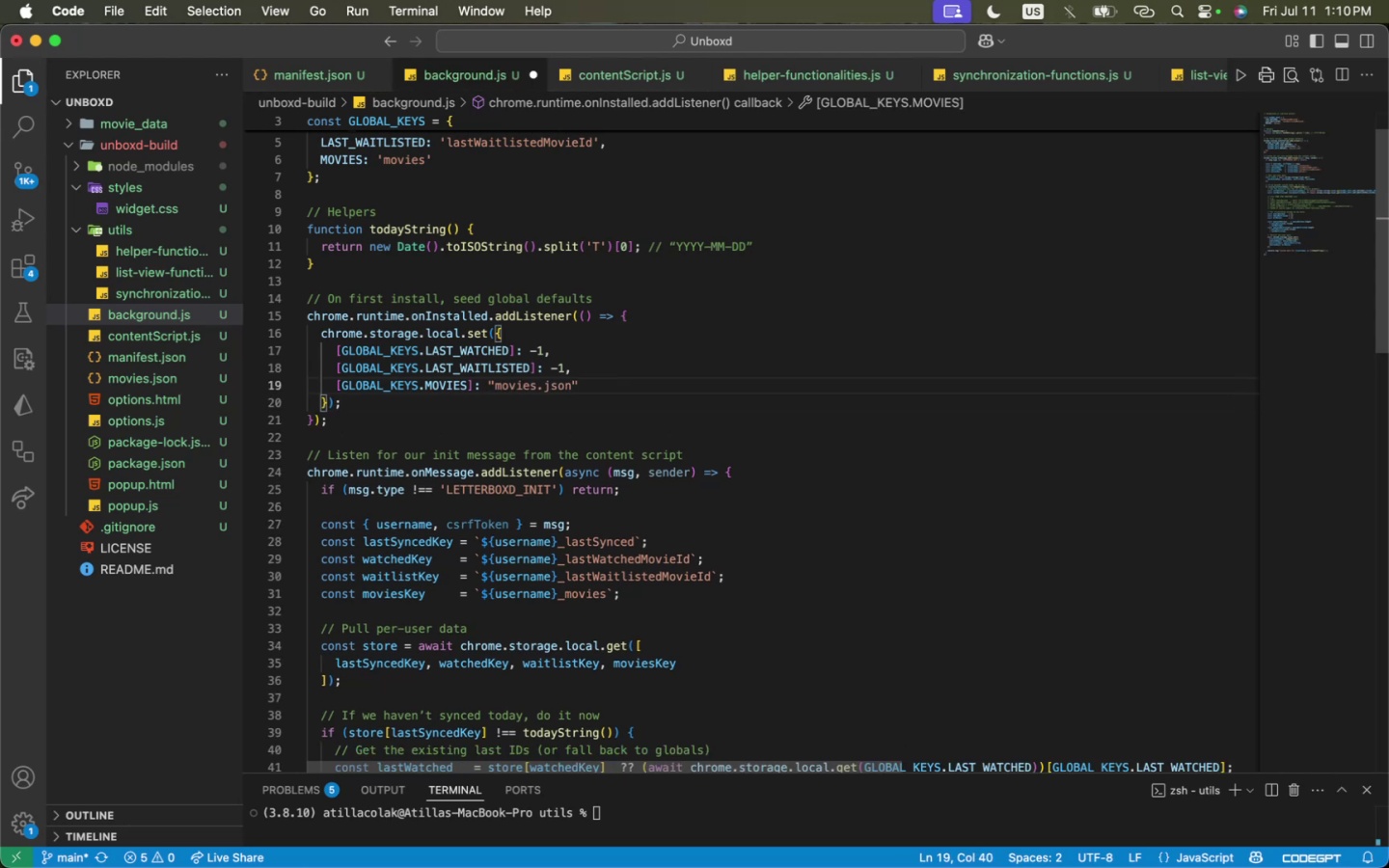 
key(Meta+Shift+ShiftLeft)
 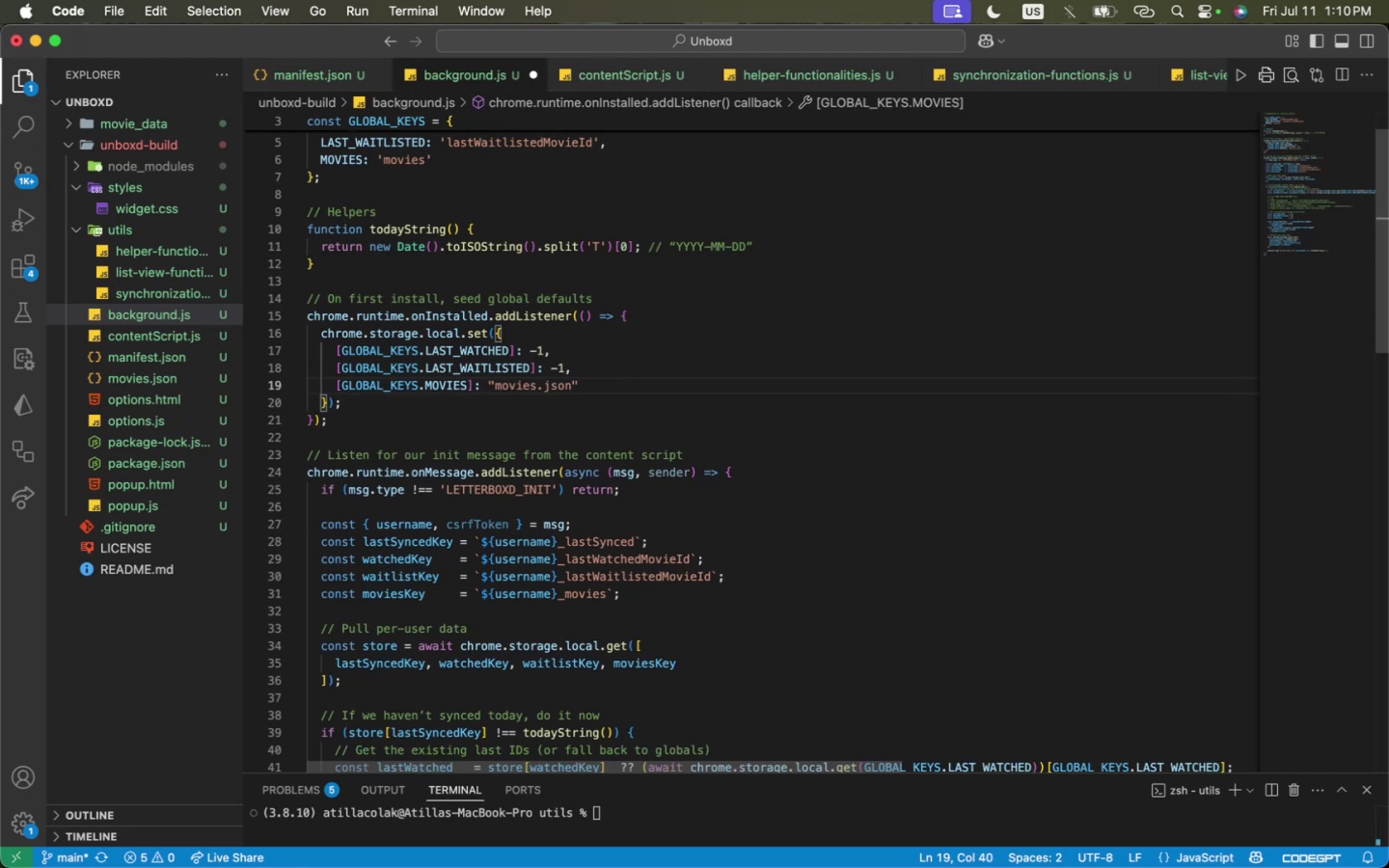 
key(Meta+Shift+ArrowLeft)
 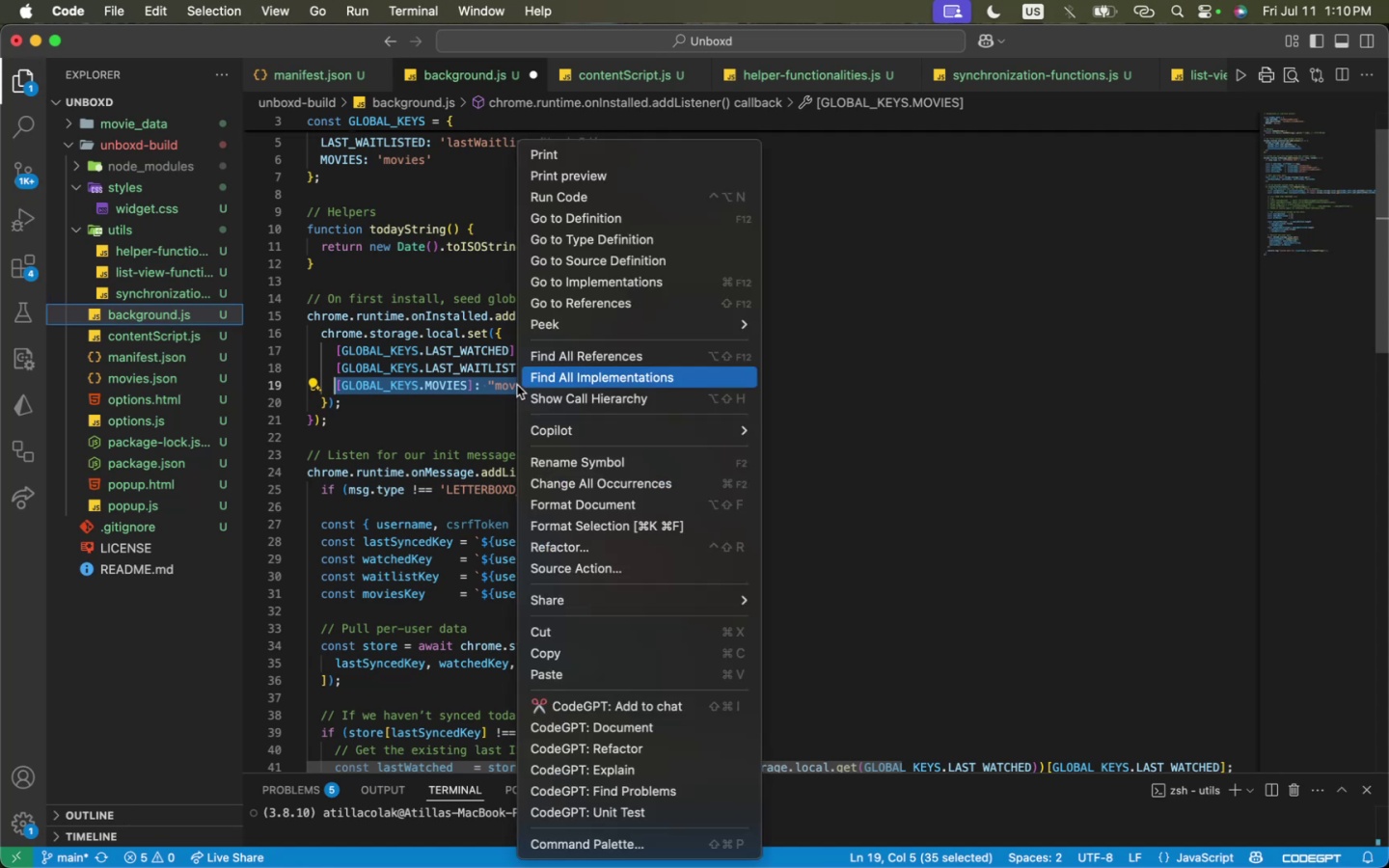 
wait(5.67)
 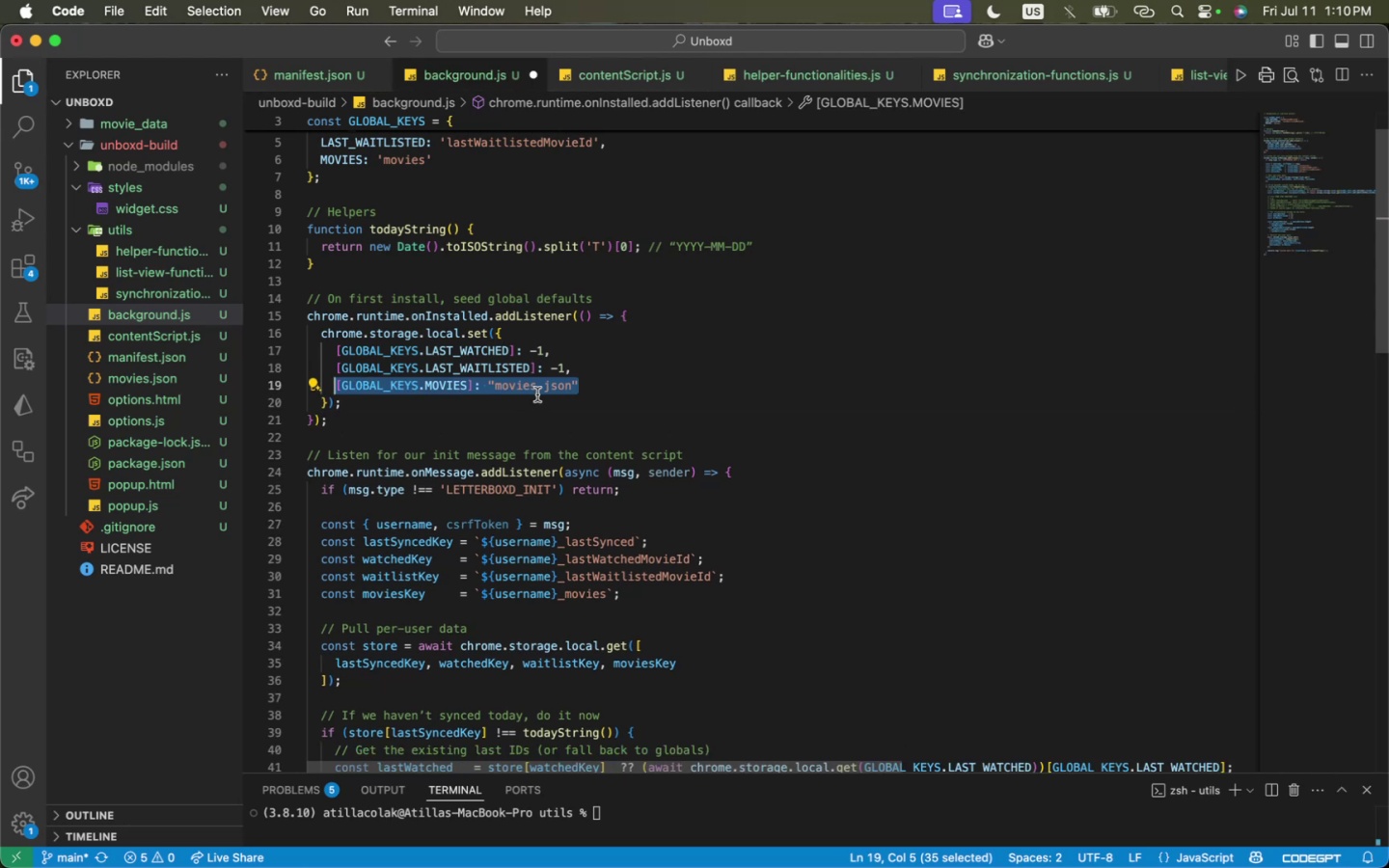 
double_click([534, 385])
 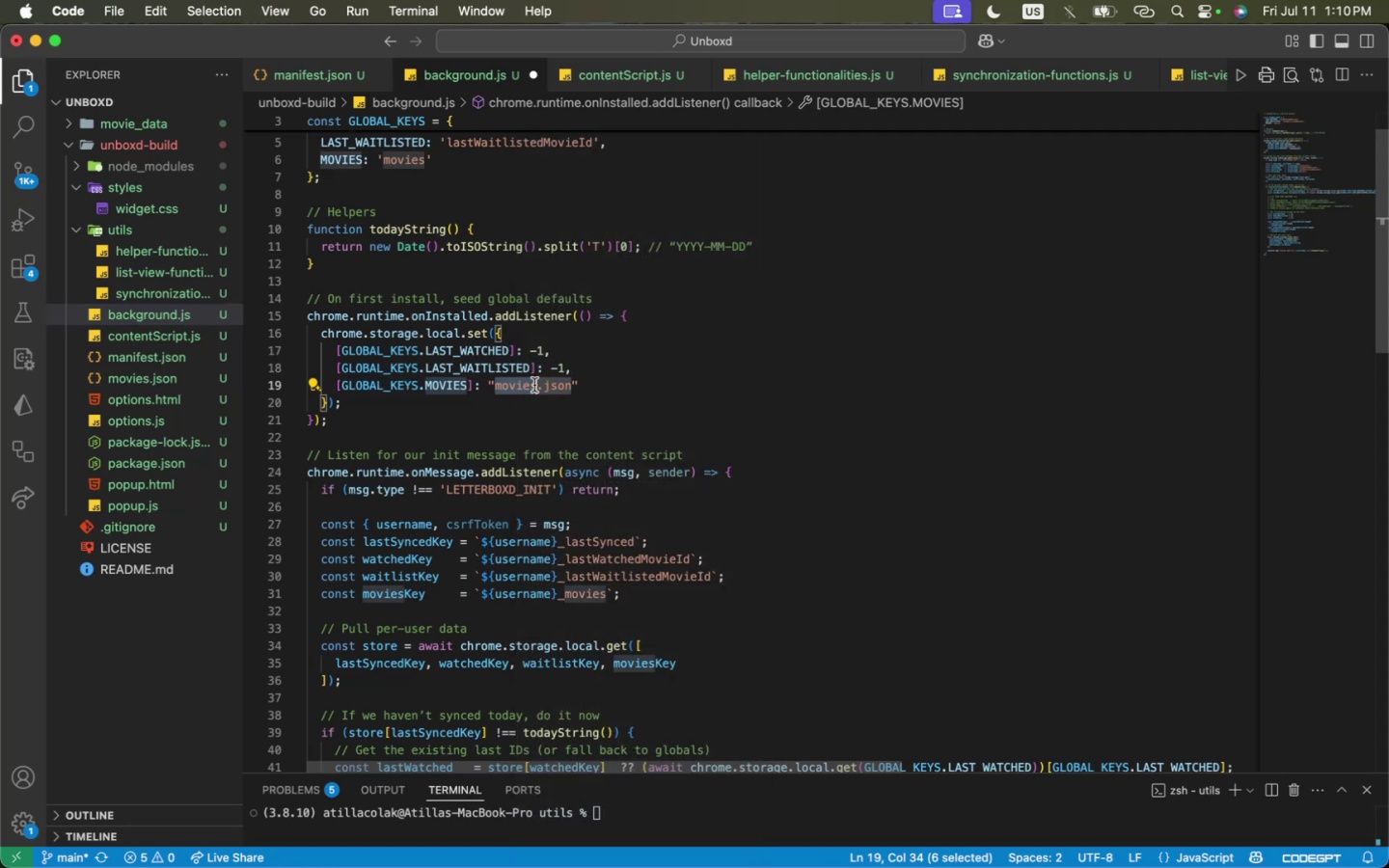 
triple_click([534, 385])
 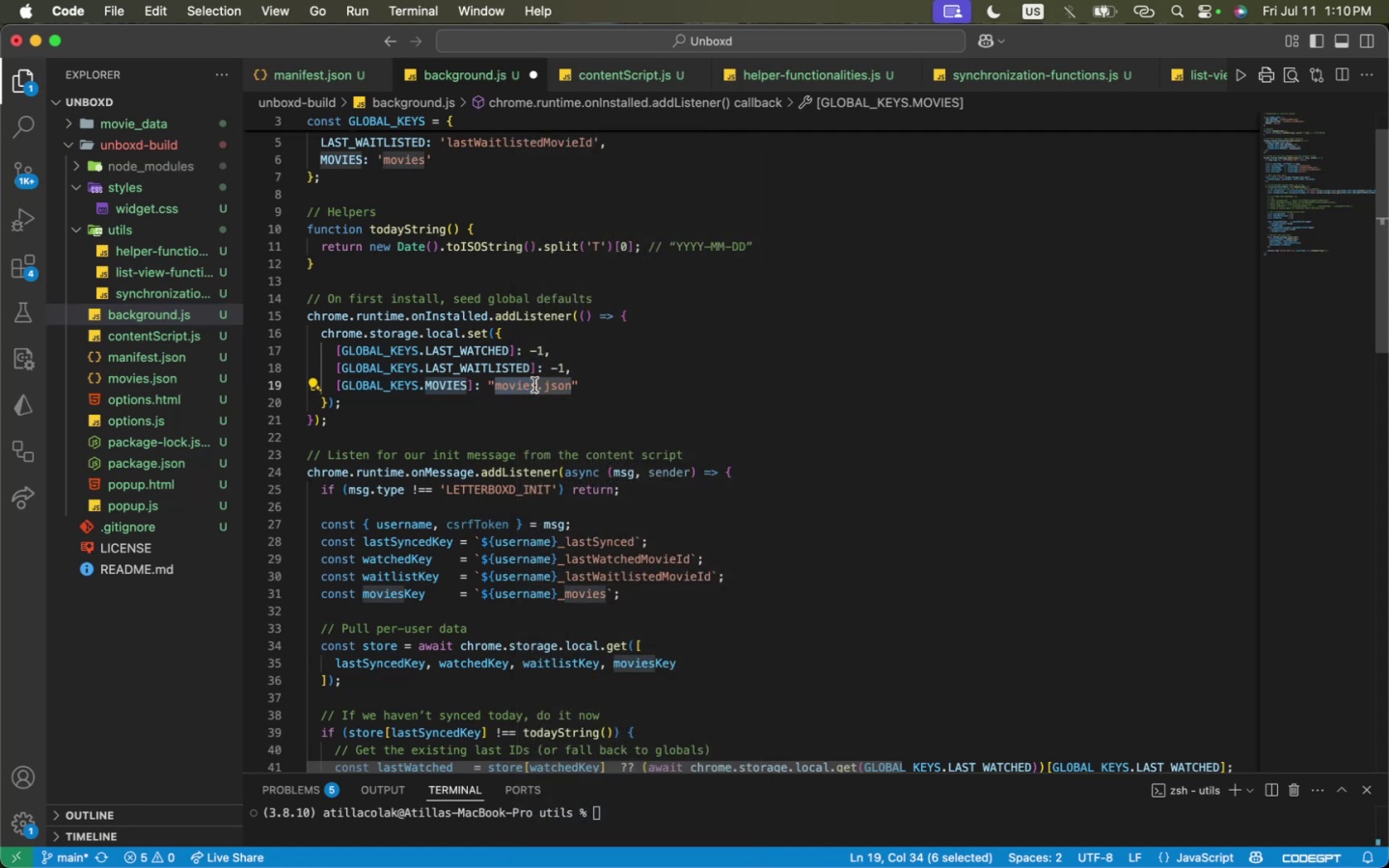 
triple_click([534, 385])
 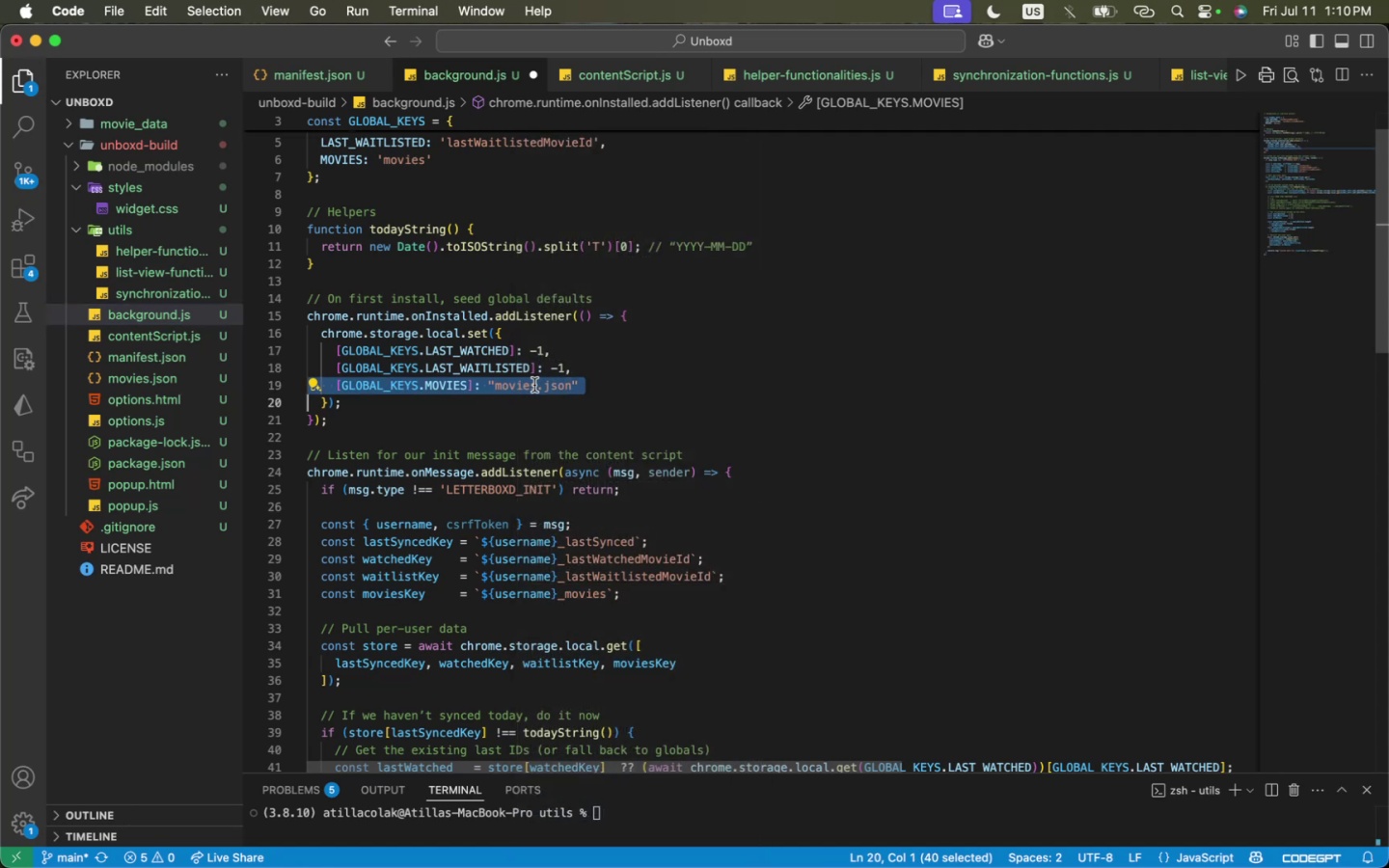 
key(Meta+CommandLeft)
 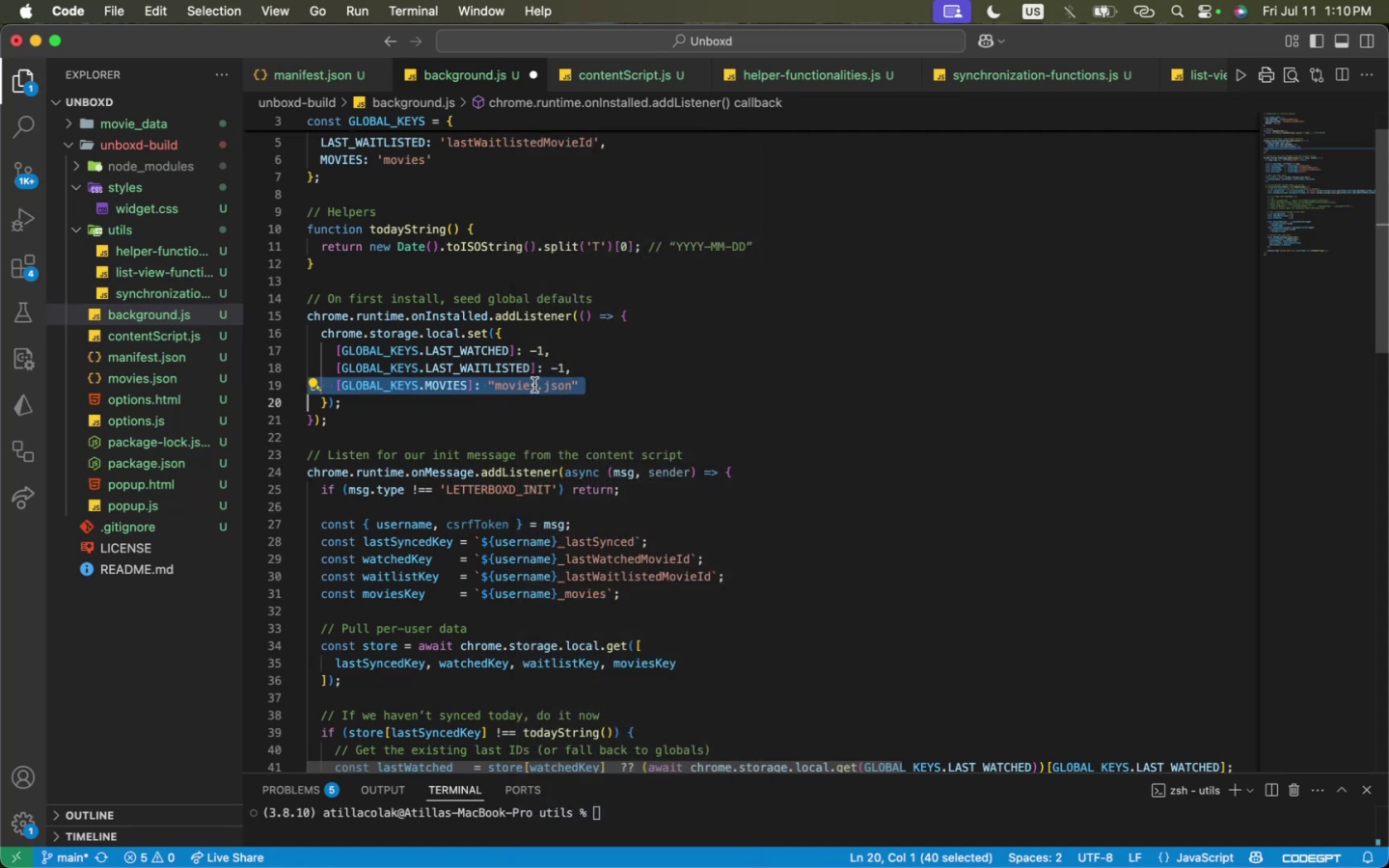 
key(Meta+C)
 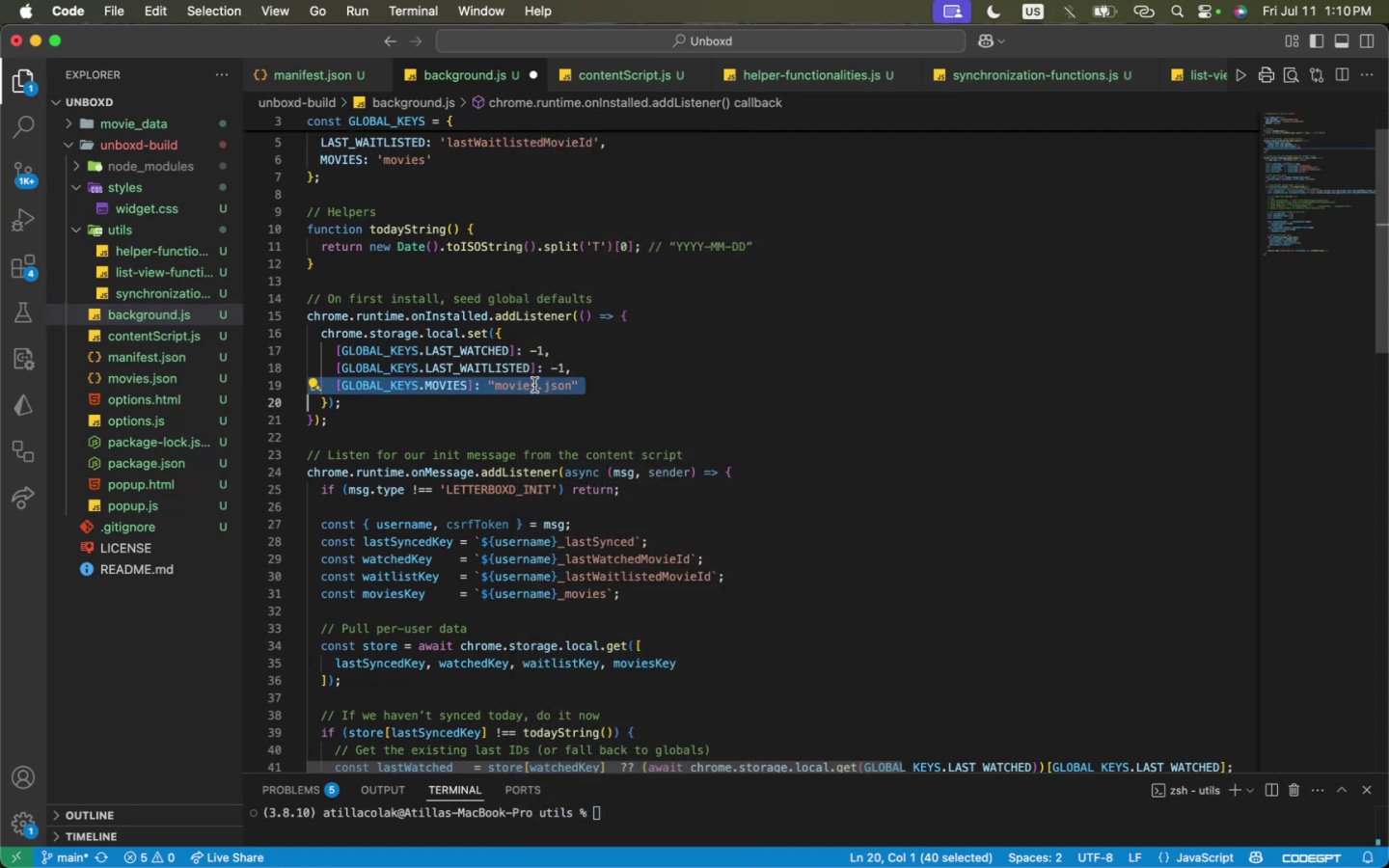 
key(Meta+CommandLeft)
 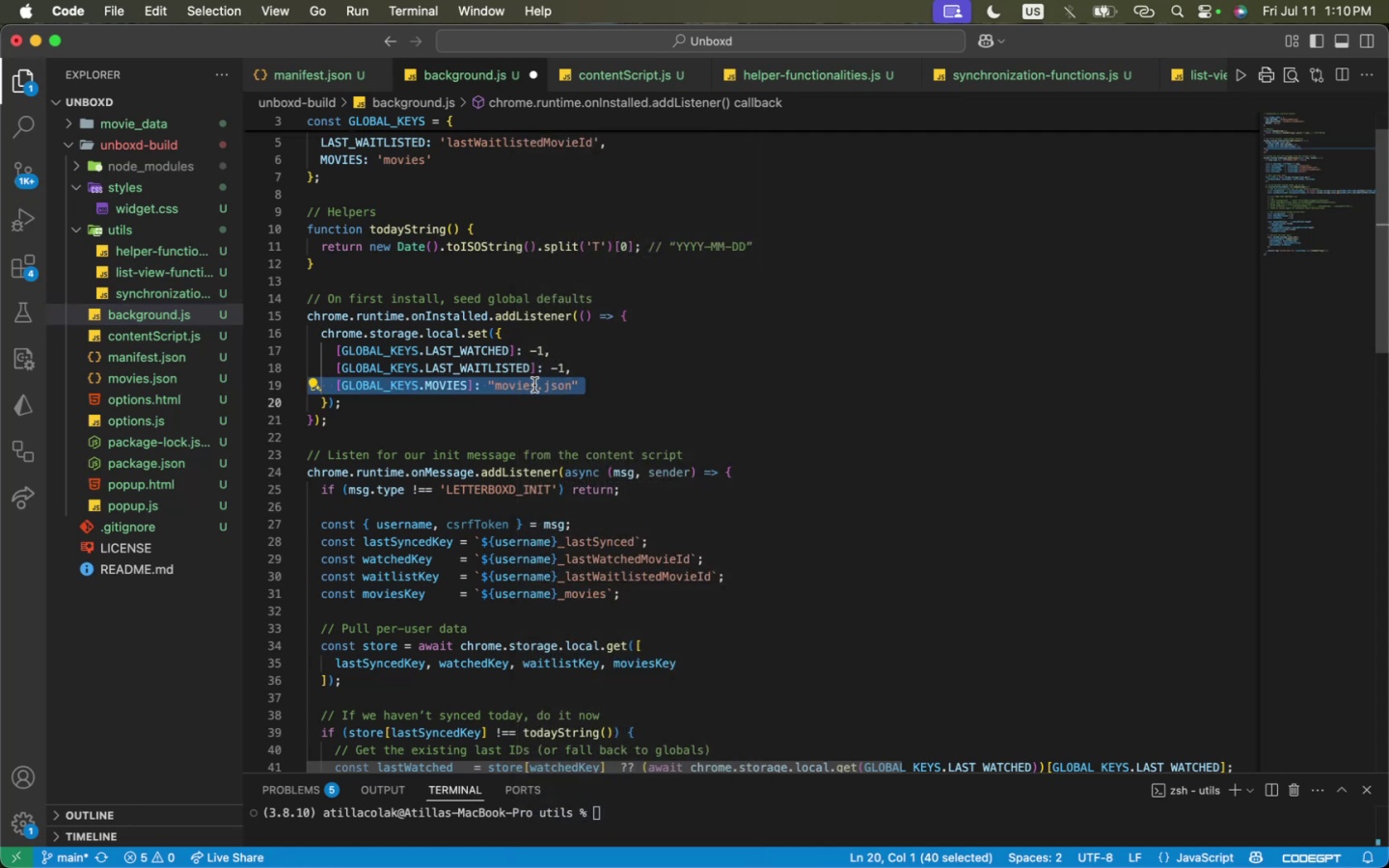 
key(Meta+Tab)
 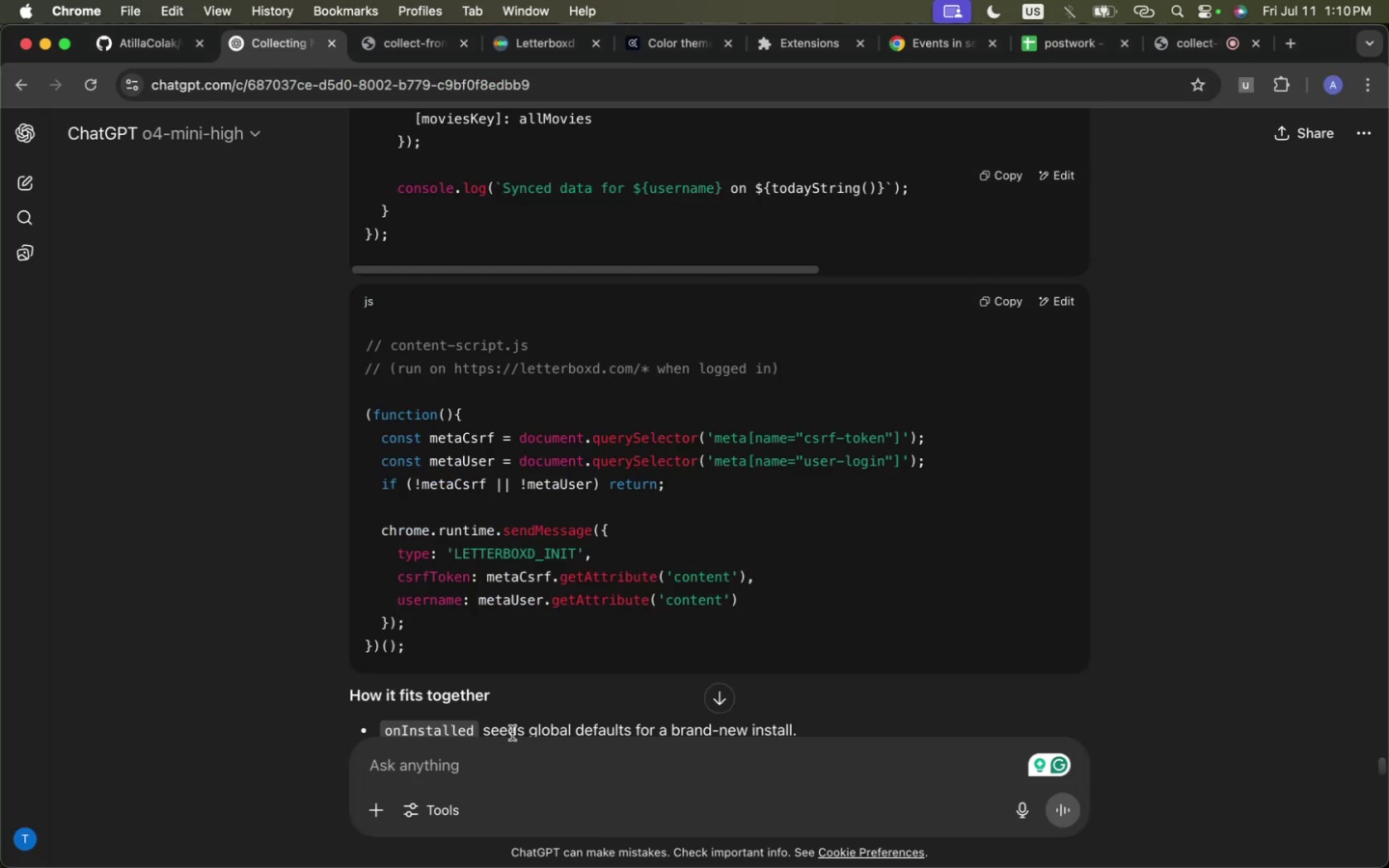 
left_click([516, 776])
 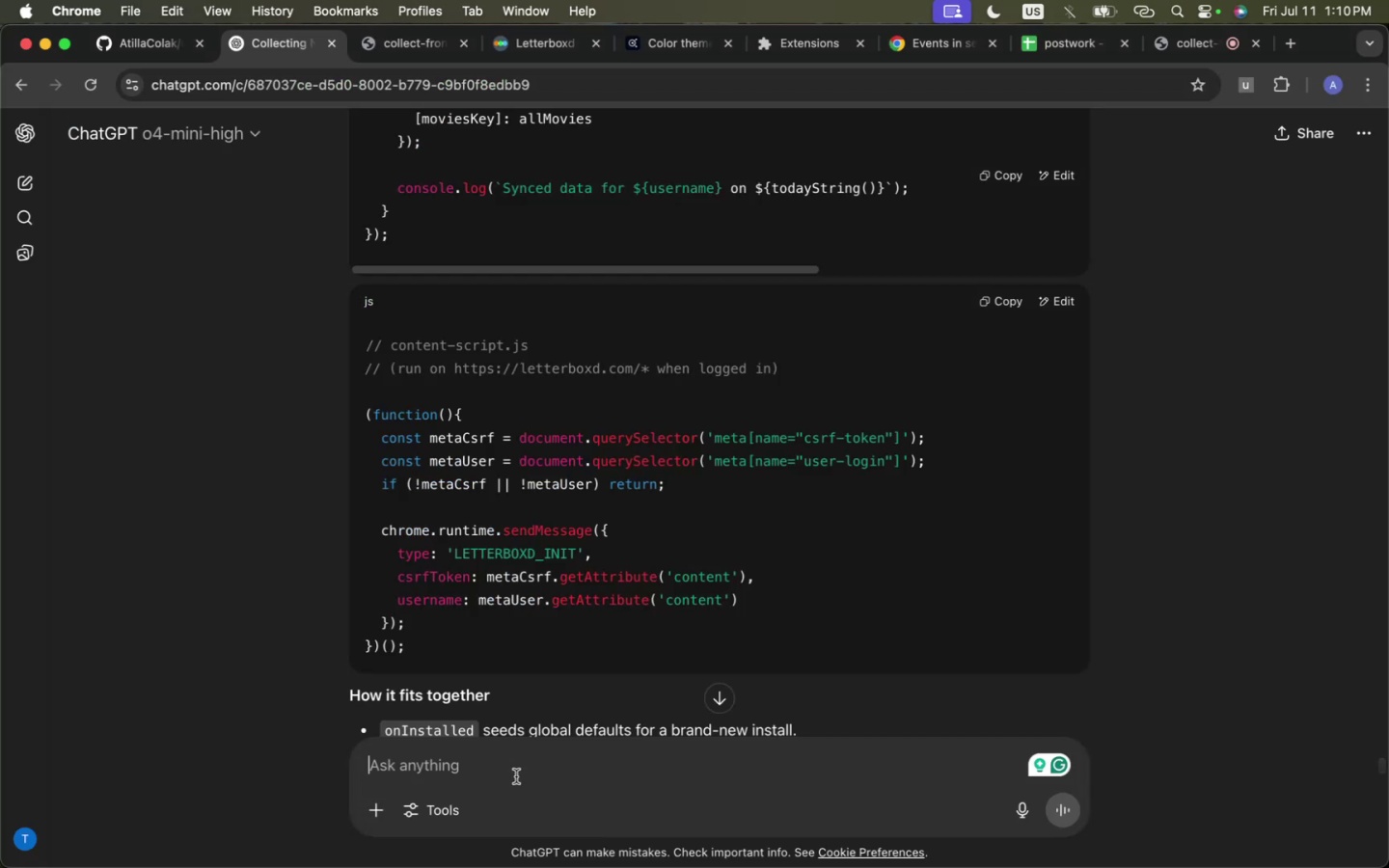 
key(Meta+CommandLeft)
 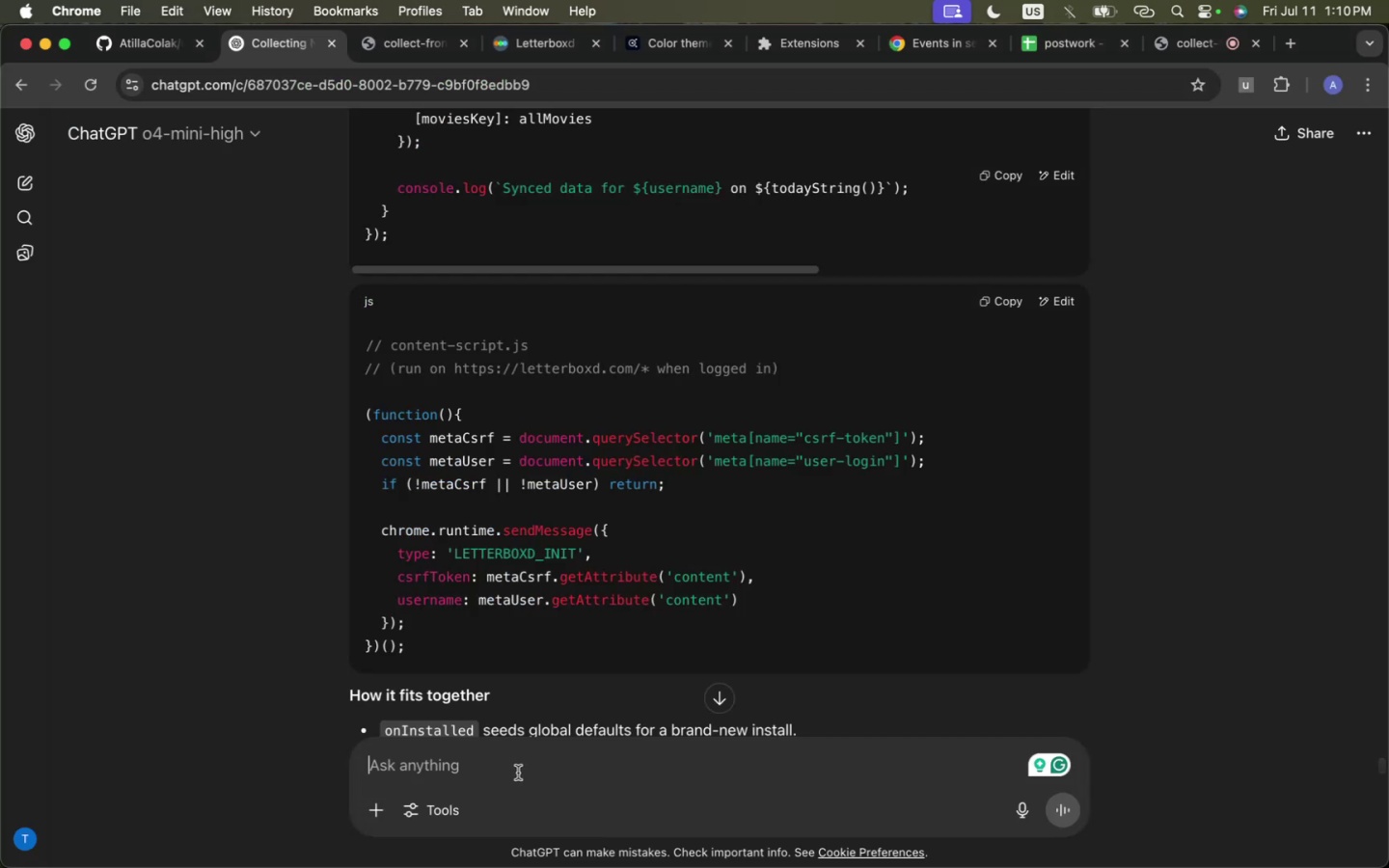 
key(Meta+V)
 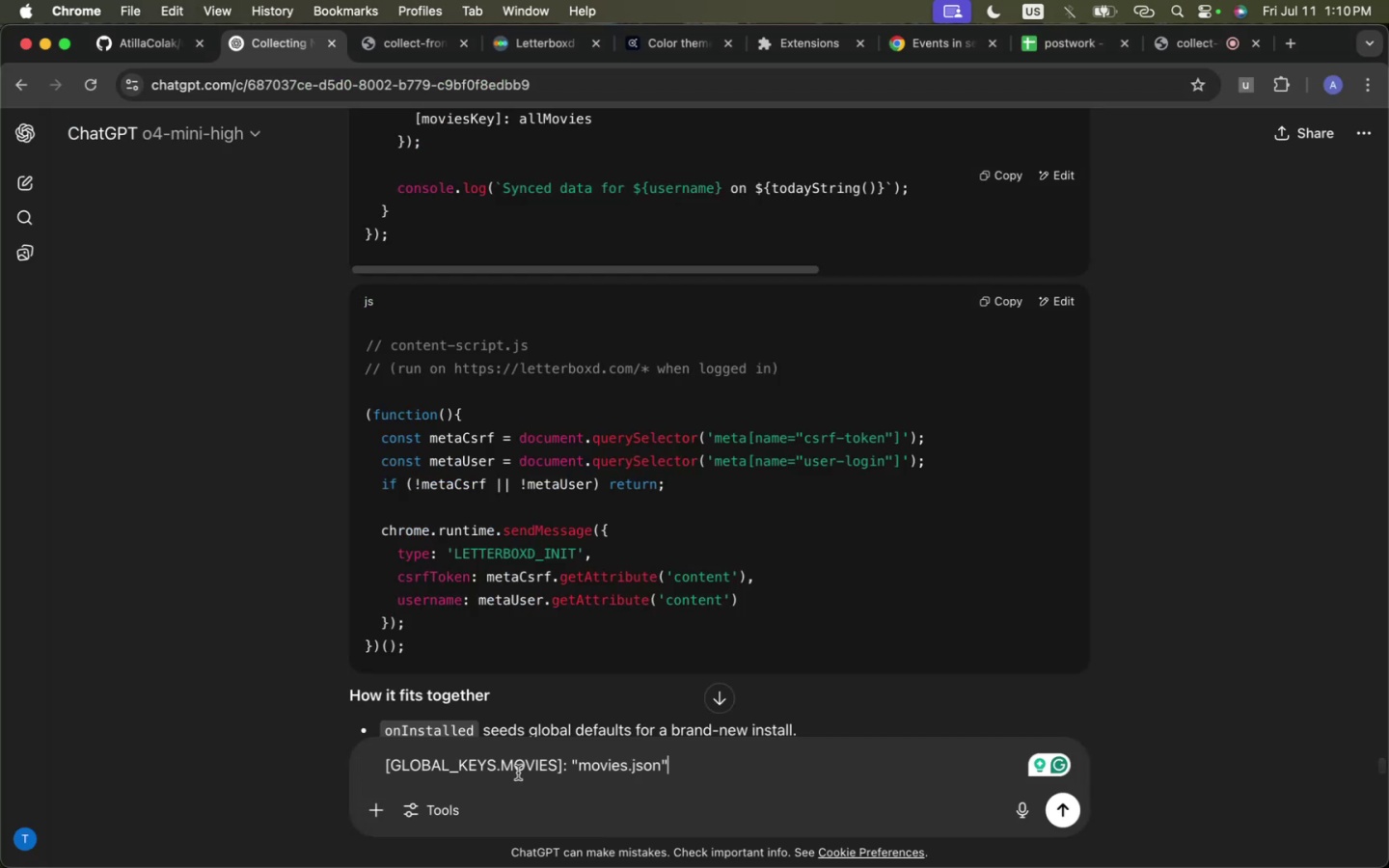 
type( it should be movies.json in)
key(Backspace)
key(Backspace)
type(on first install)
 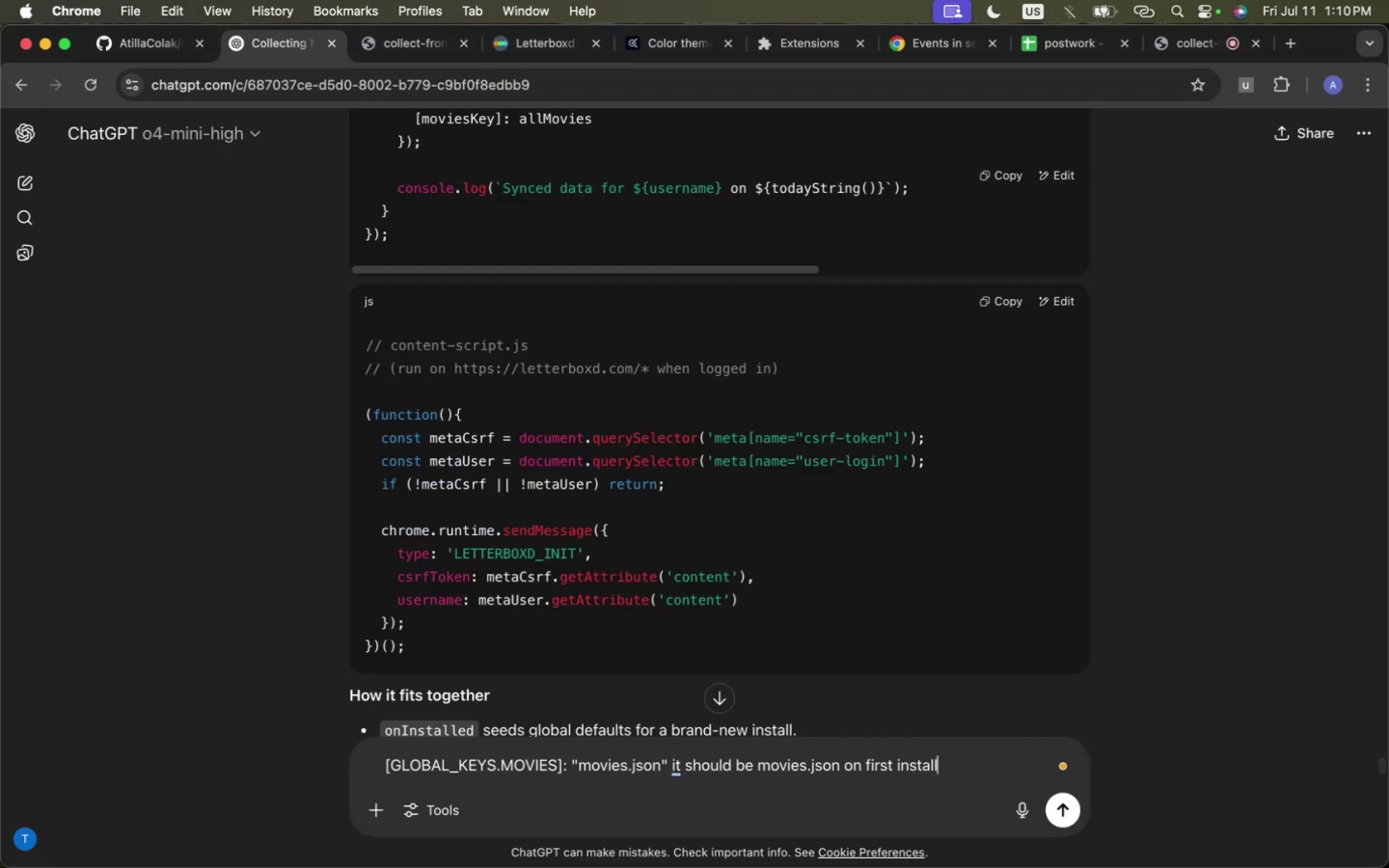 
key(Enter)
 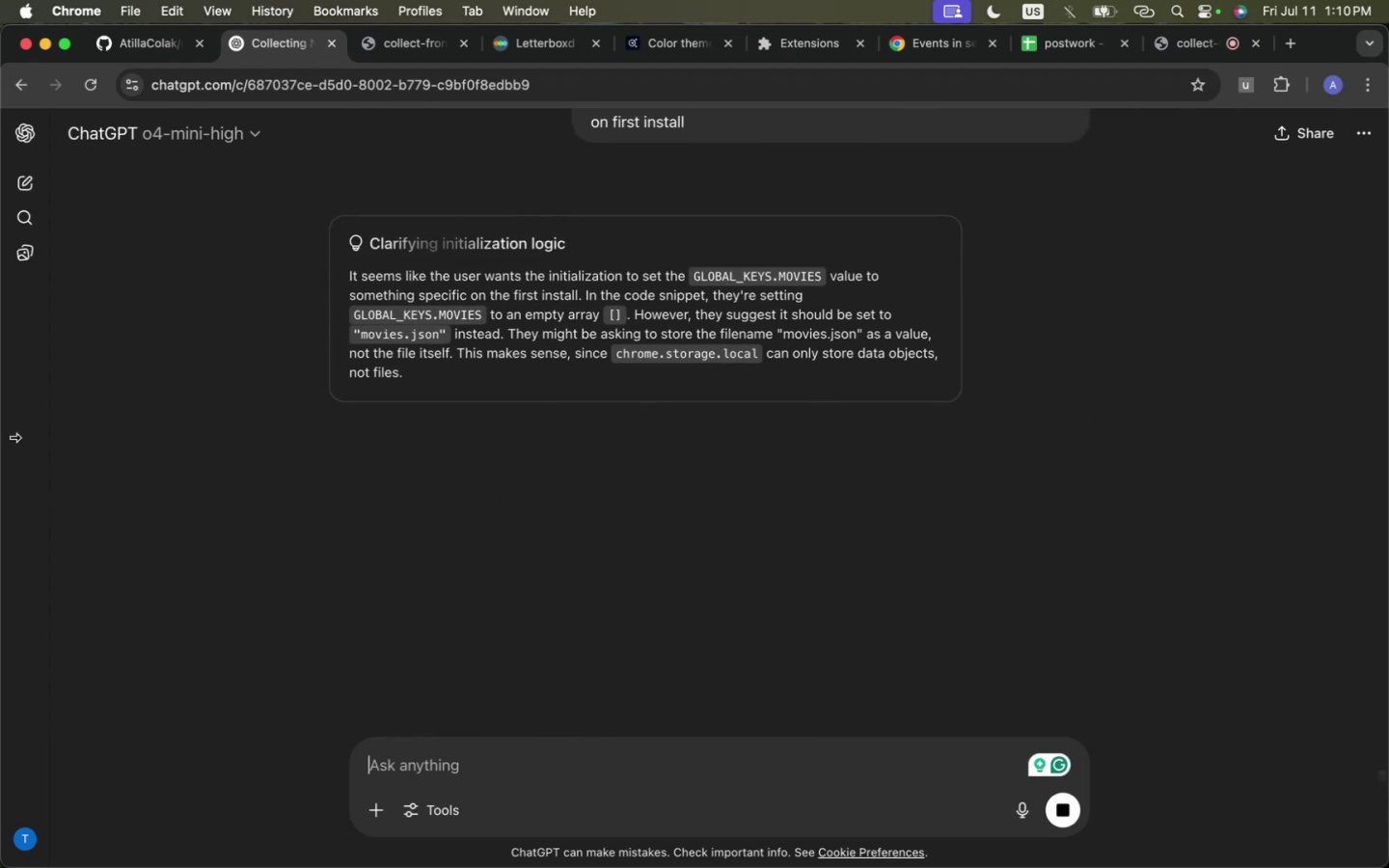 
wait(5.91)
 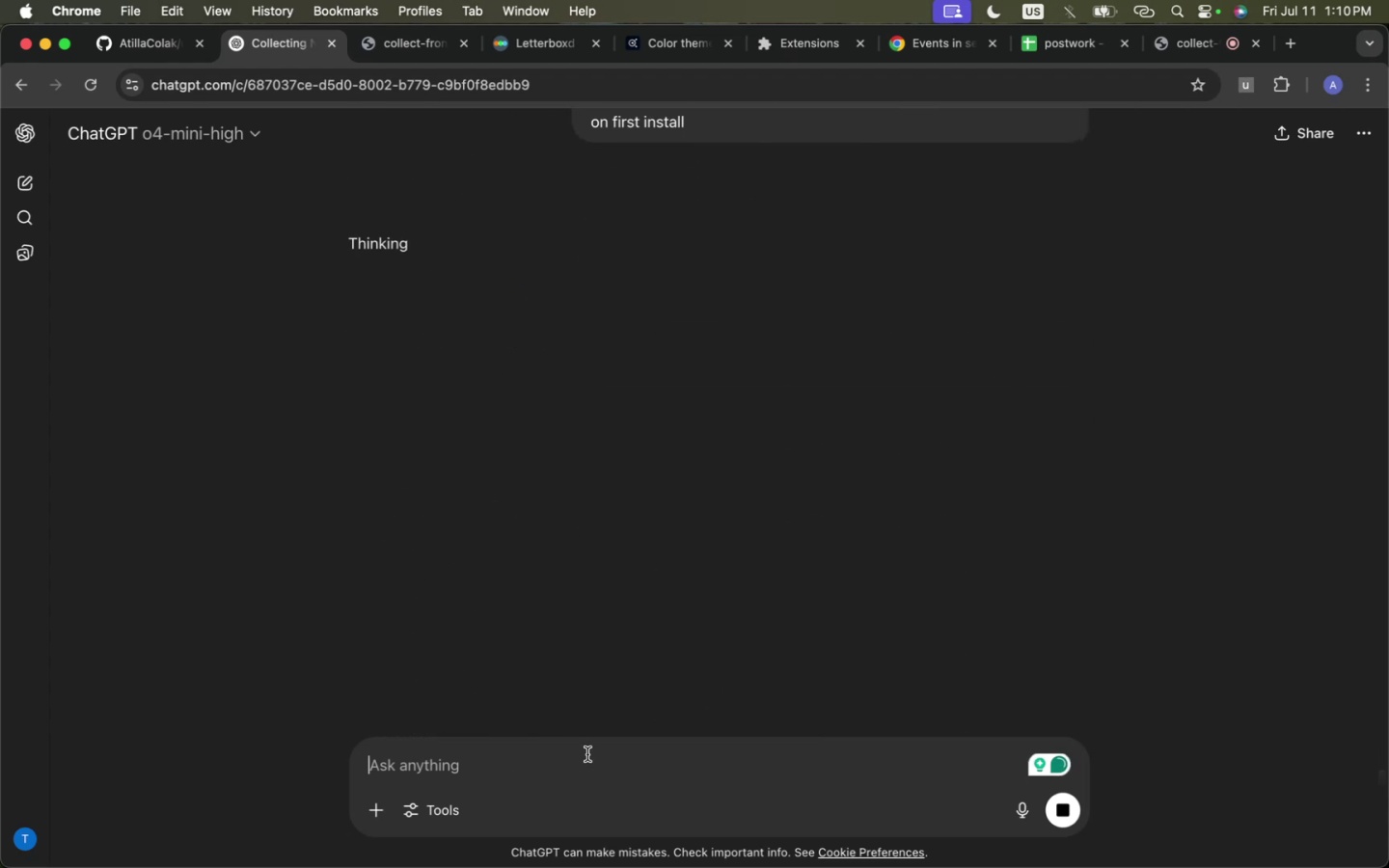 
left_click([1184, 47])
 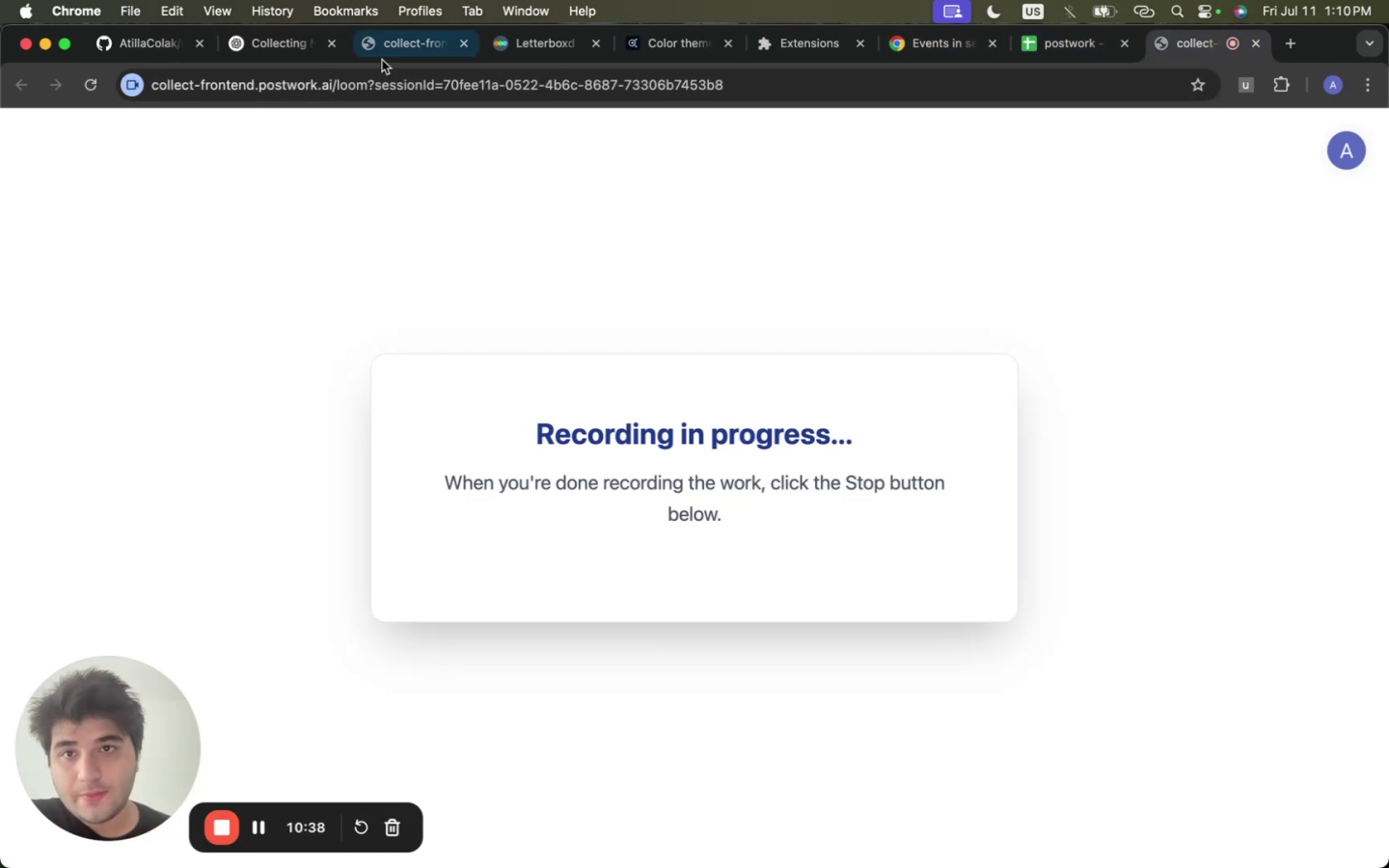 
left_click([279, 33])
 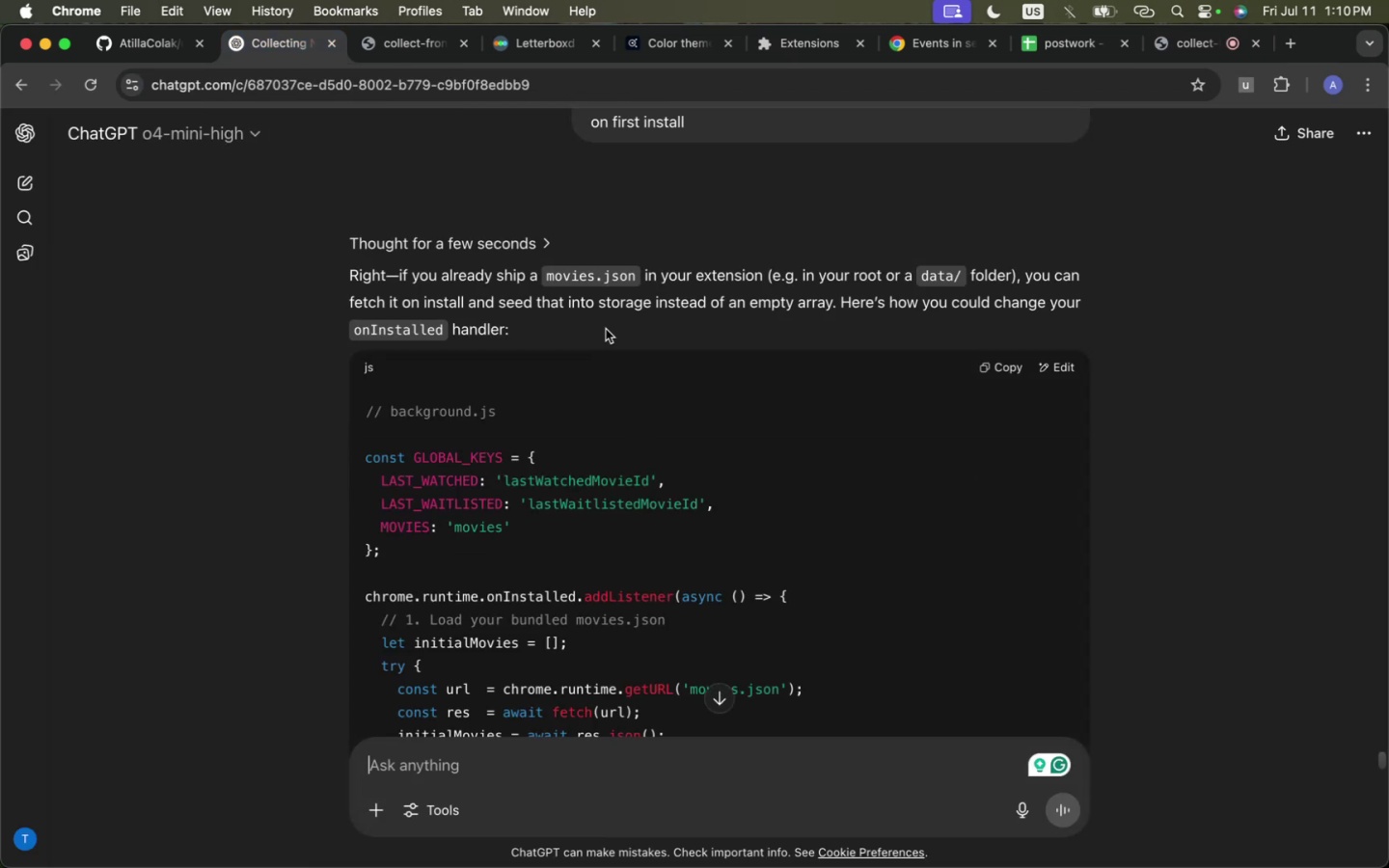 
scroll: coordinate [527, 581], scroll_direction: down, amount: 15.0
 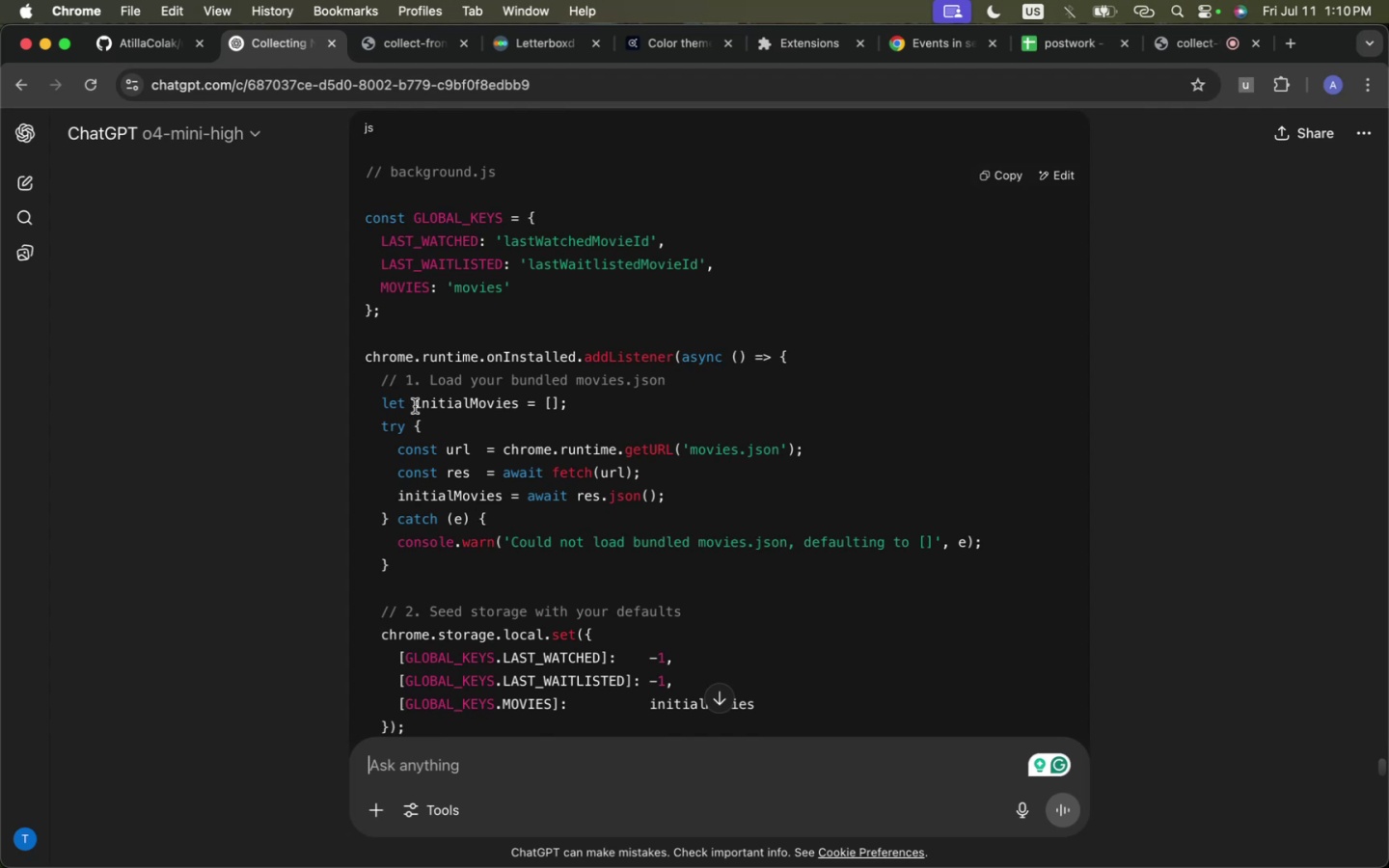 
double_click([412, 403])
 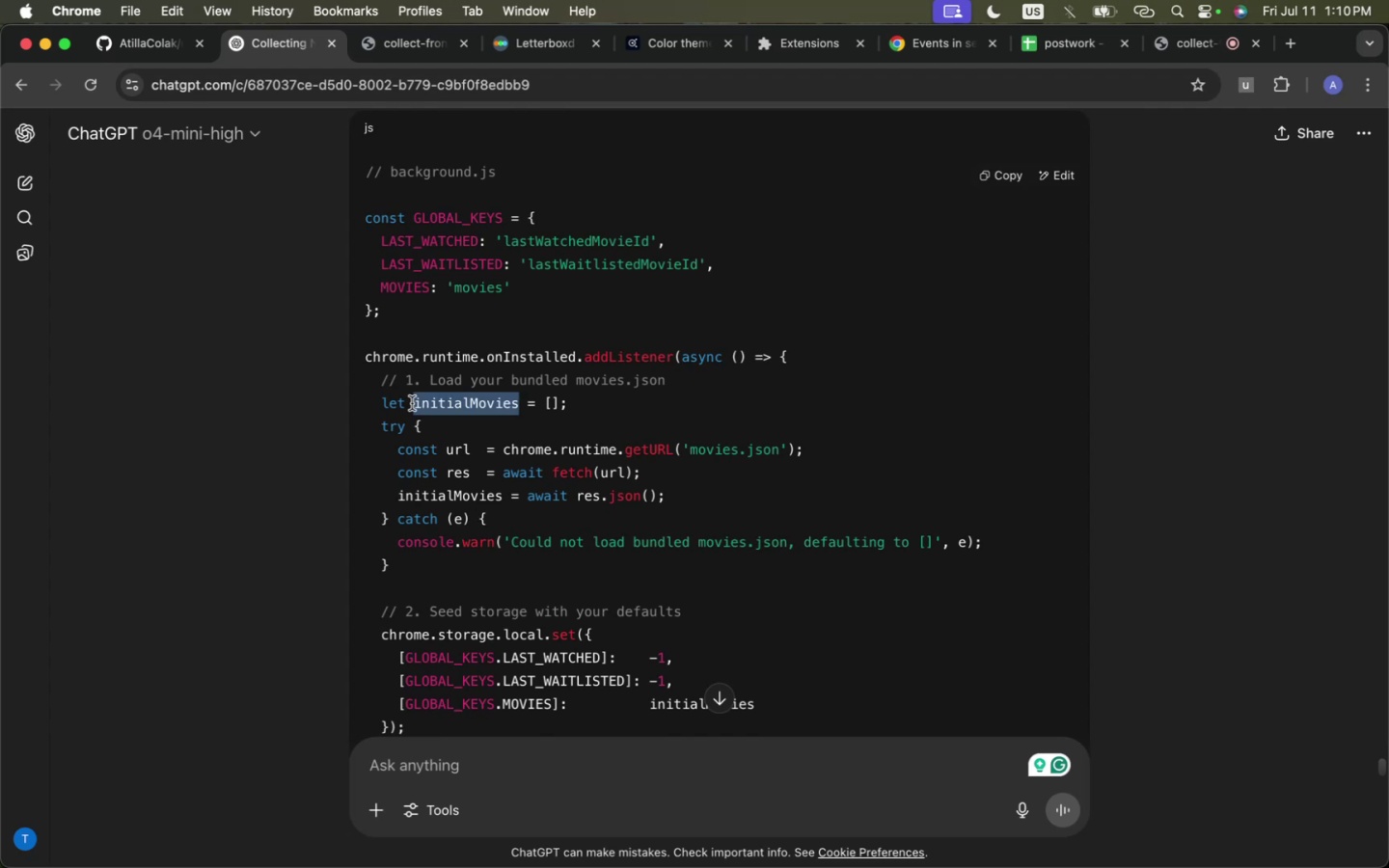 
left_click_drag(start_coordinate=[412, 403], to_coordinate=[414, 567])
 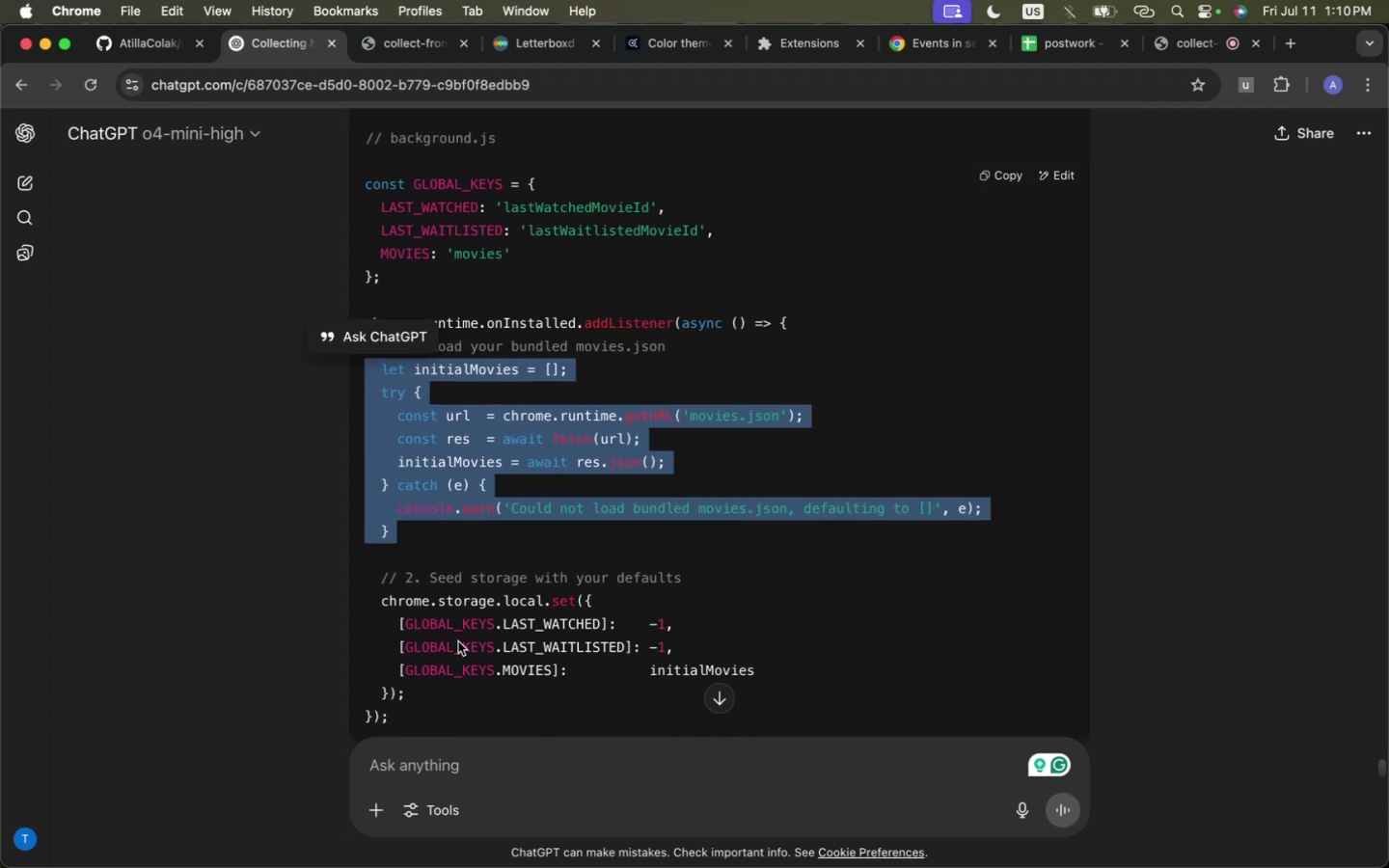 
scroll: coordinate [455, 684], scroll_direction: down, amount: 3.0
 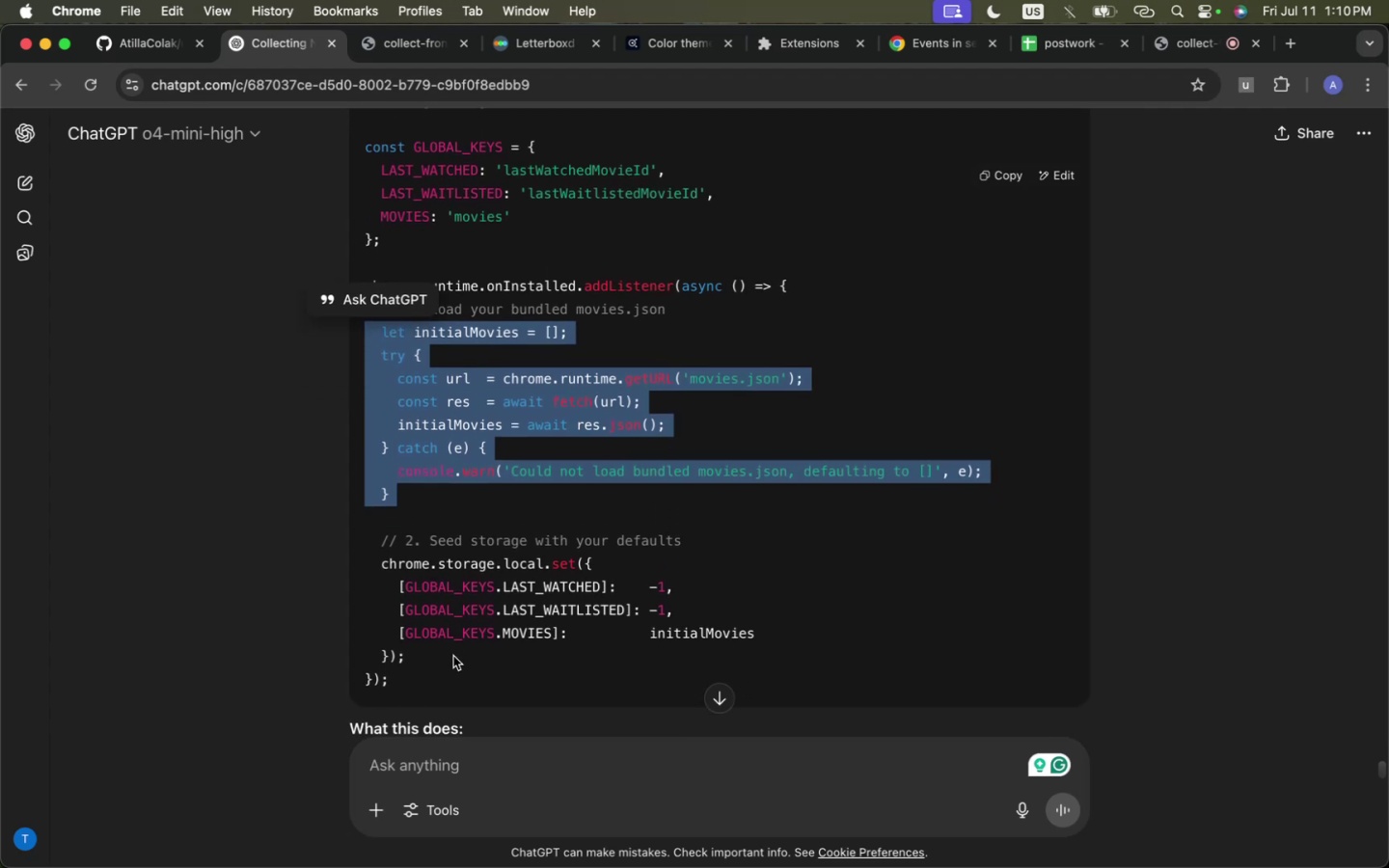 
left_click_drag(start_coordinate=[438, 692], to_coordinate=[286, 284])
 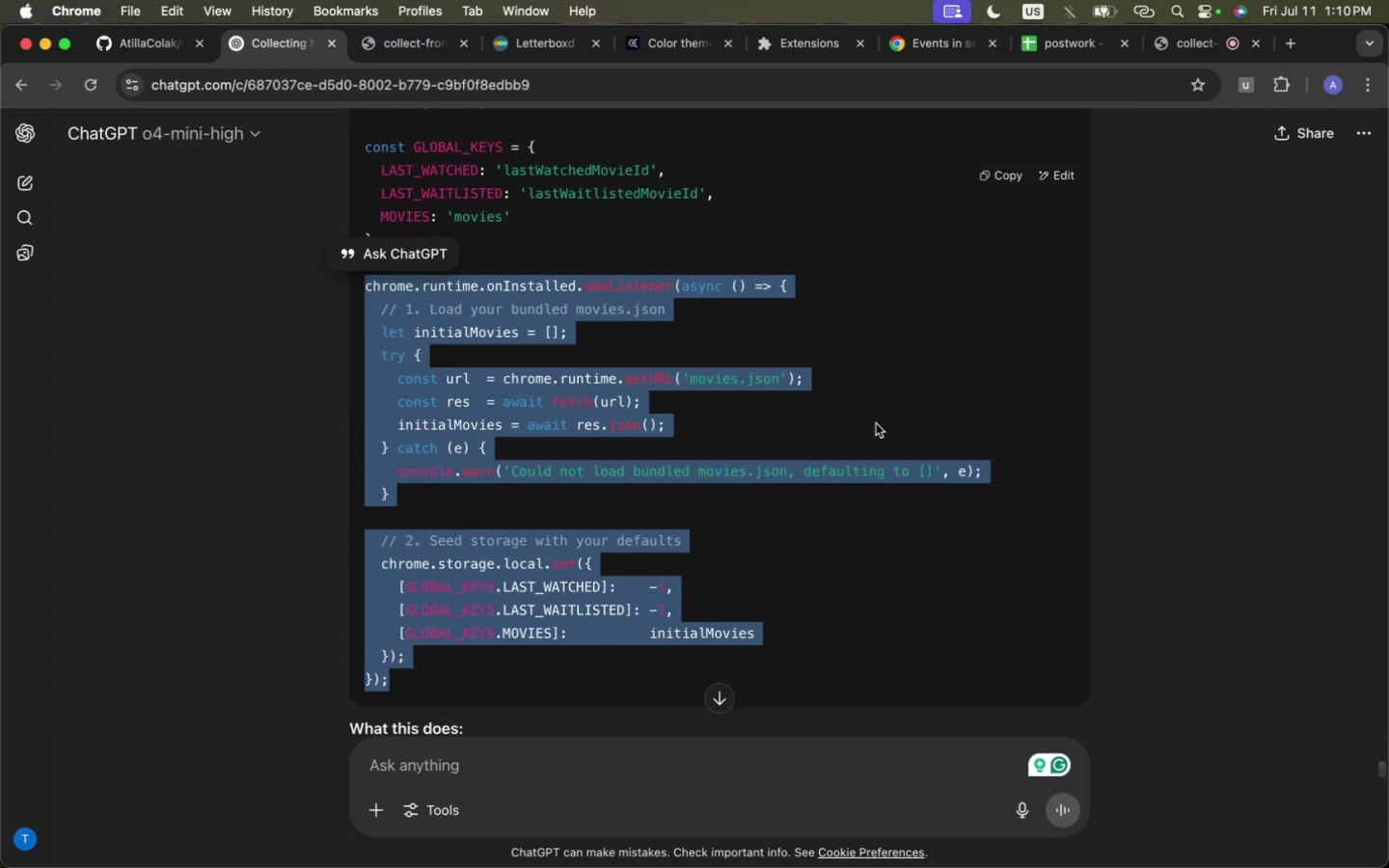 
key(Meta+C)
 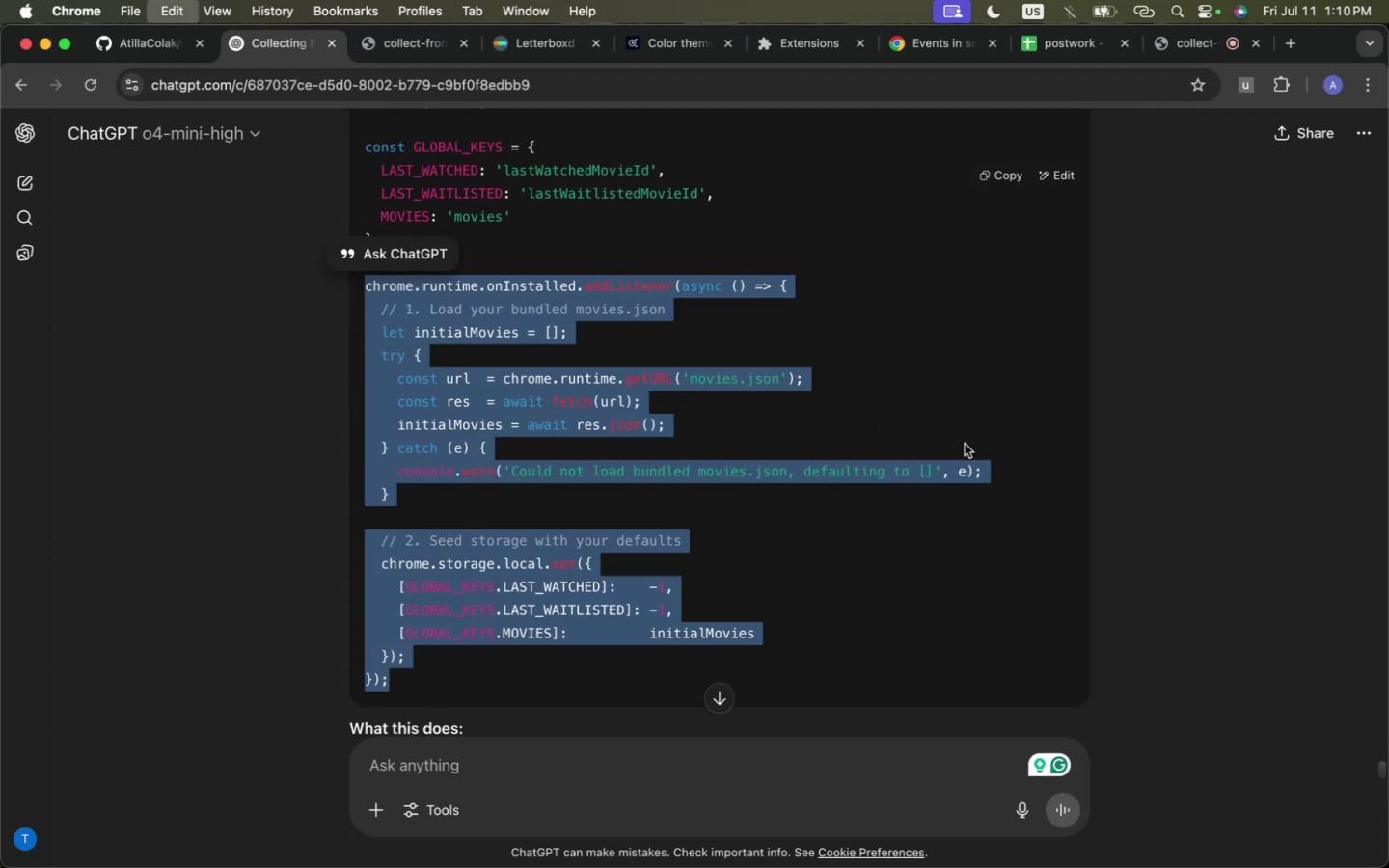 
key(Meta+C)
 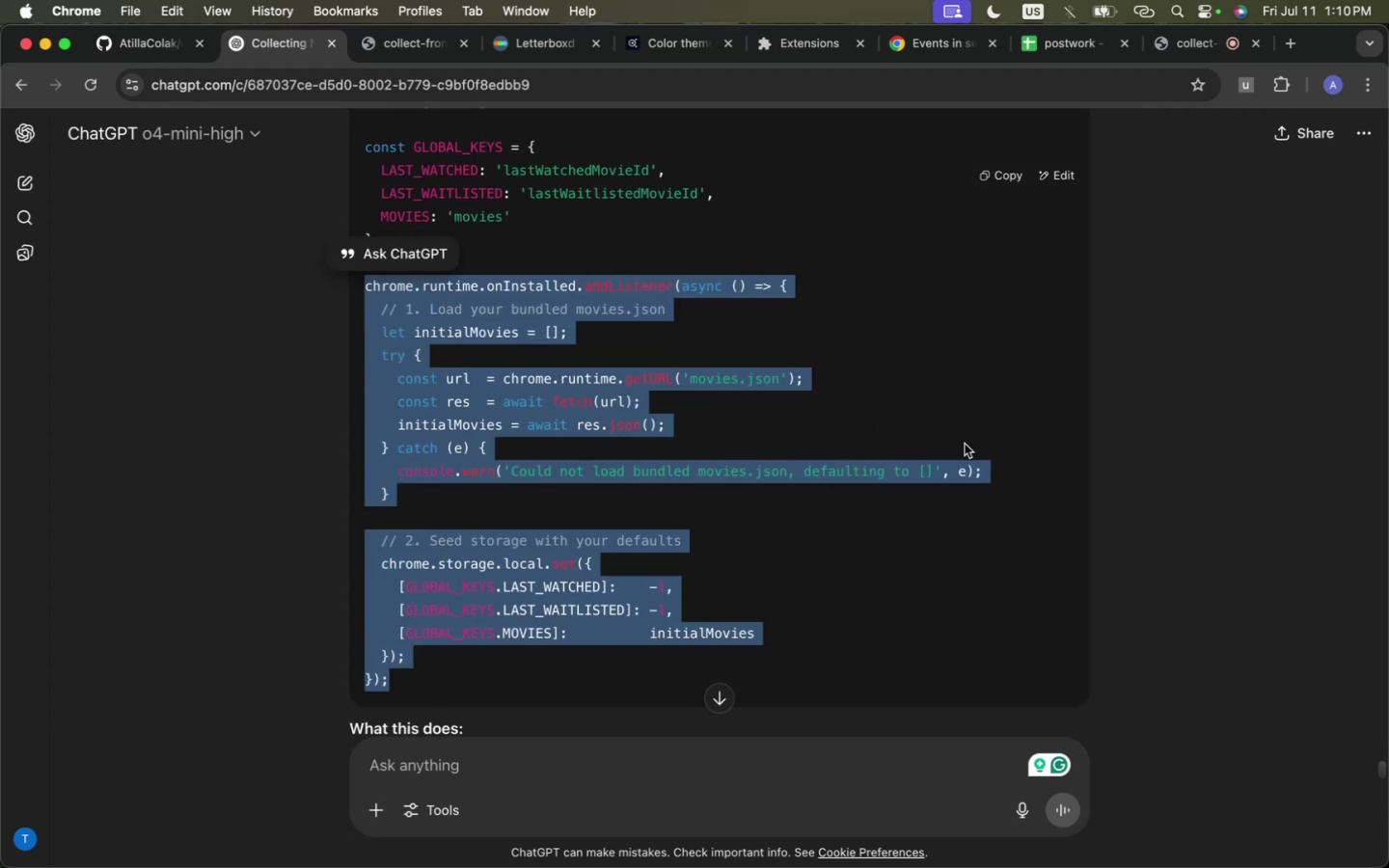 
key(Meta+CommandLeft)
 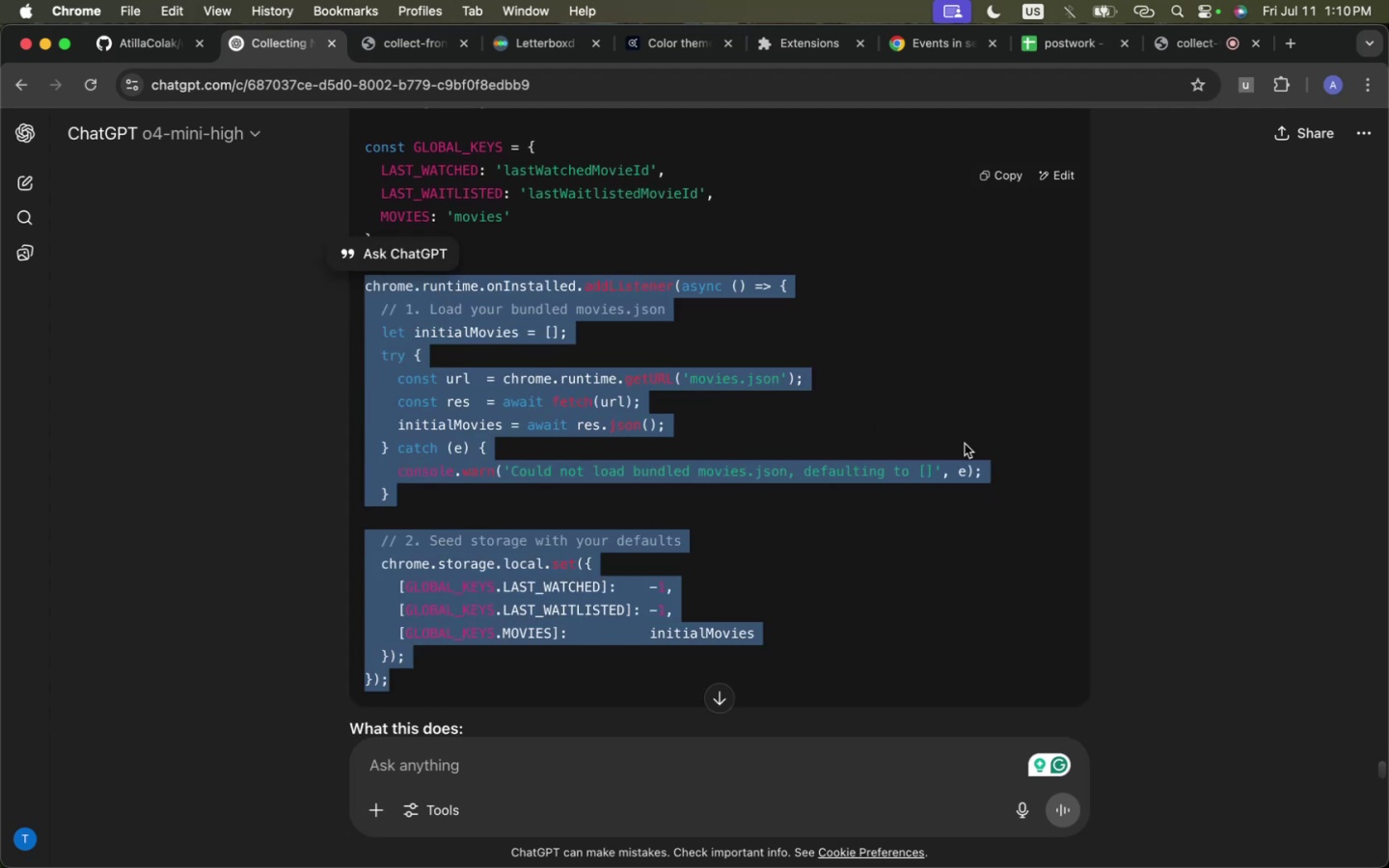 
key(Meta+Tab)
 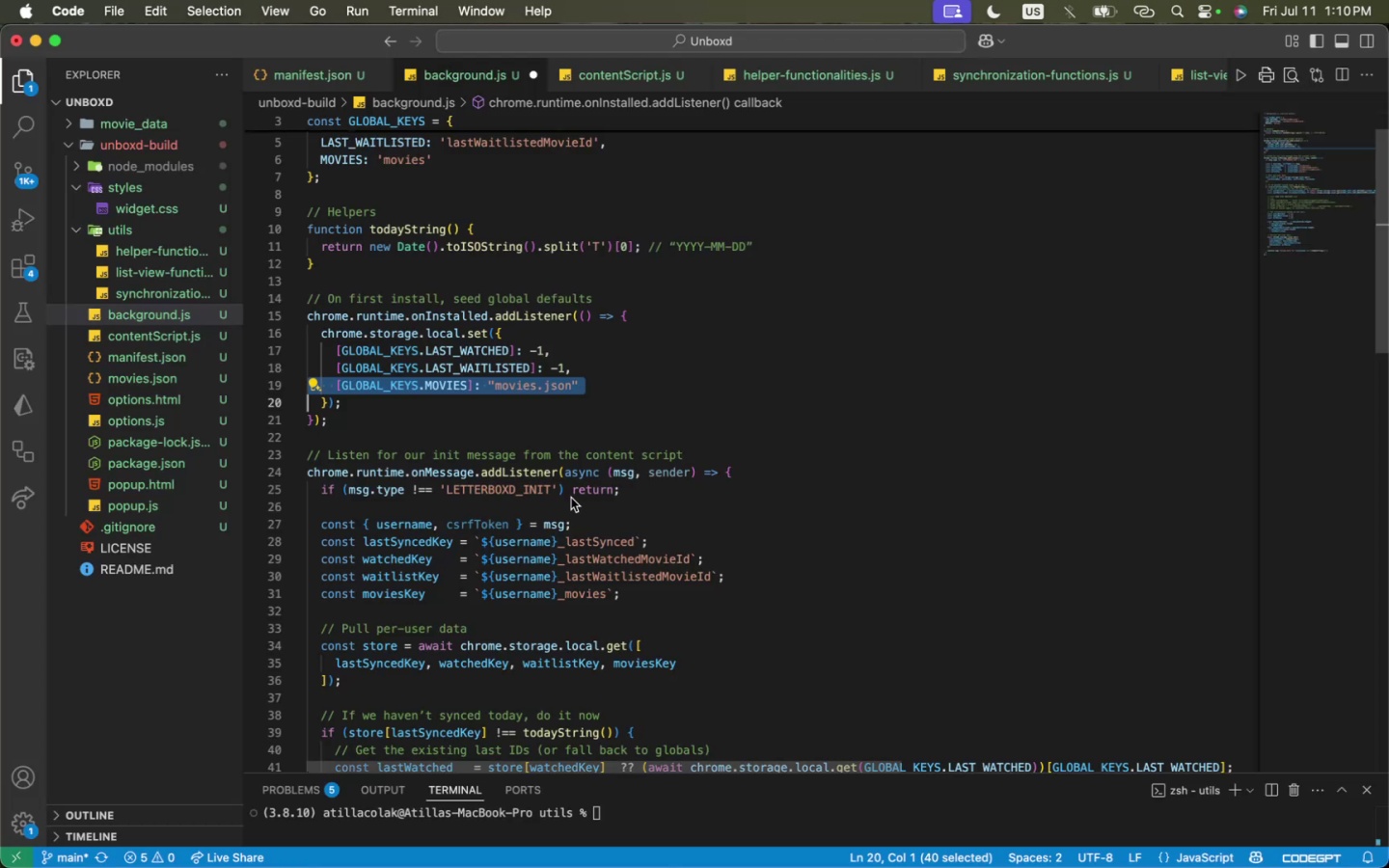 
left_click([434, 419])
 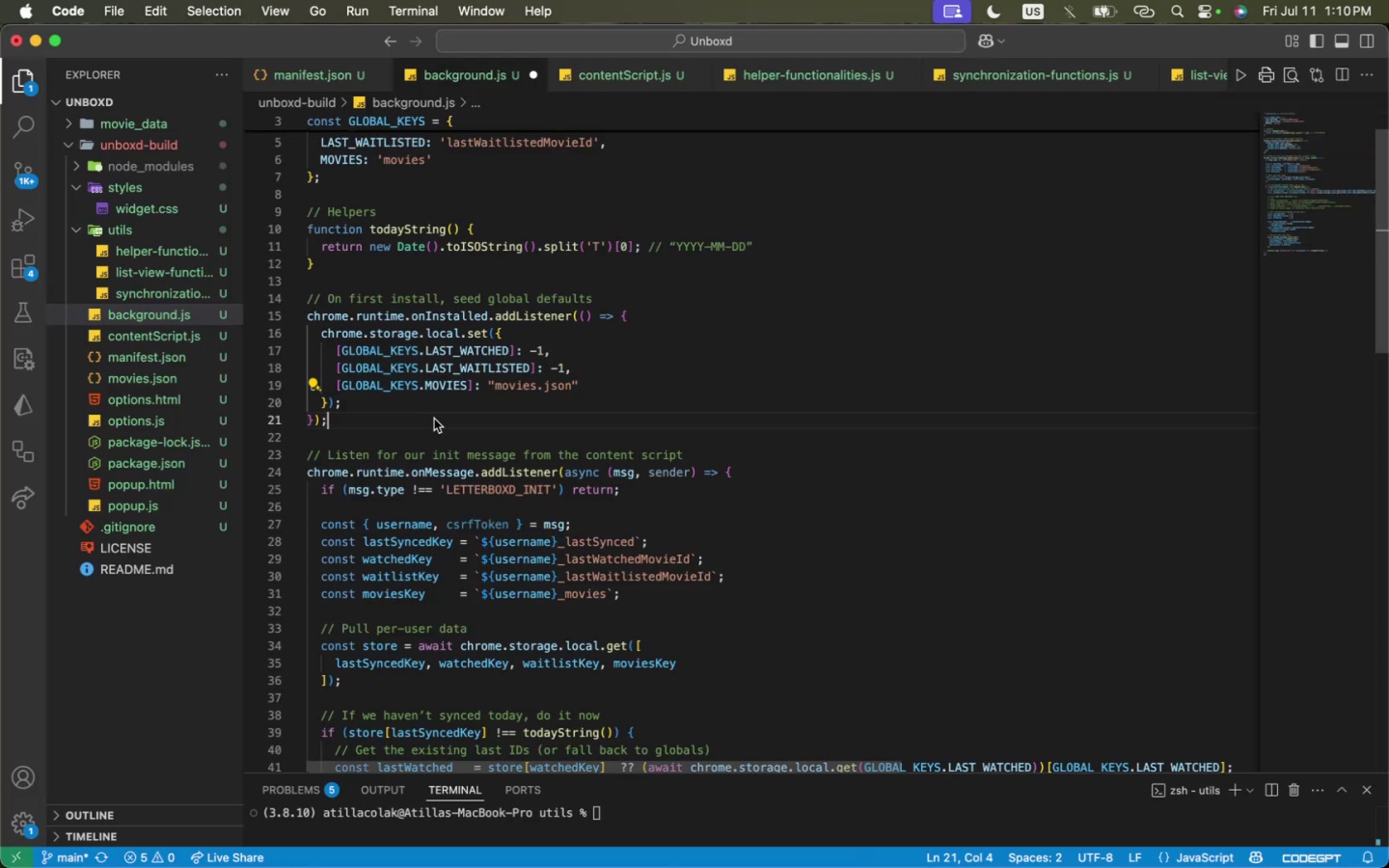 
left_click_drag(start_coordinate=[433, 420], to_coordinate=[265, 316])
 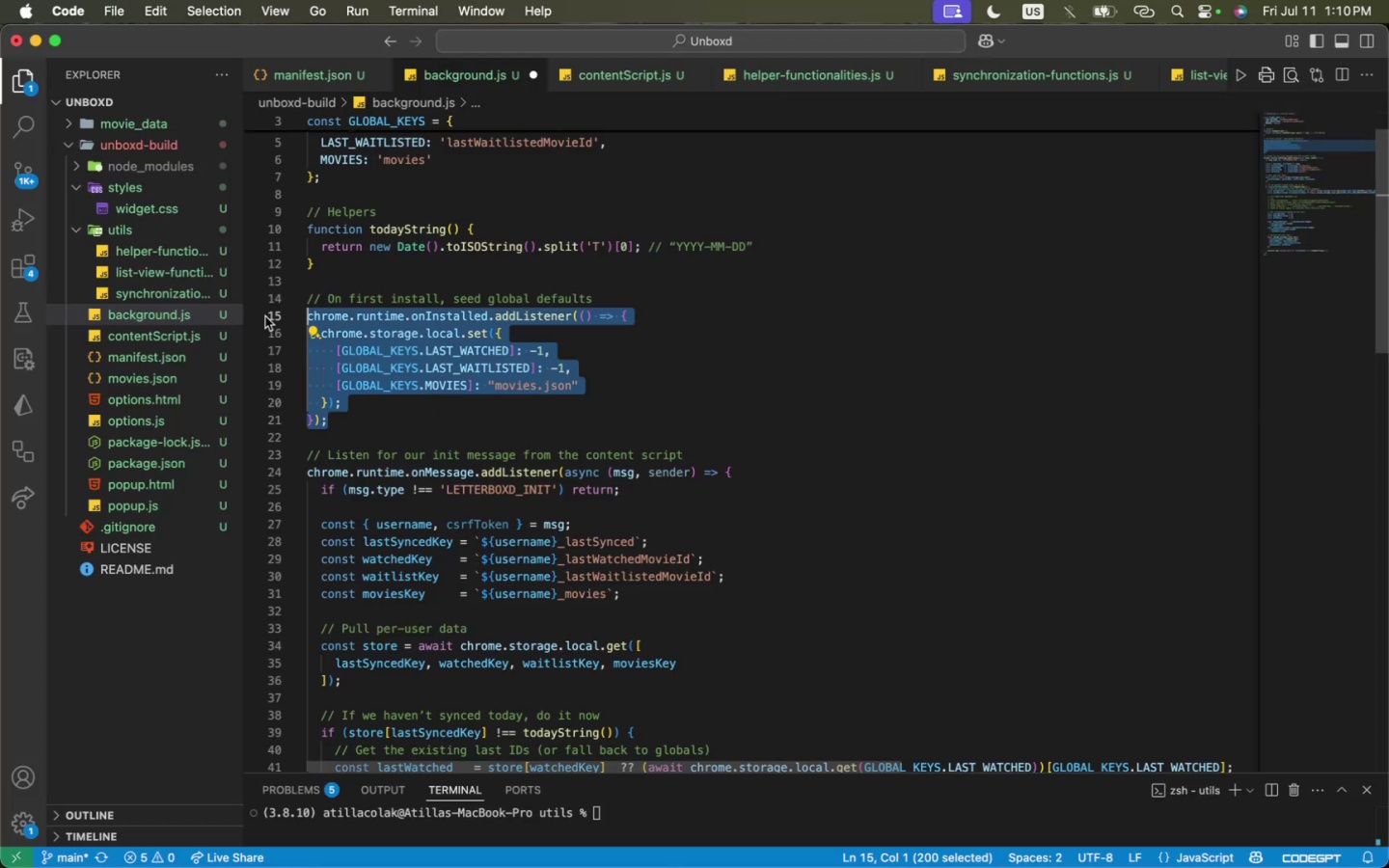 
key(Meta+CommandLeft)
 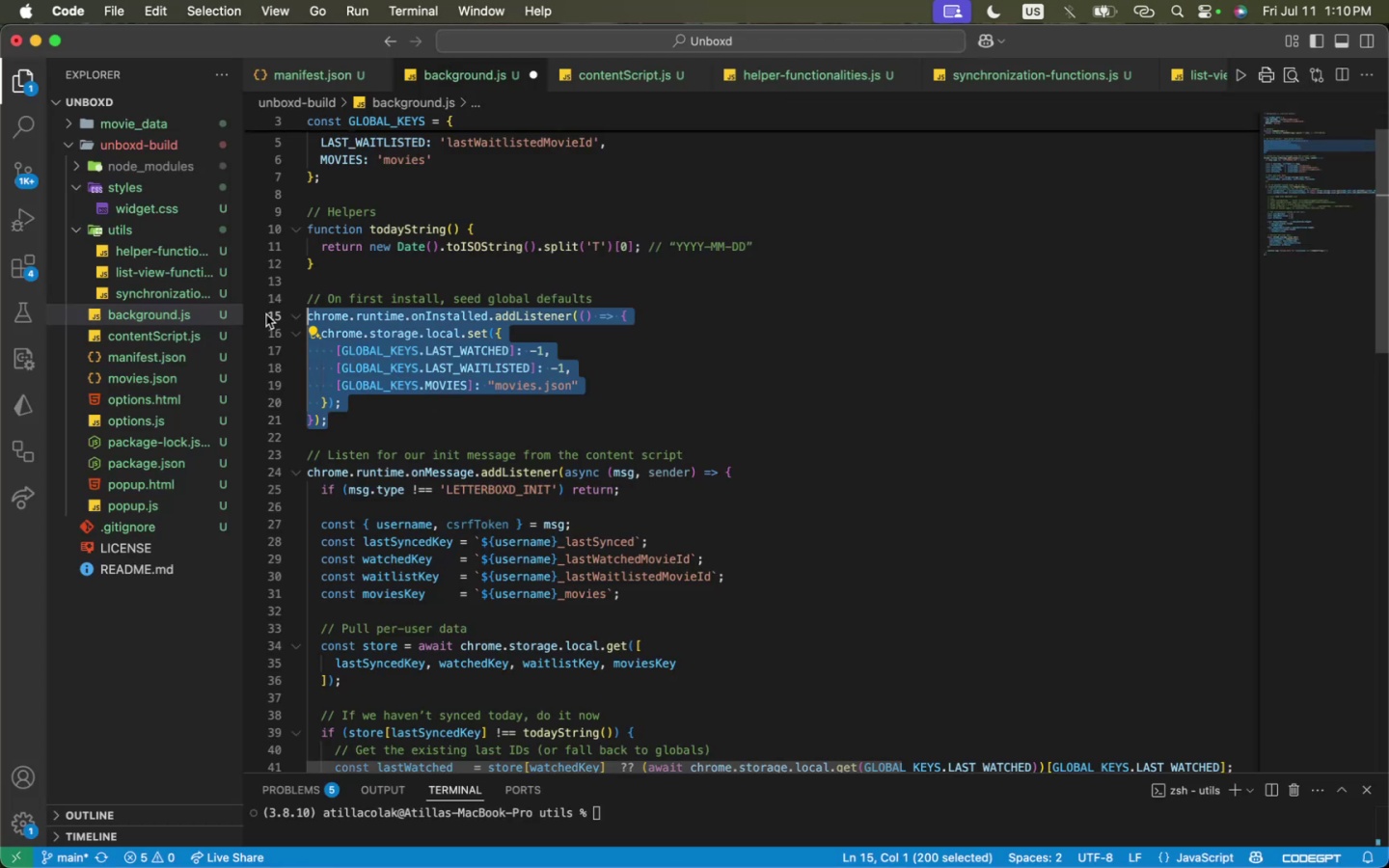 
key(Meta+V)
 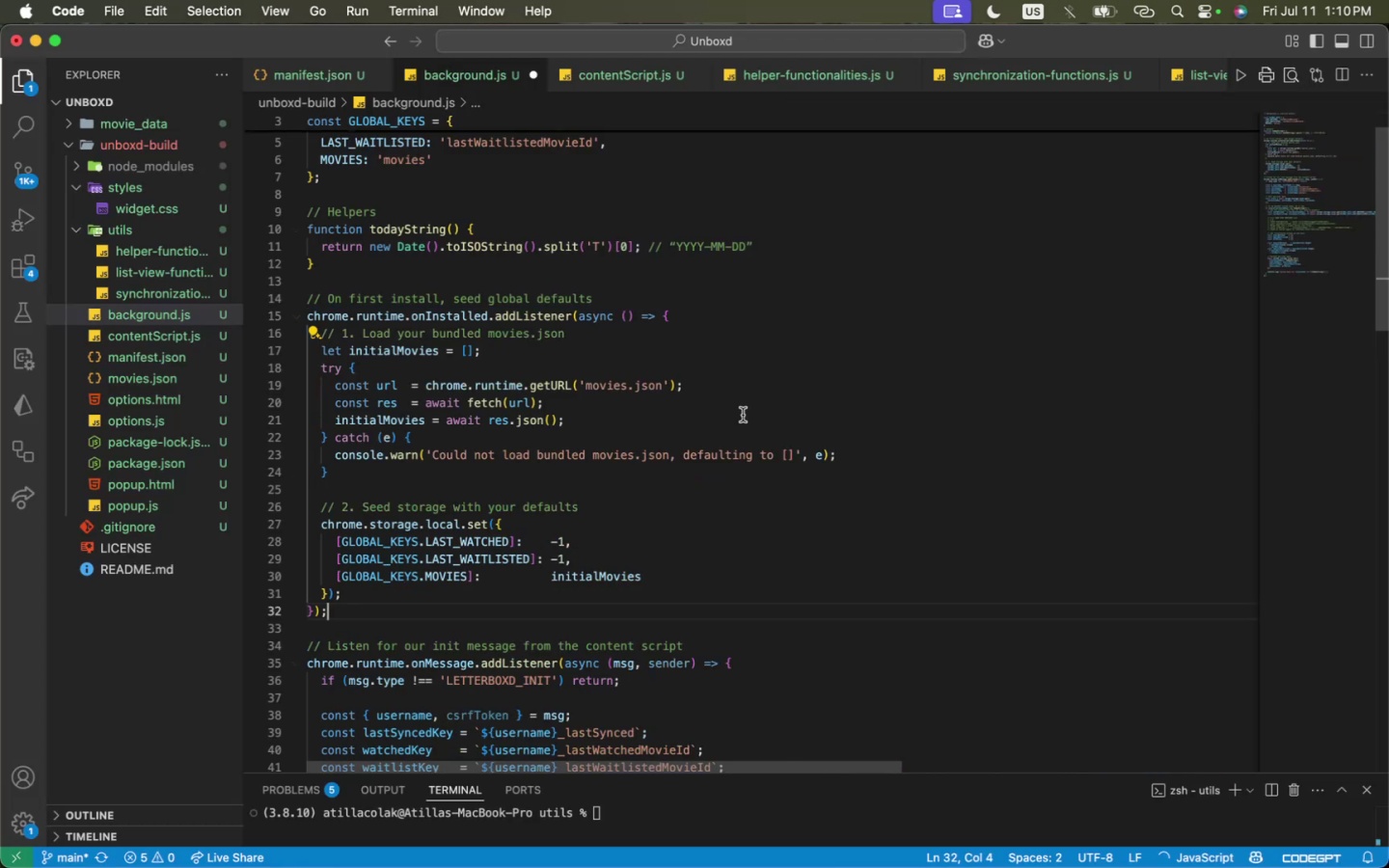 
key(Meta+CommandLeft)
 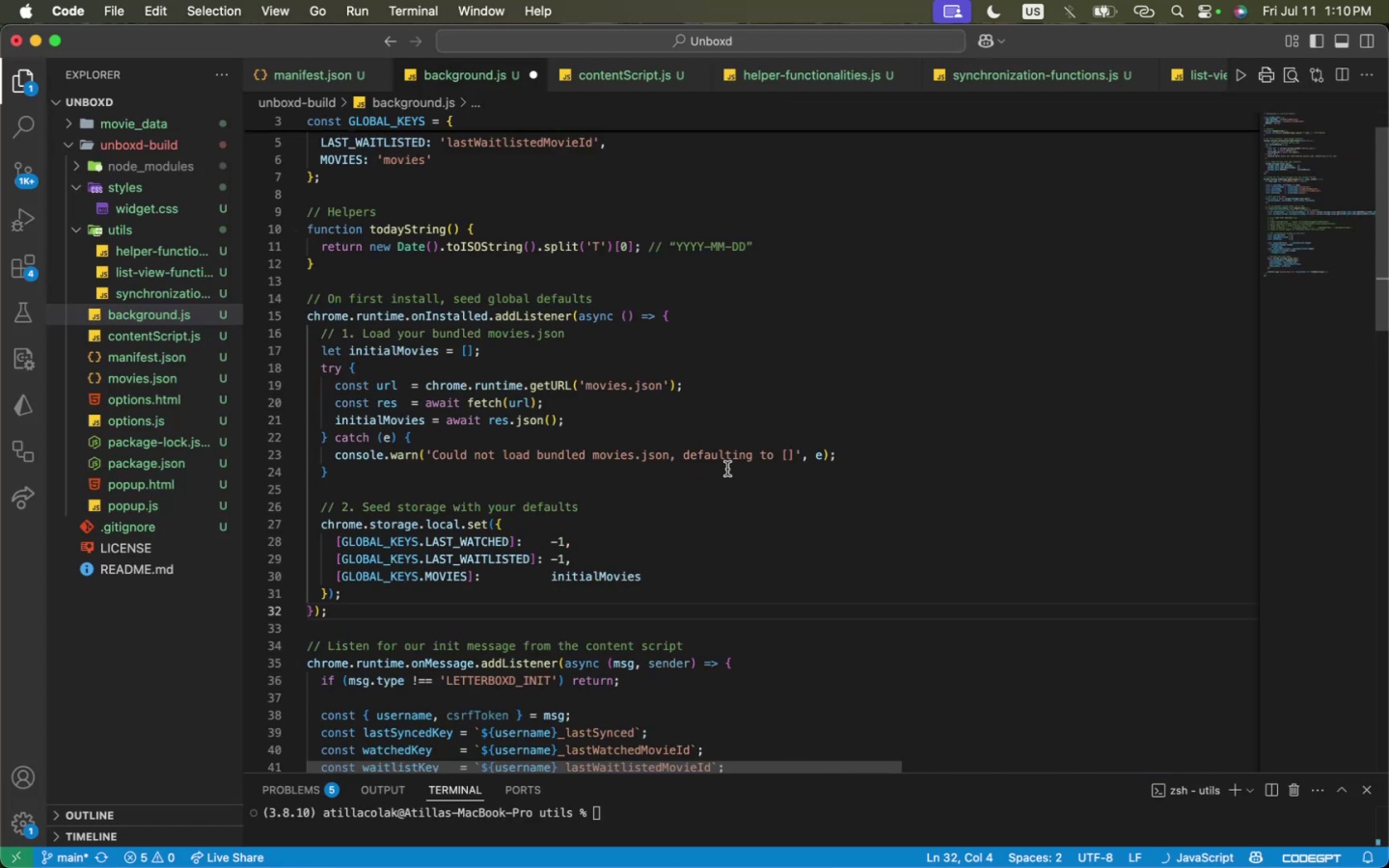 
key(Meta+S)
 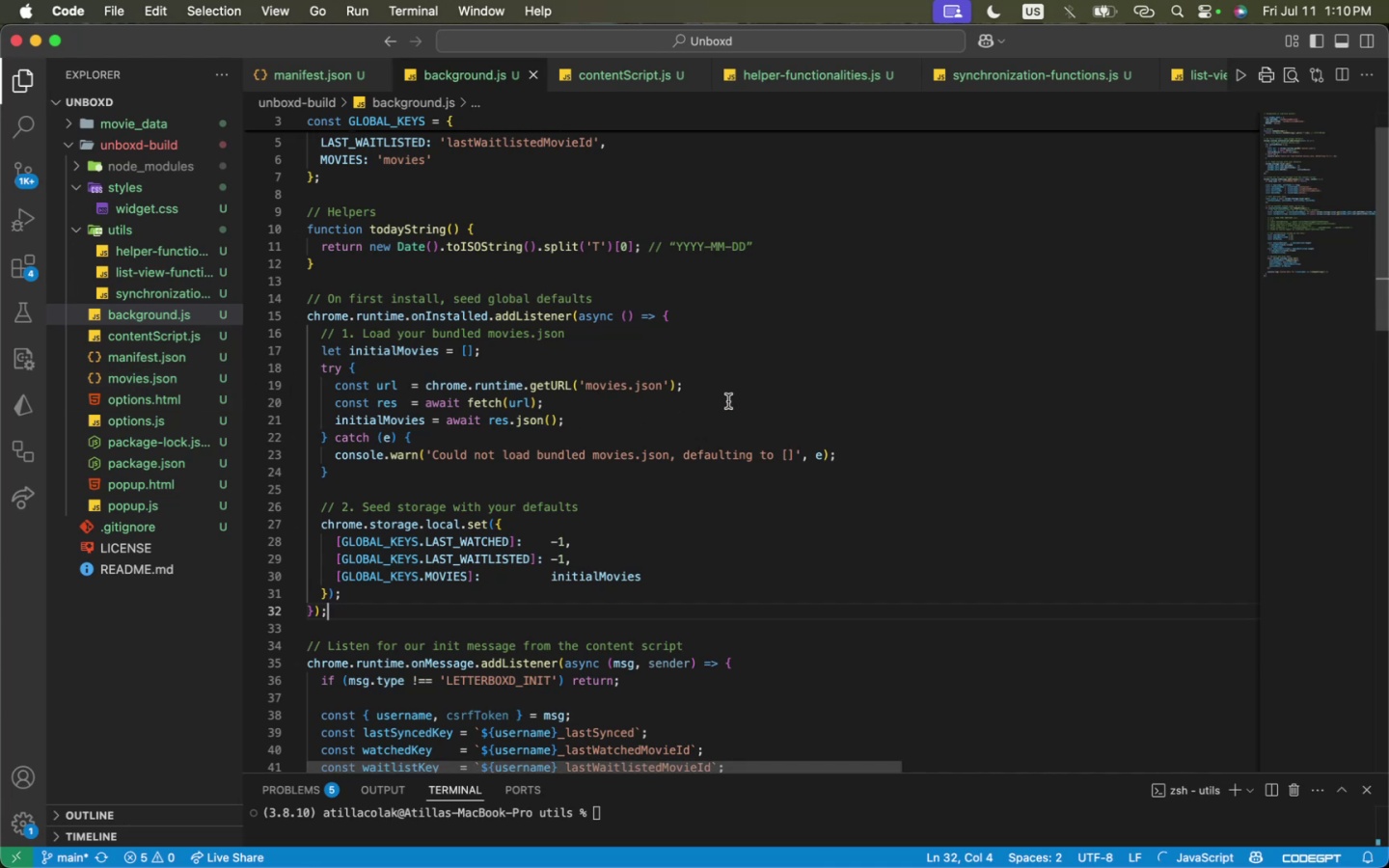 
wait(16.4)
 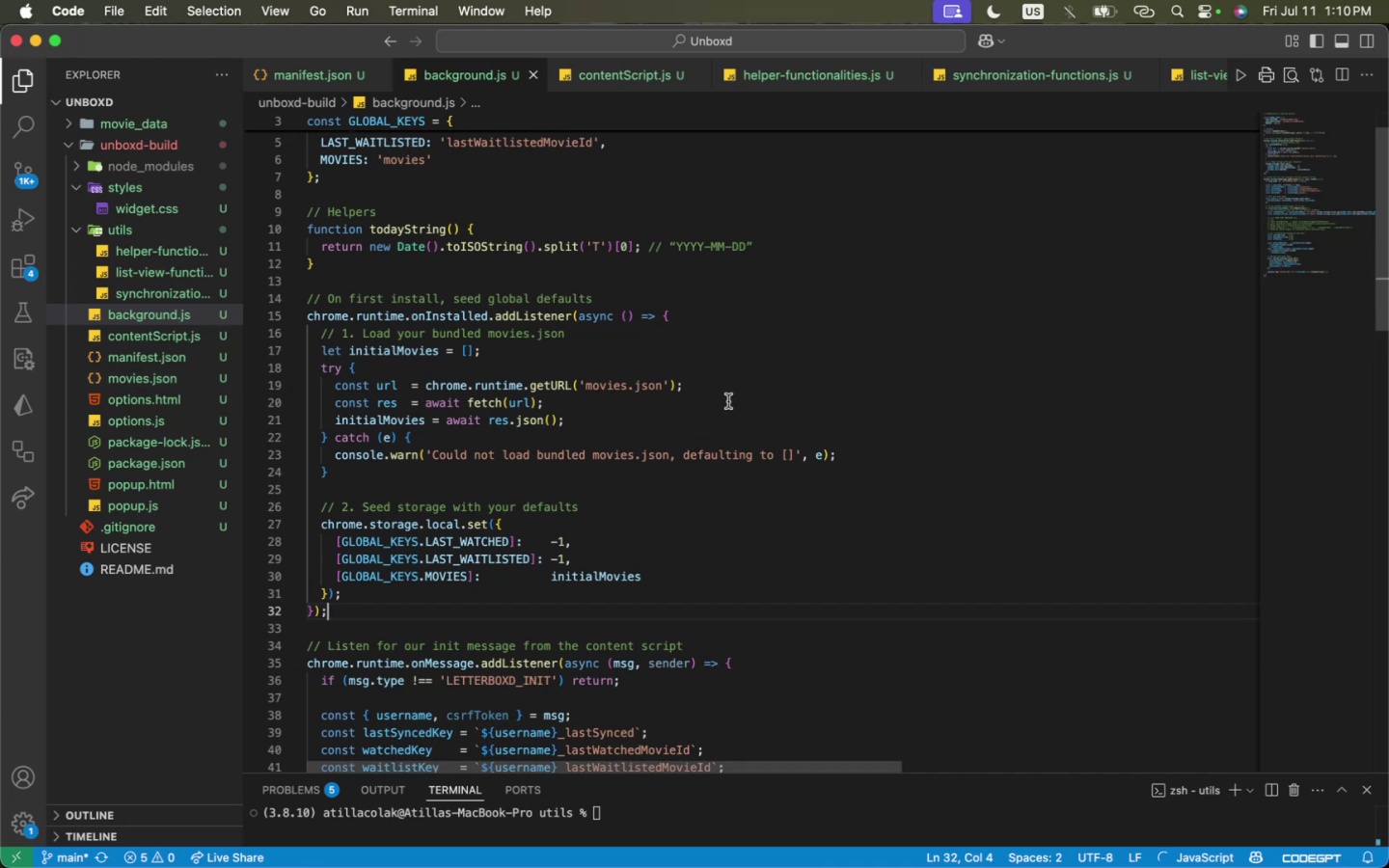 
left_click([316, 78])
 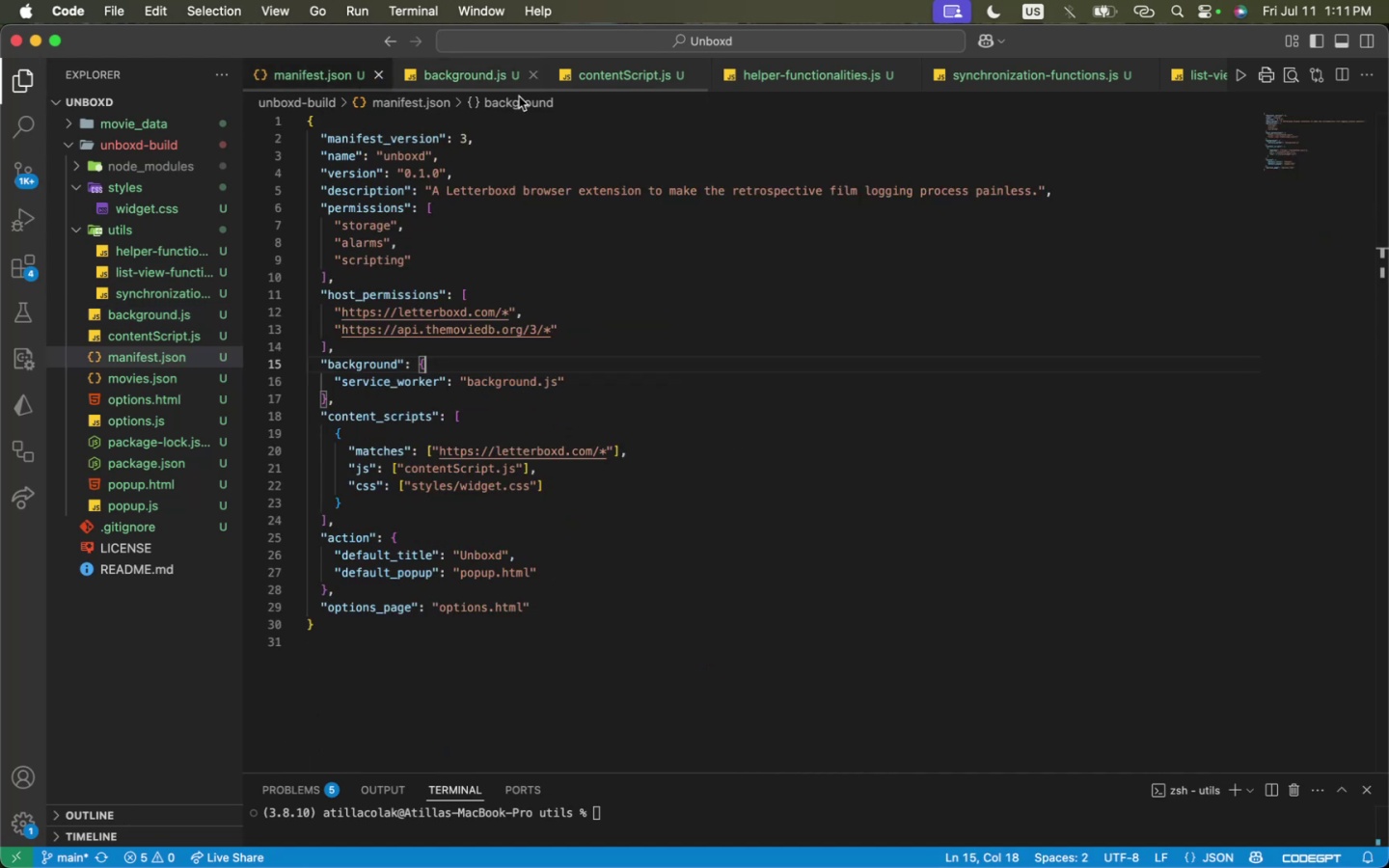 
scroll: coordinate [525, 205], scroll_direction: up, amount: 5.0
 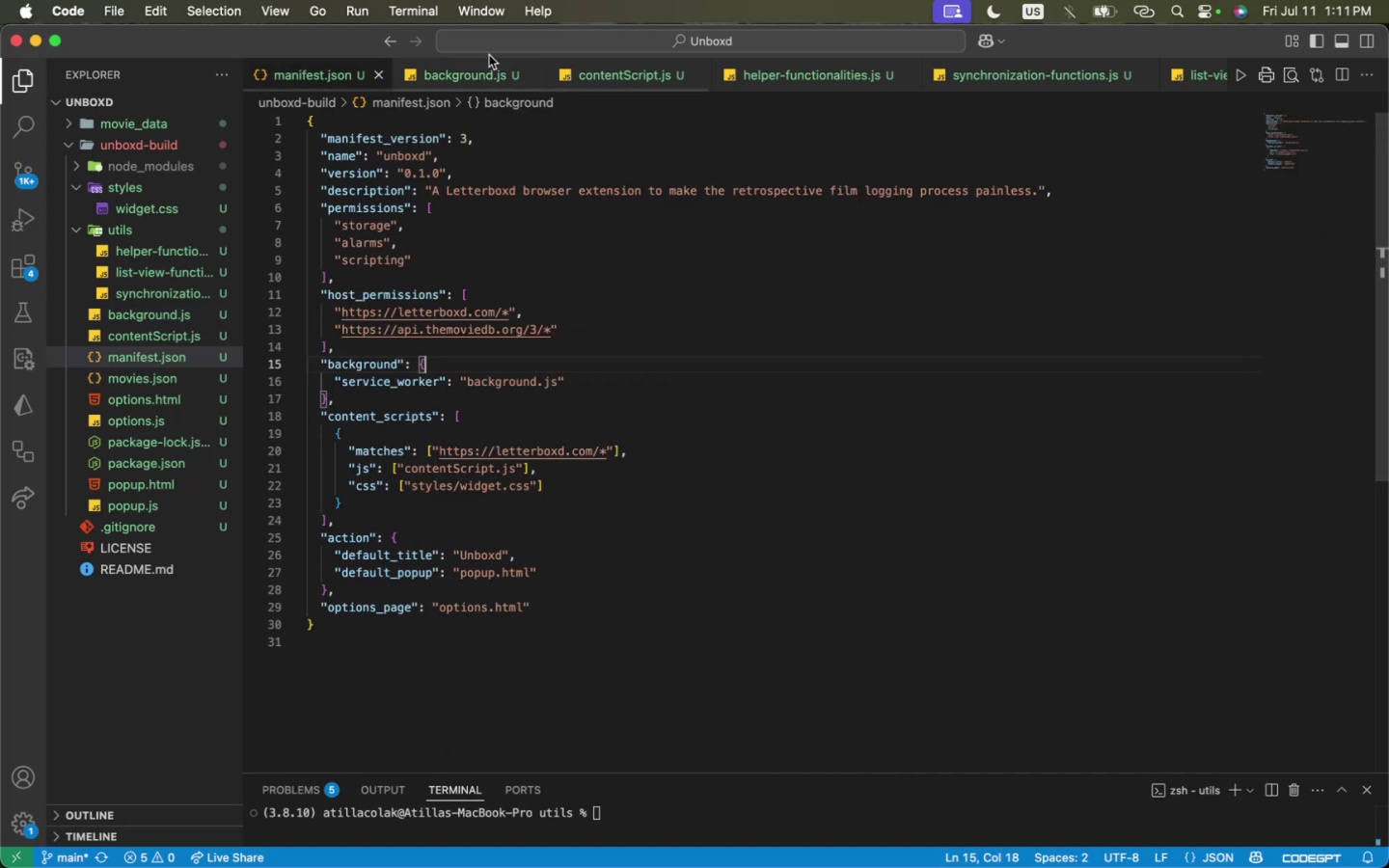 
left_click([484, 67])
 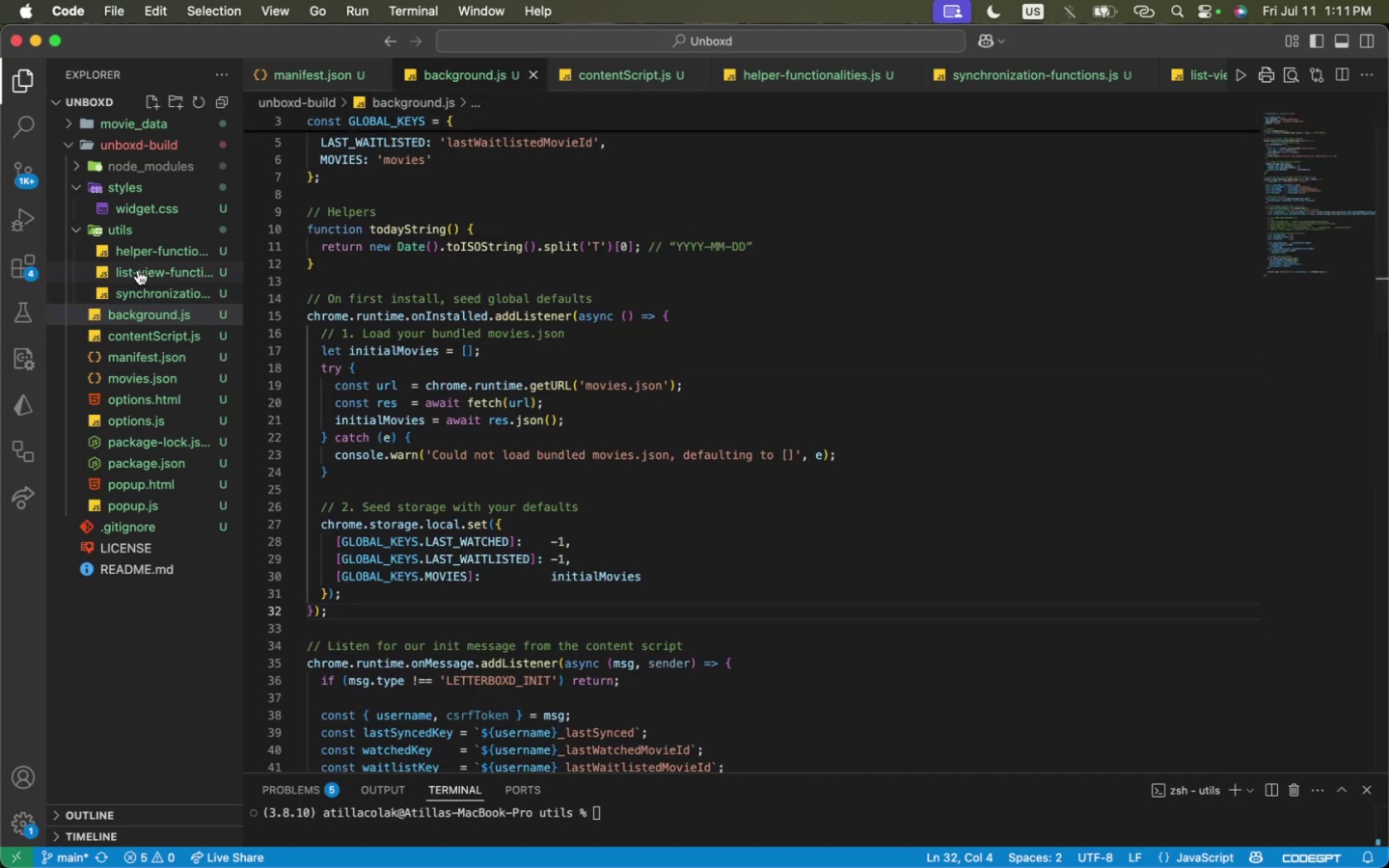 
left_click([140, 285])
 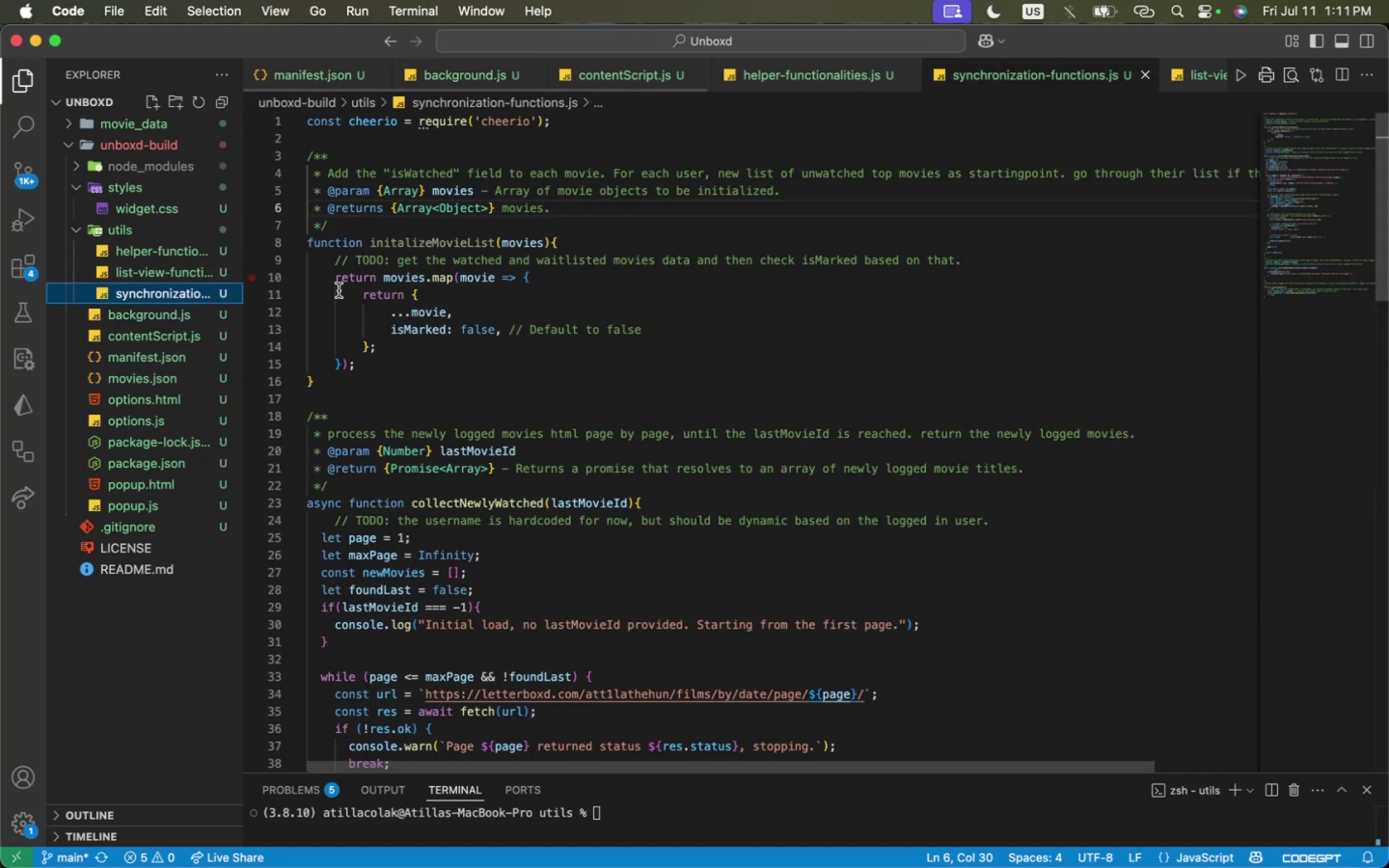 
scroll: coordinate [443, 298], scroll_direction: up, amount: 23.0
 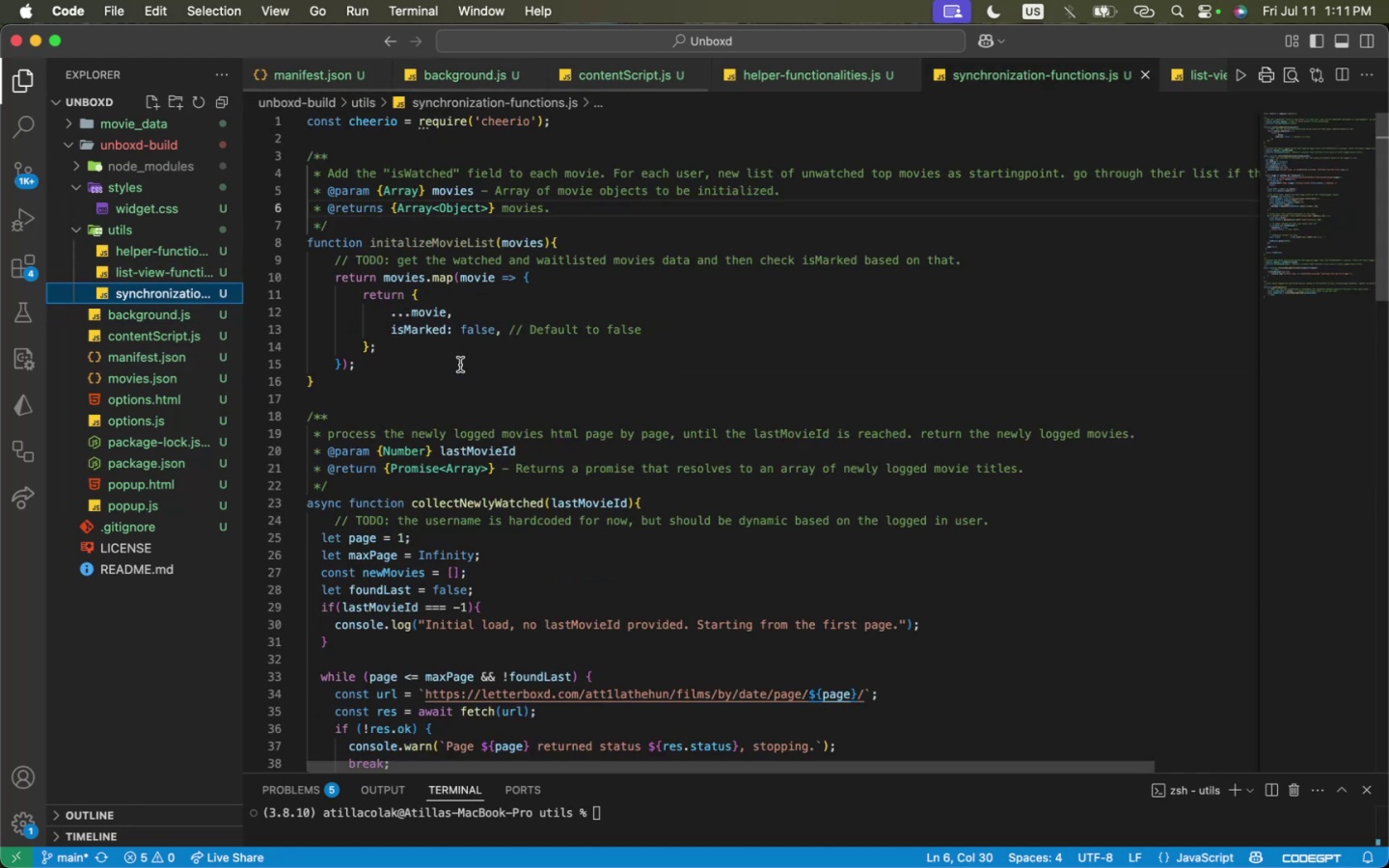 
left_click([459, 366])
 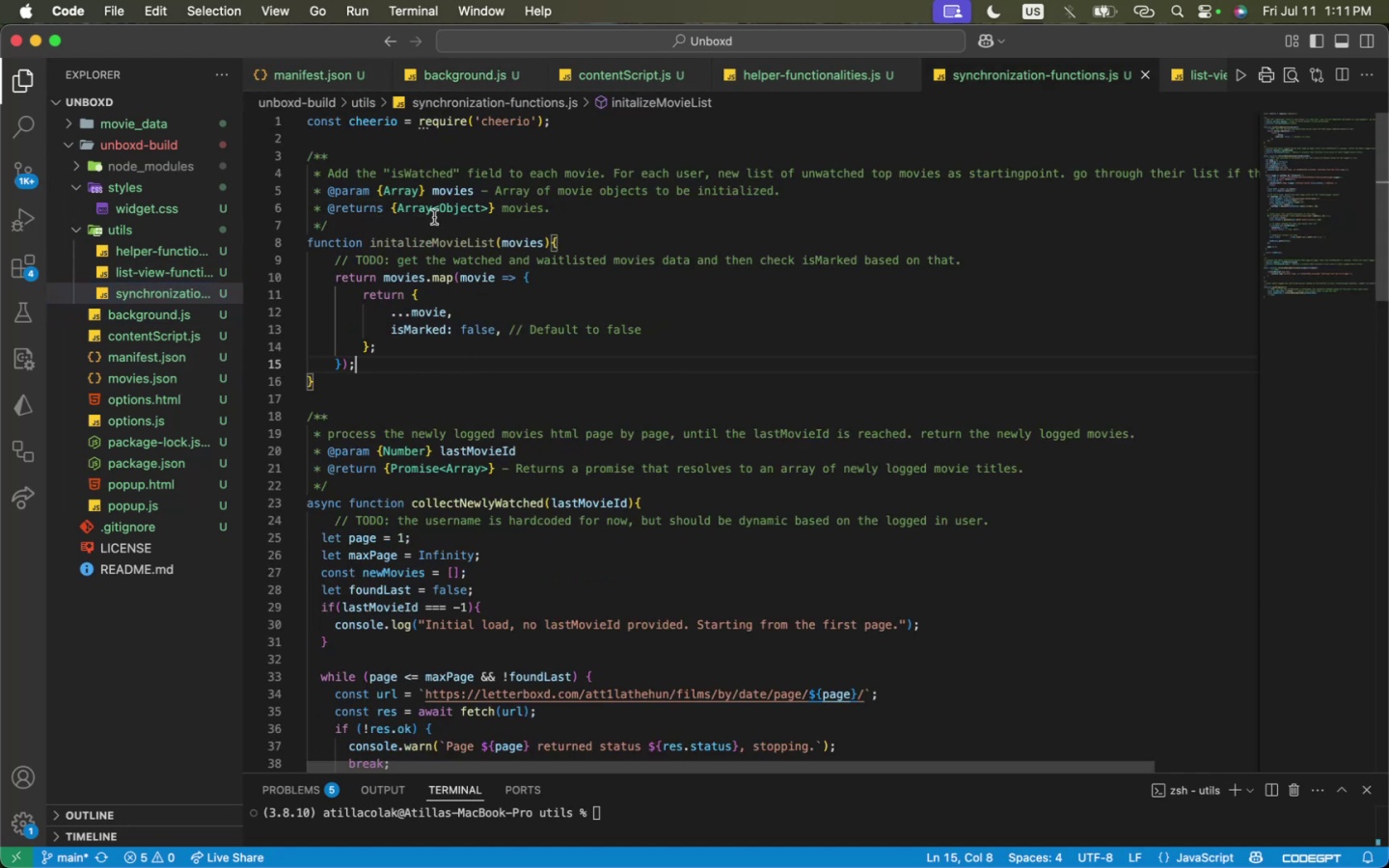 
left_click_drag(start_coordinate=[413, 377], to_coordinate=[301, 285])
 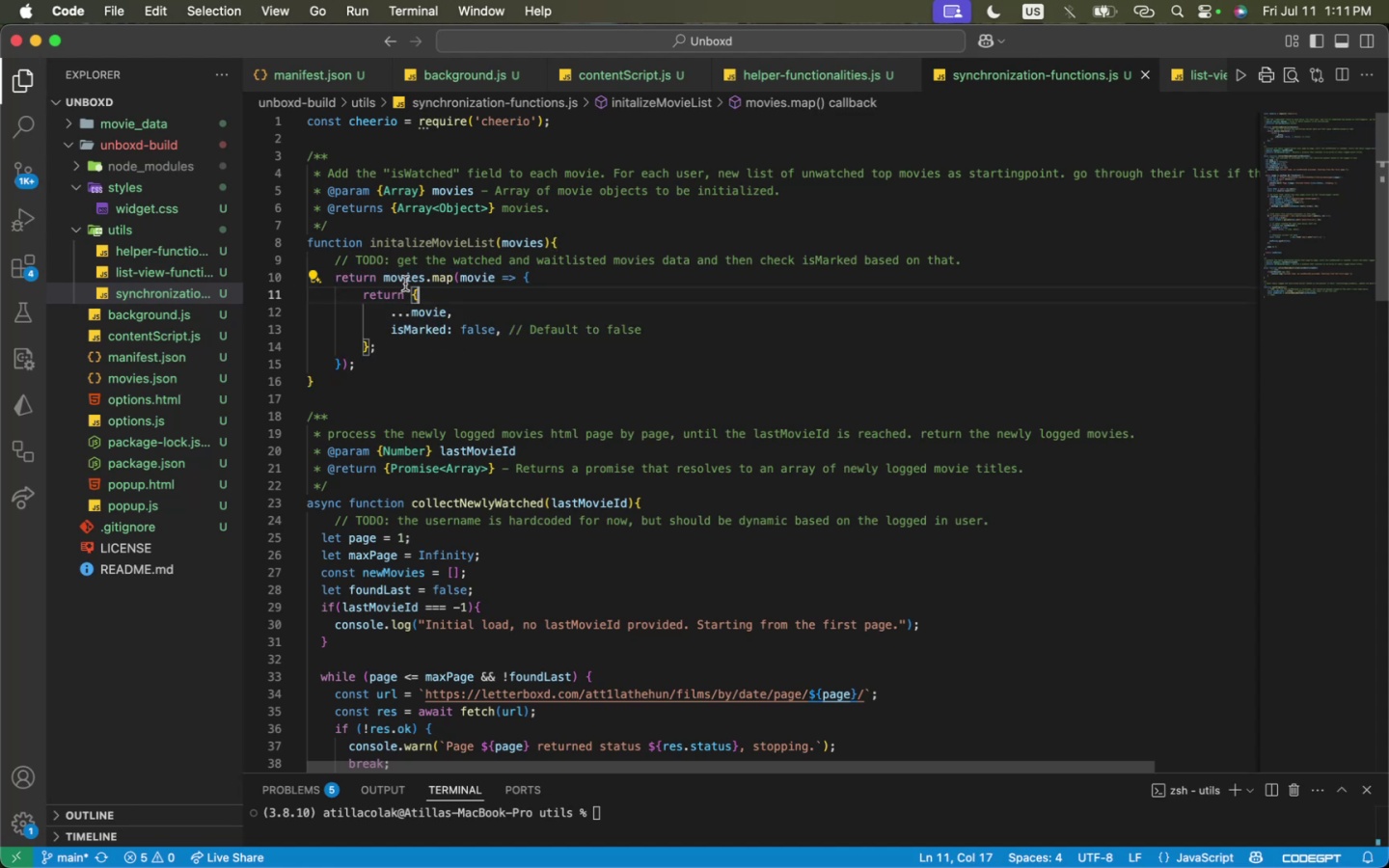 
double_click([399, 276])
 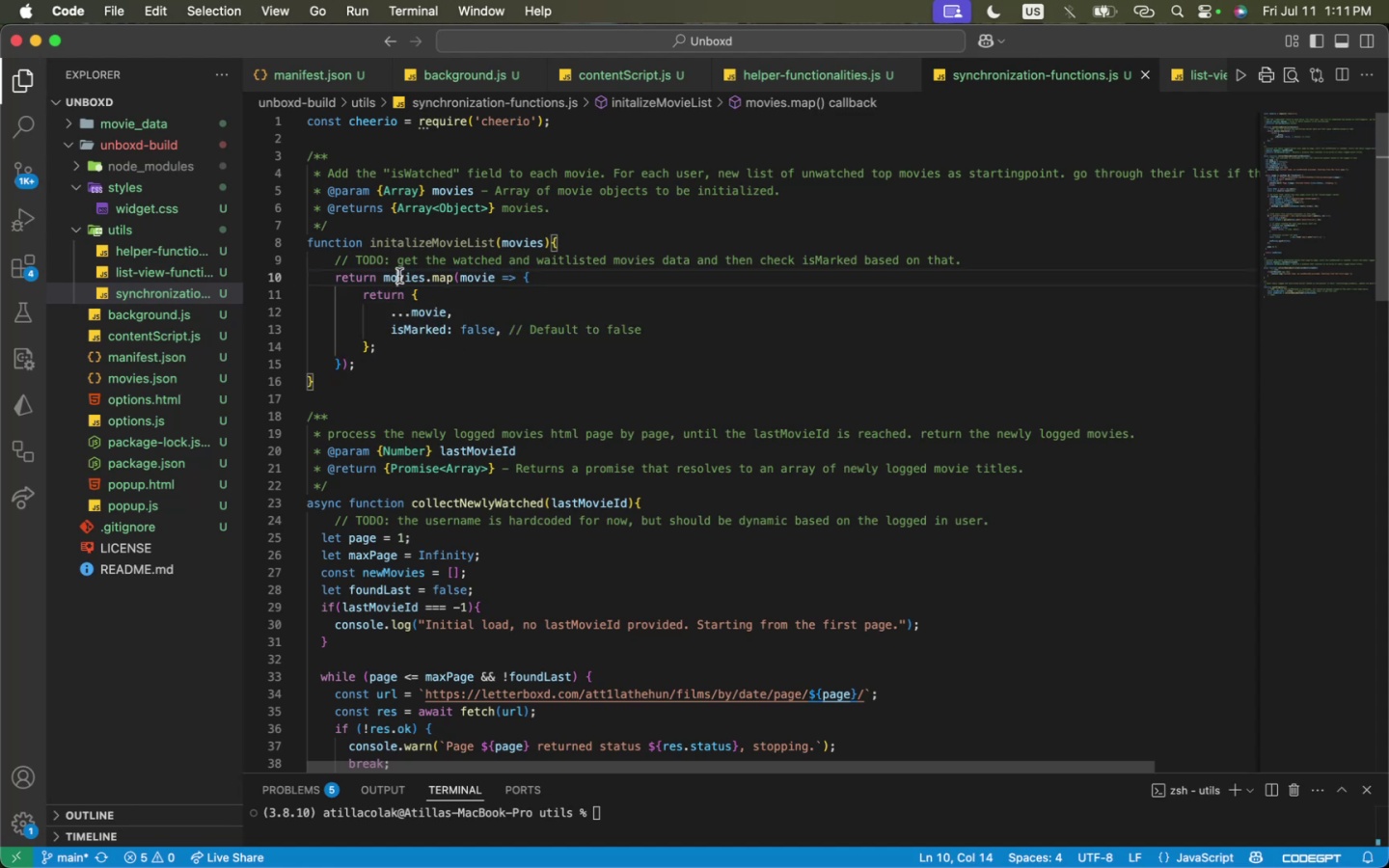 
left_click_drag(start_coordinate=[399, 276], to_coordinate=[344, 361])
 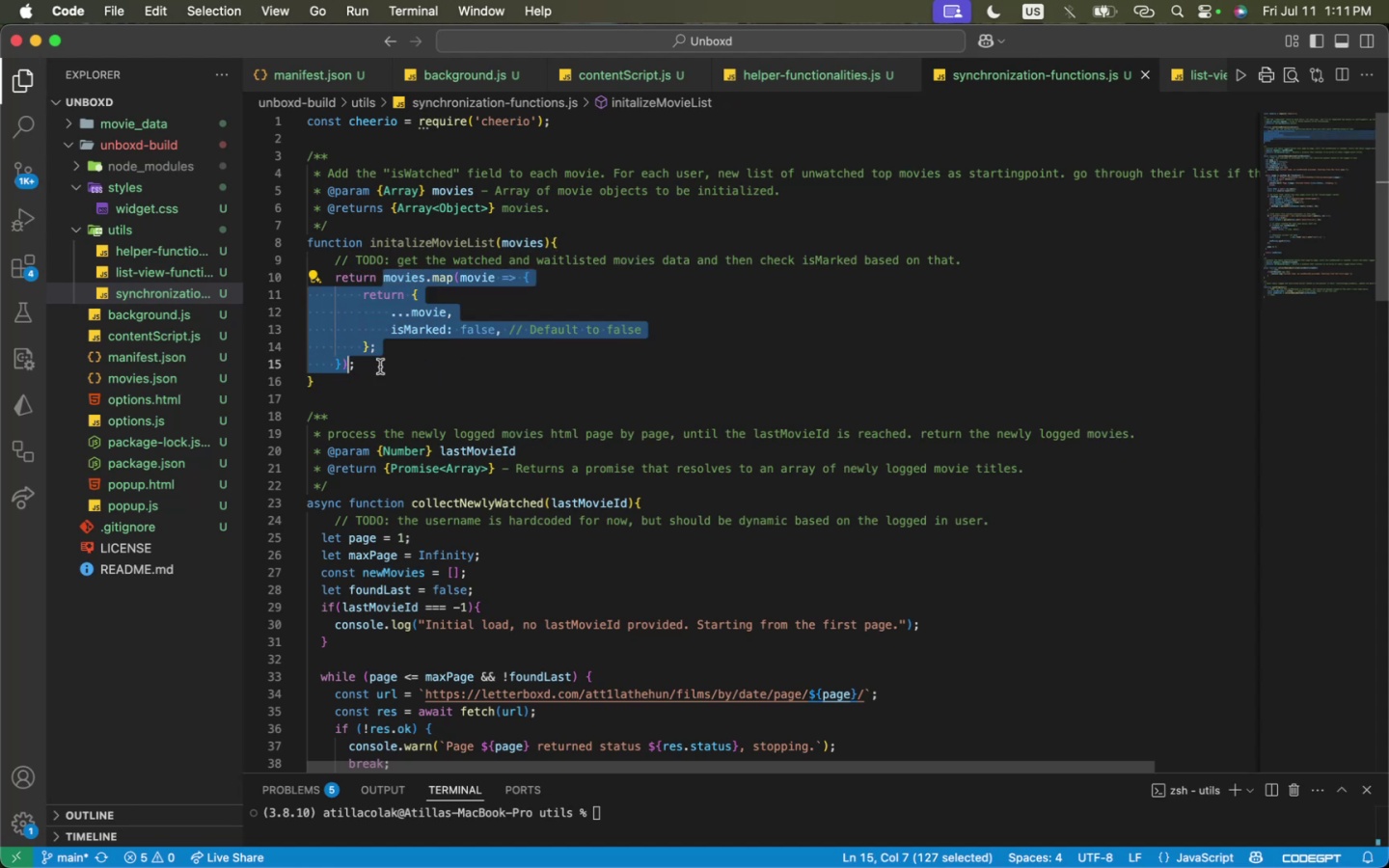 
key(Shift+ArrowRight)
 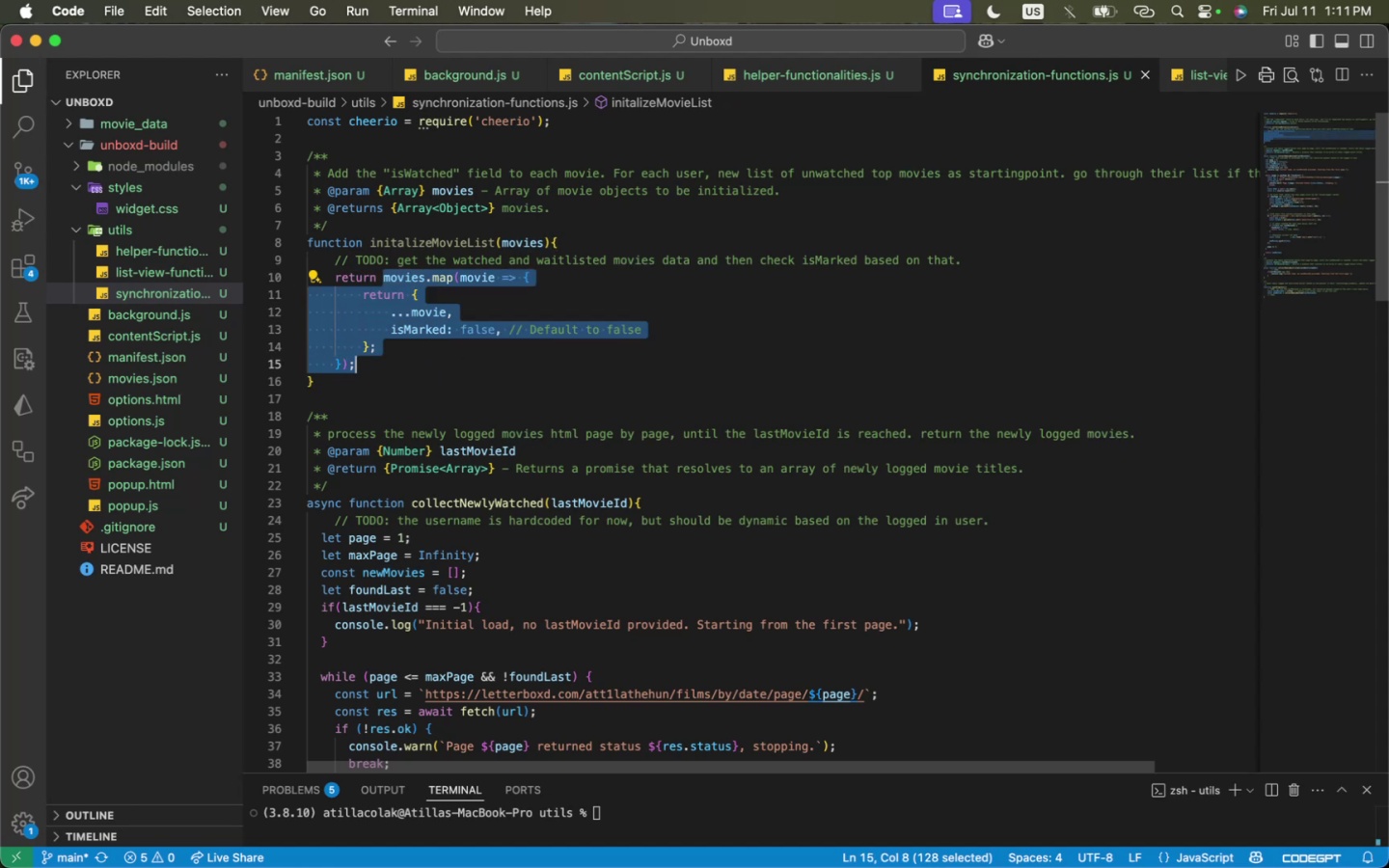 
key(Meta+C)
 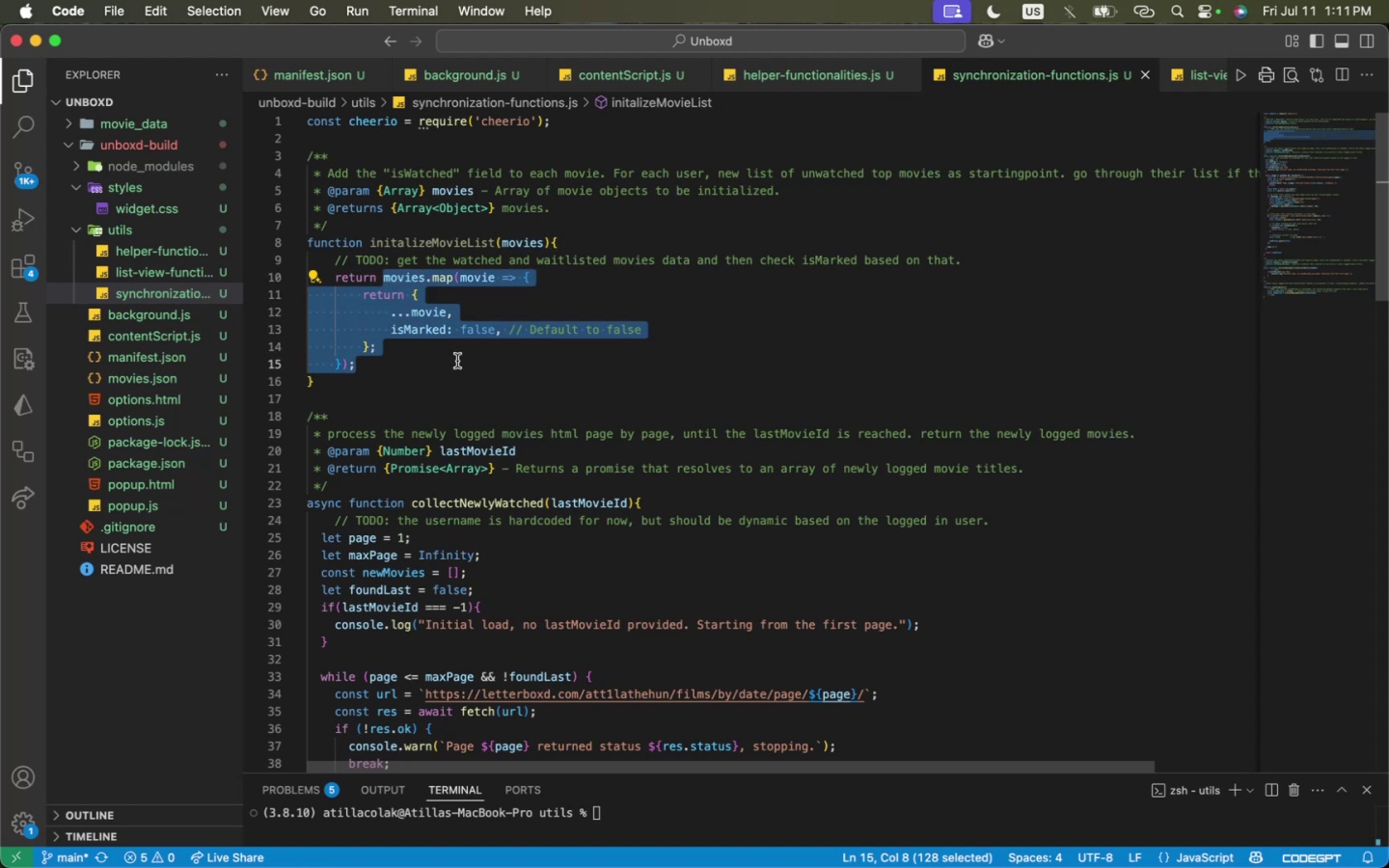 
key(Meta+C)
 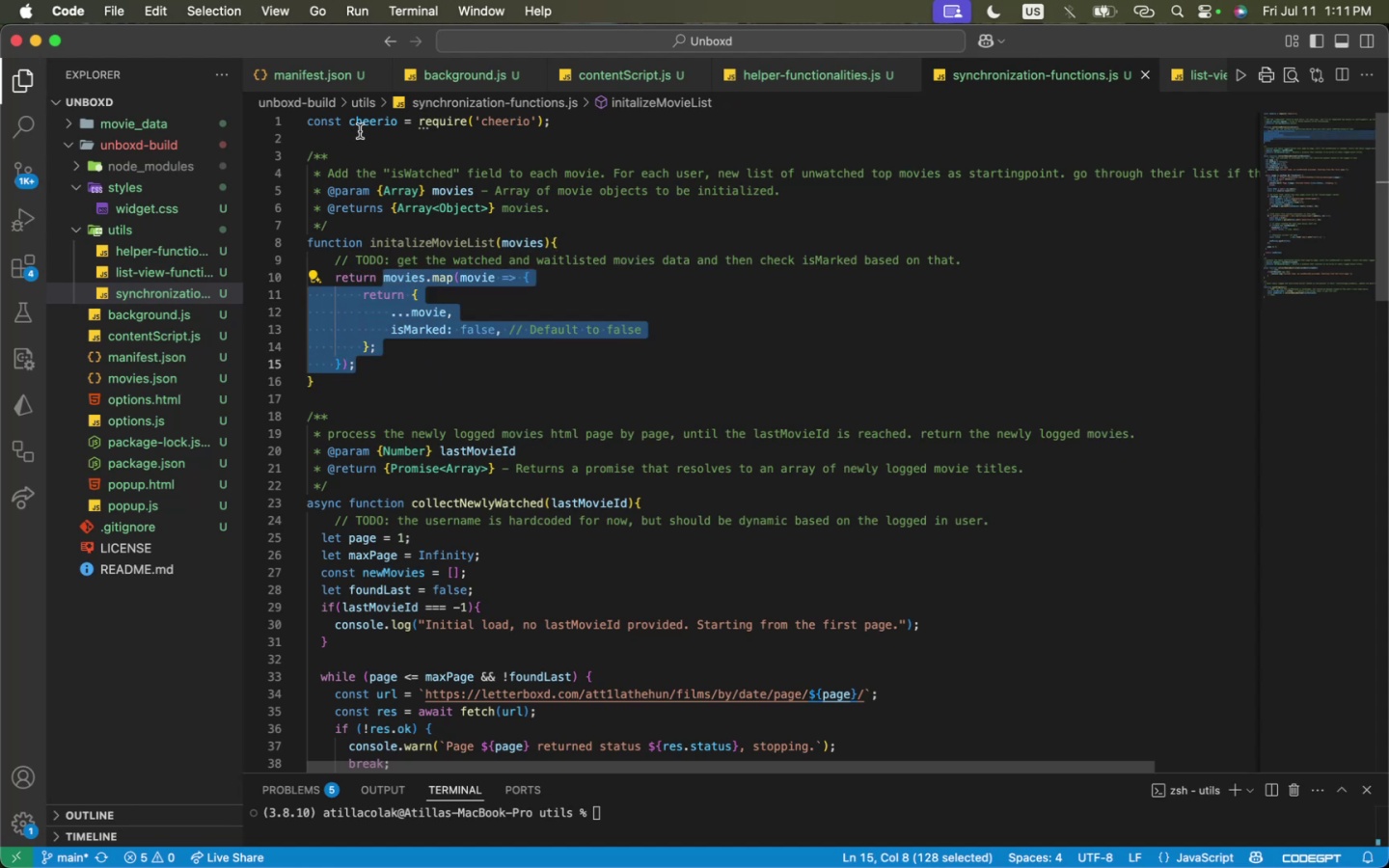 
key(Meta+C)
 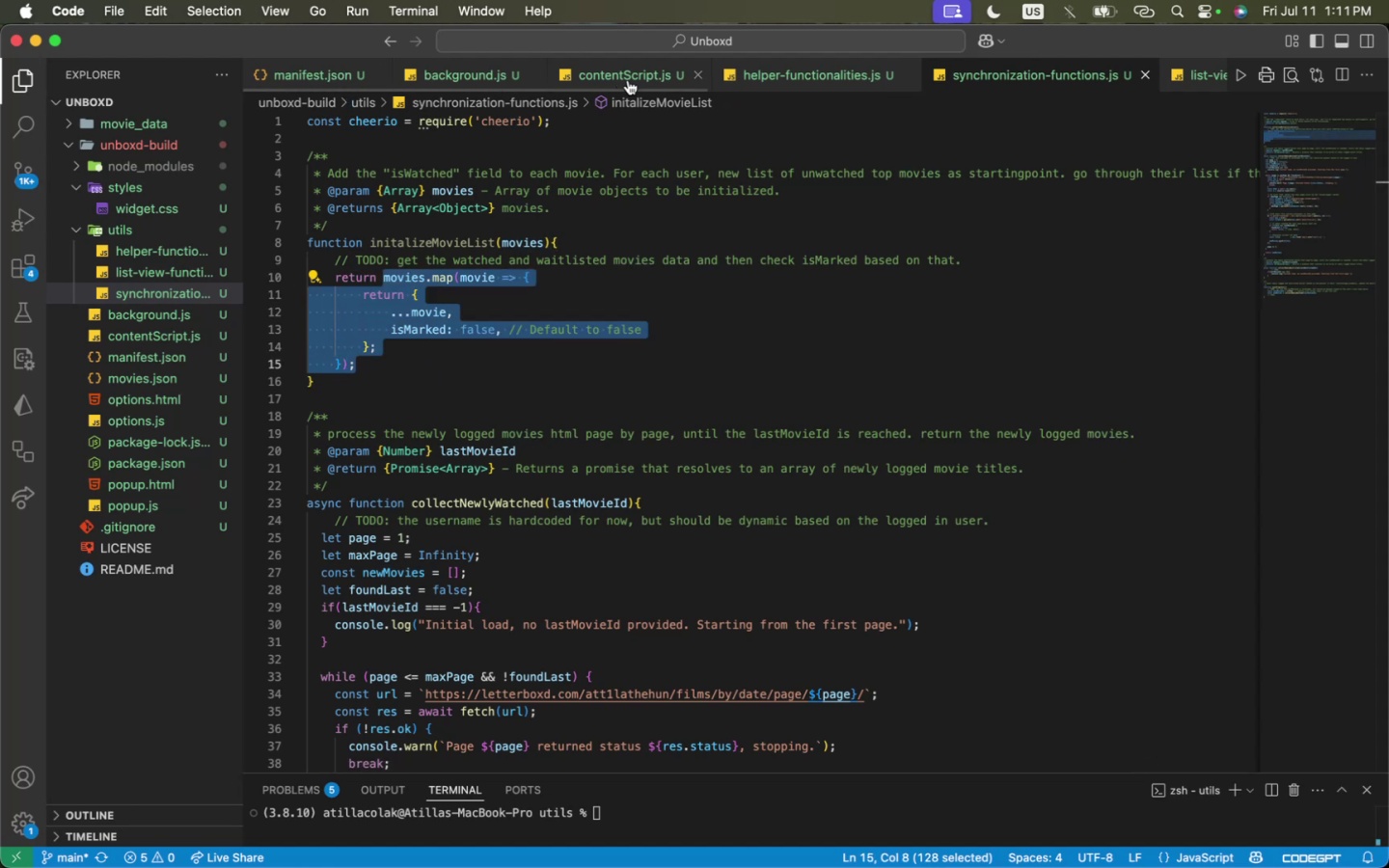 
double_click([830, 83])
 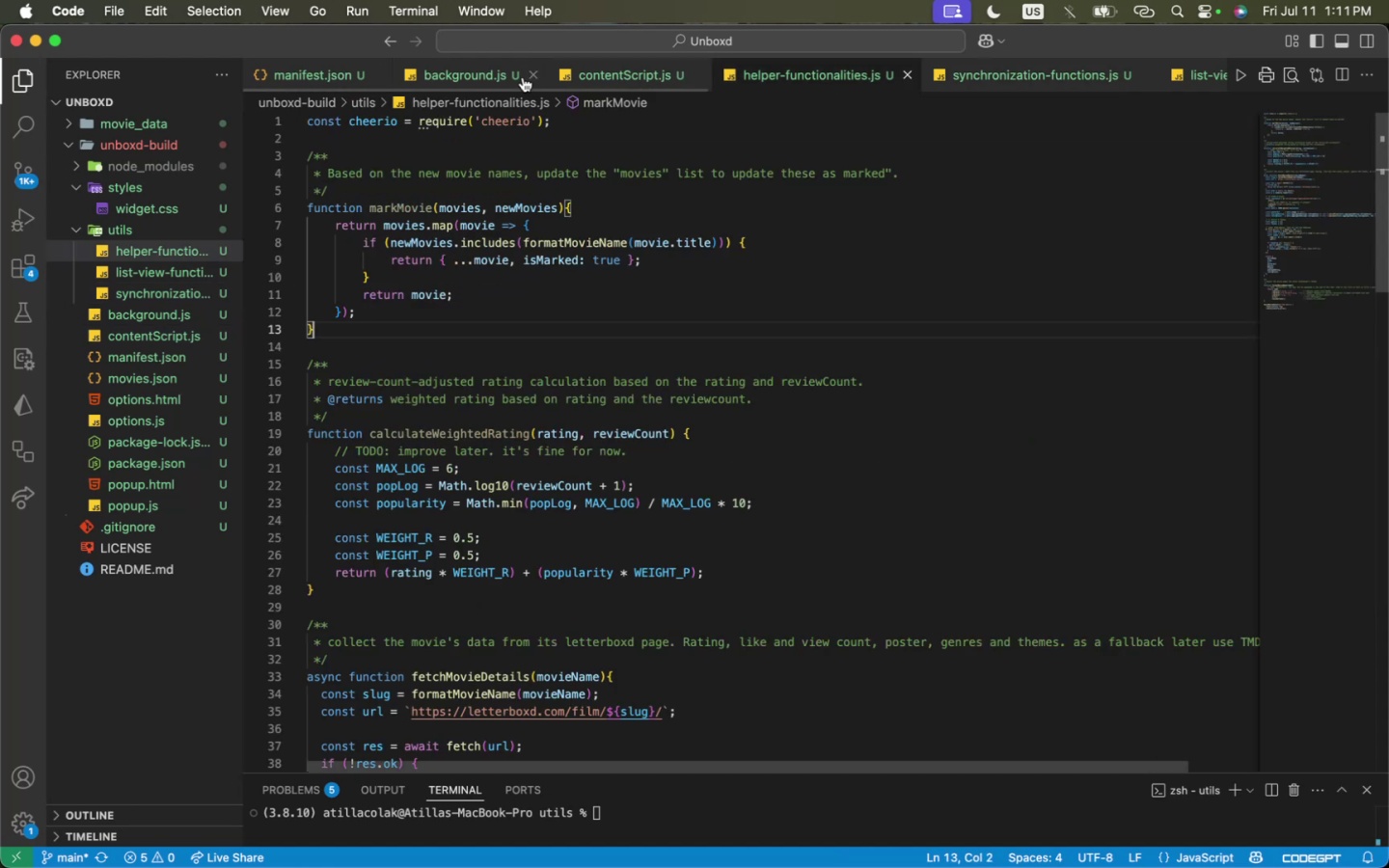 
left_click([473, 74])
 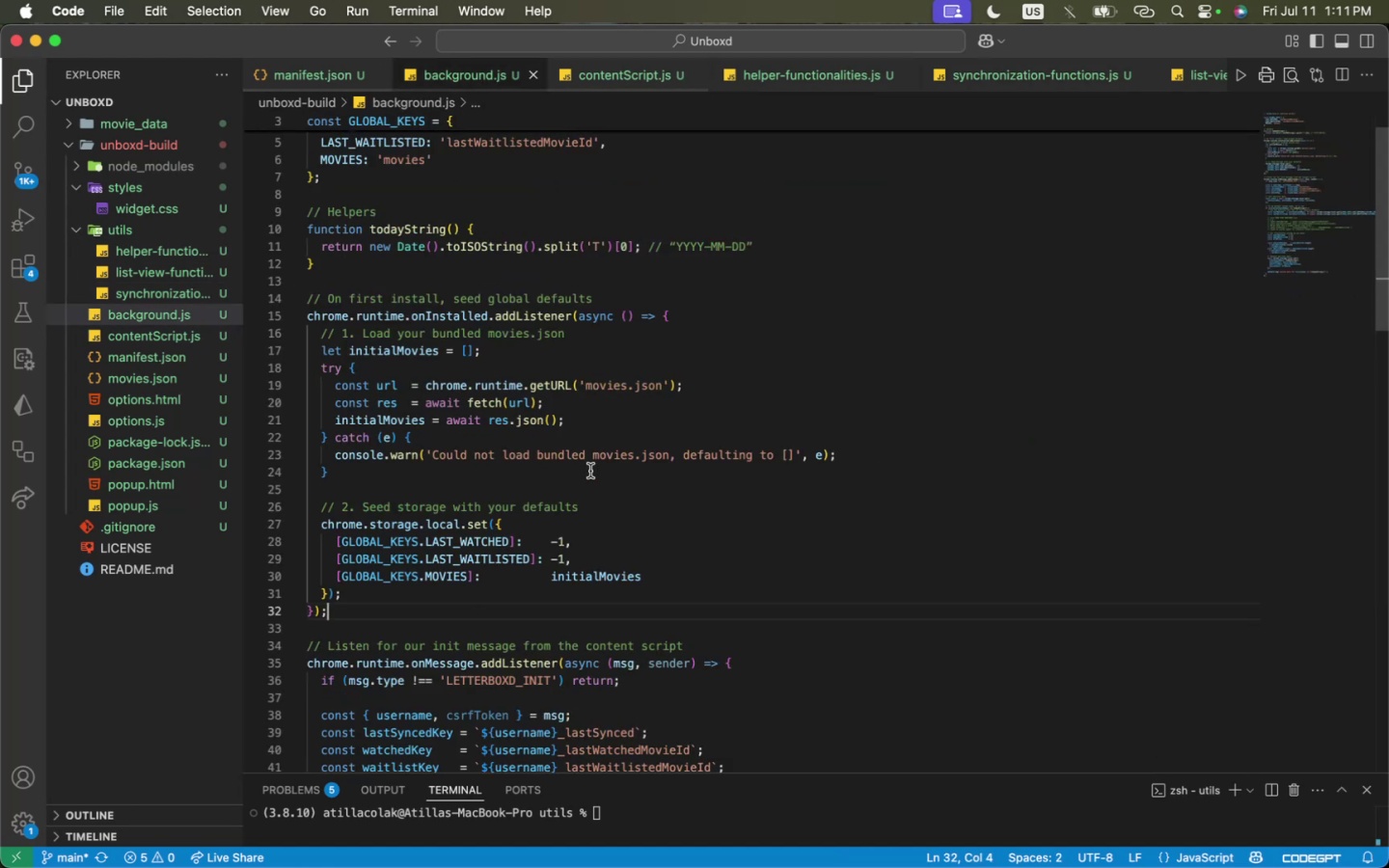 
left_click([609, 526])
 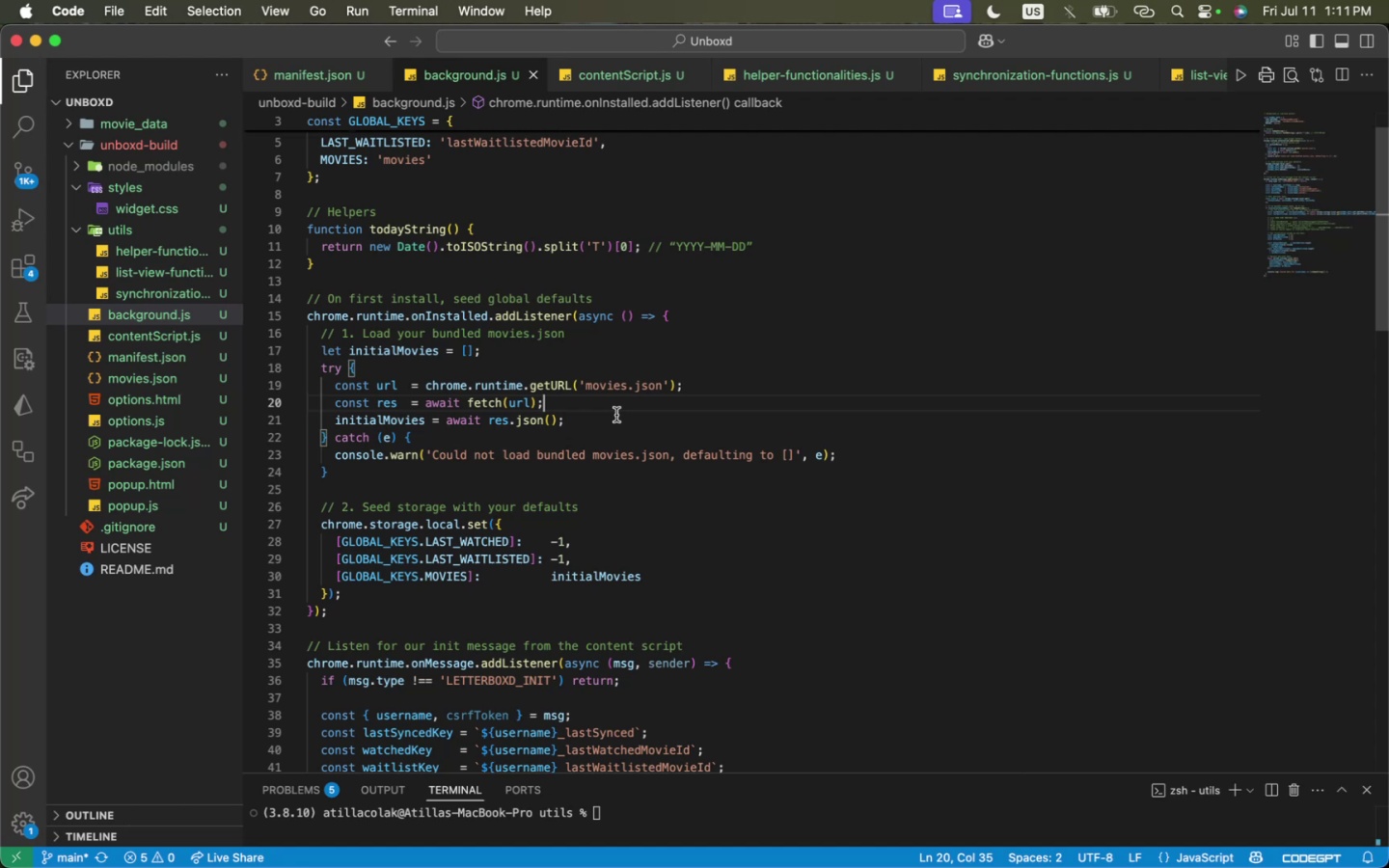 
double_click([648, 426])
 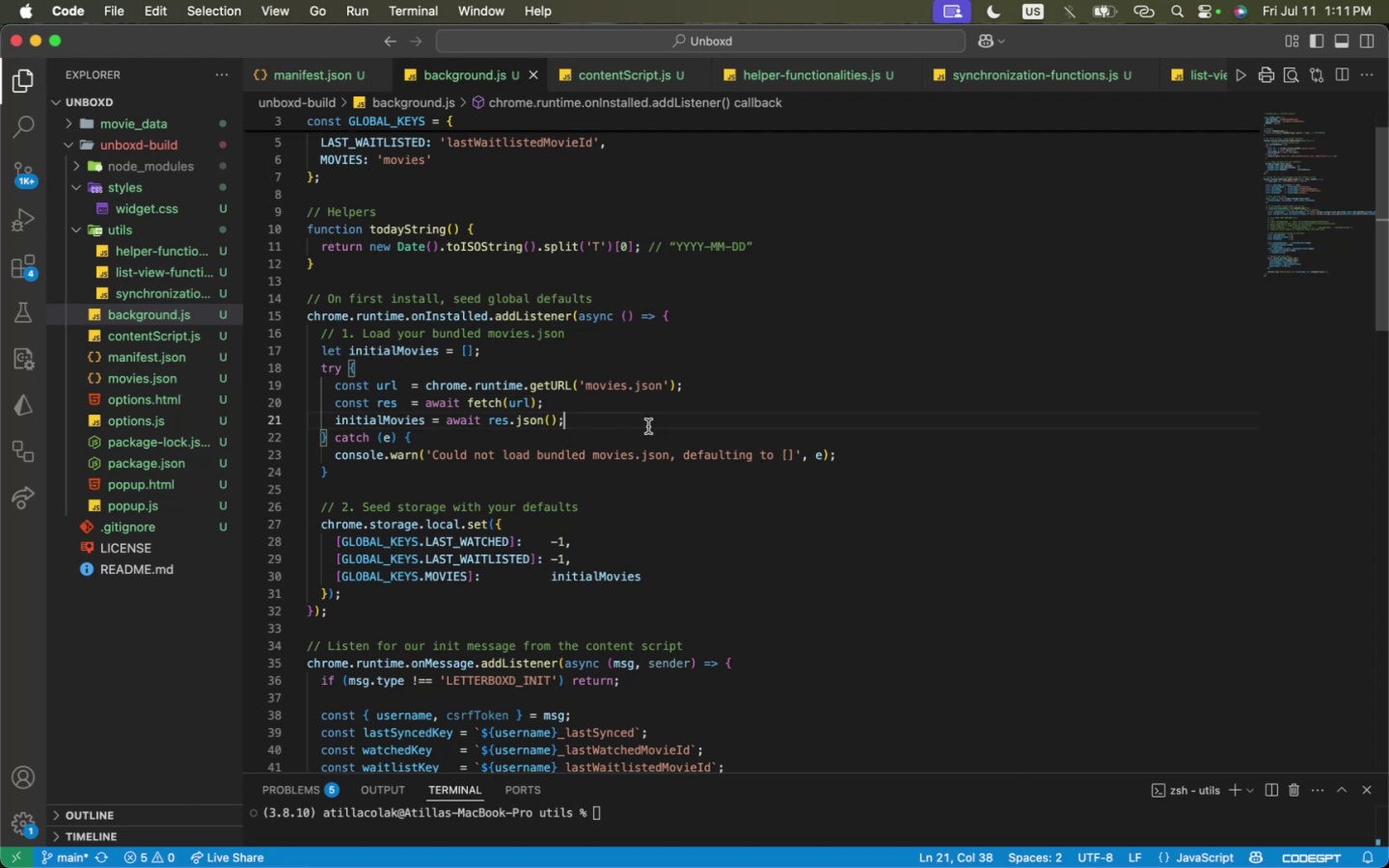 
key(Enter)
 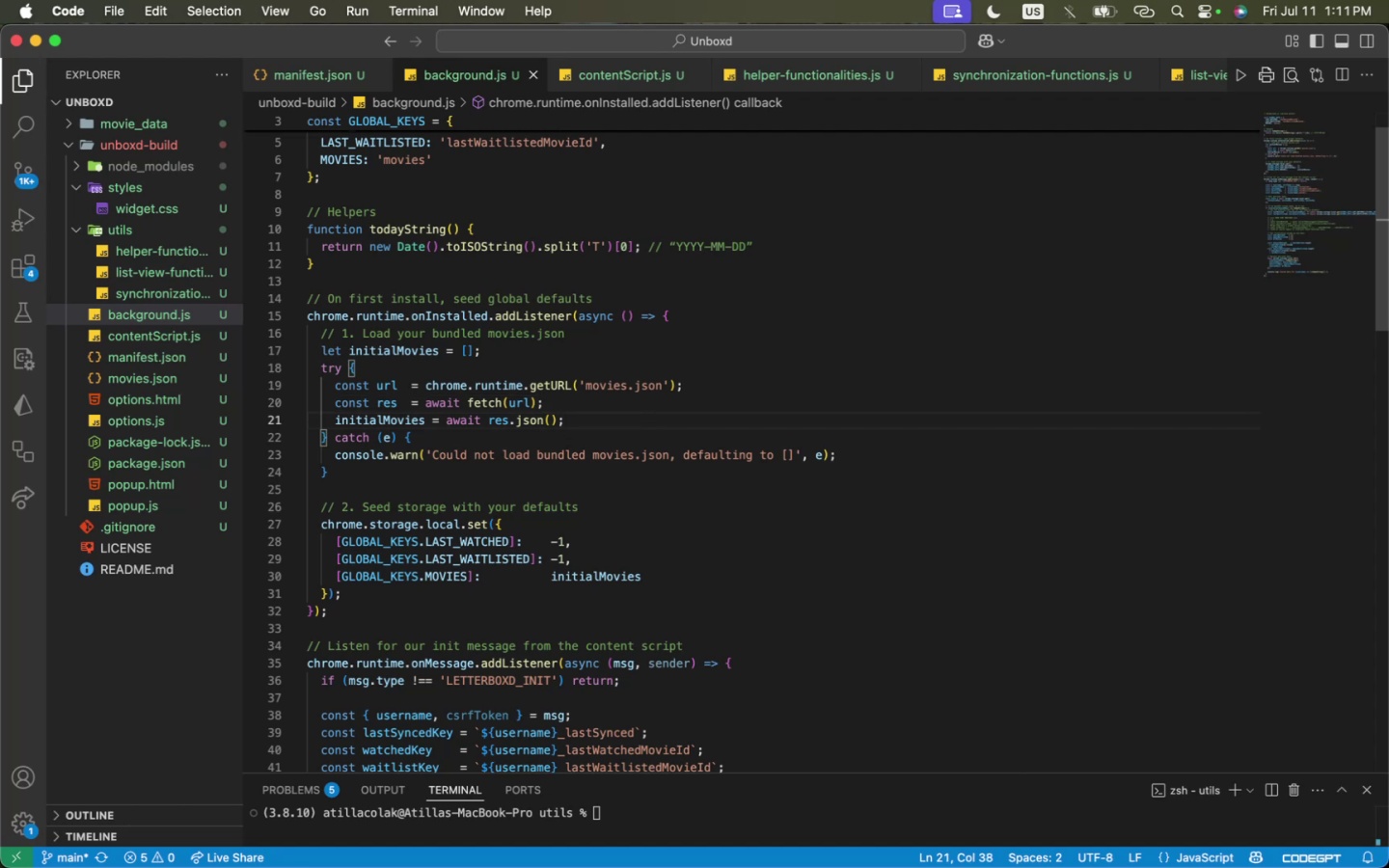 
key(Meta+CommandLeft)
 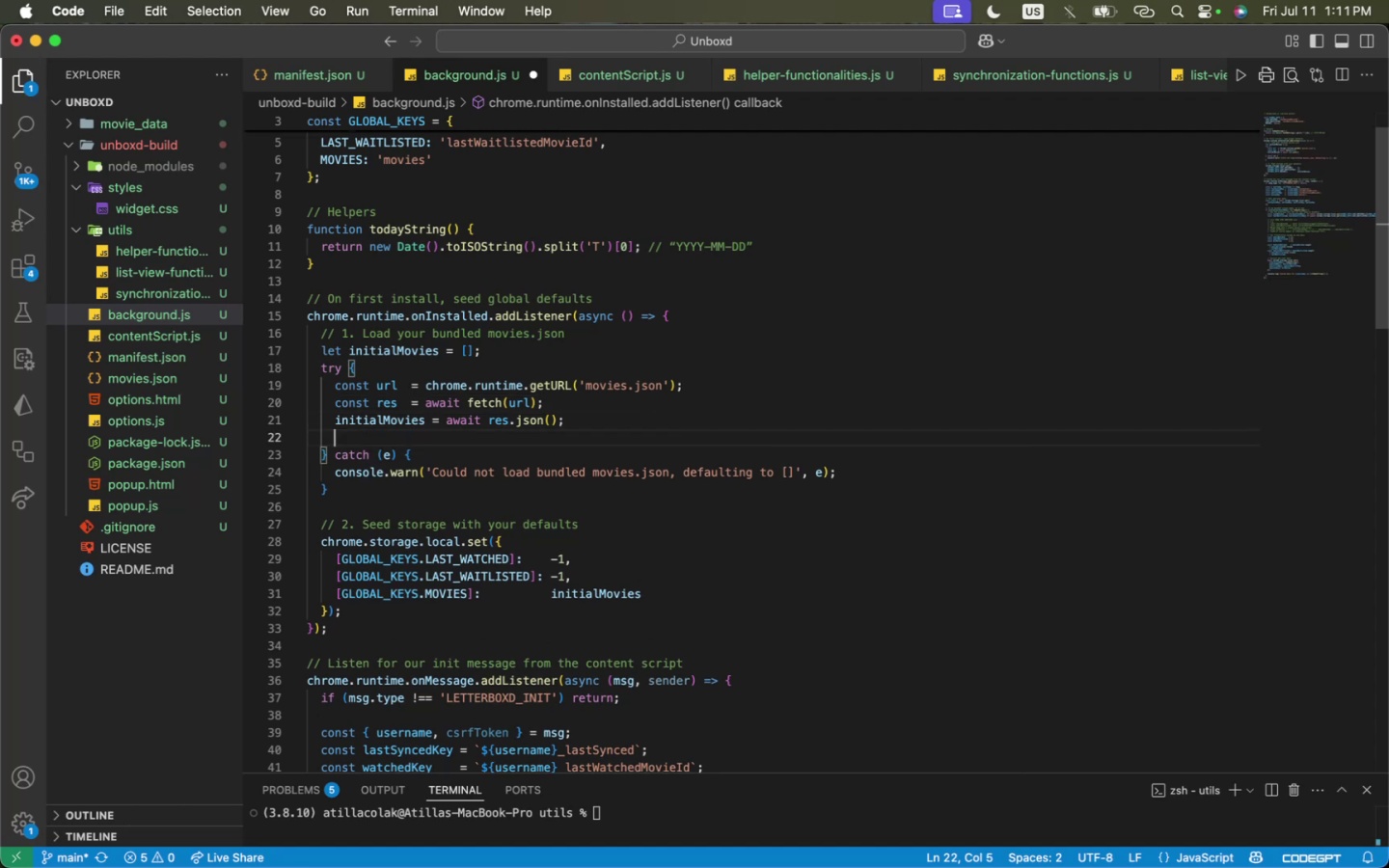 
key(Meta+V)
 